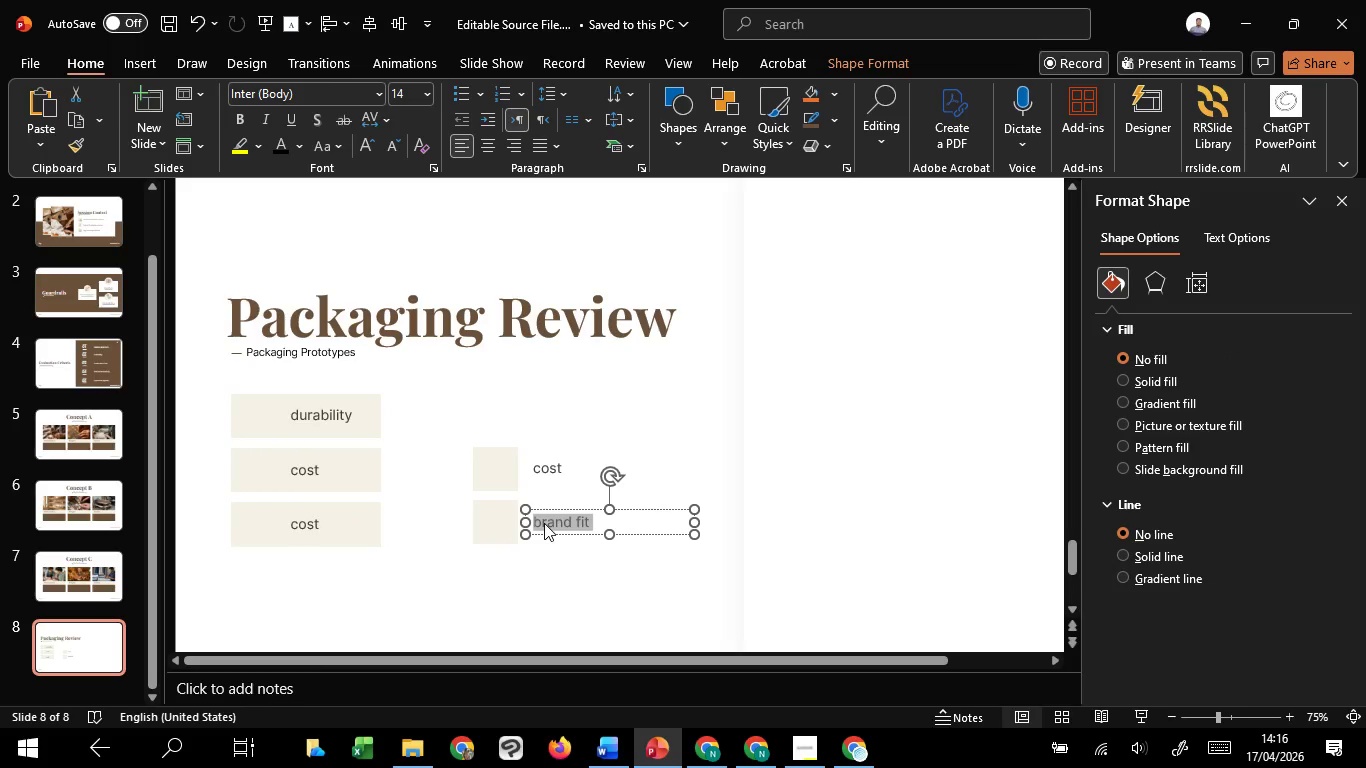 
key(Control+C)
 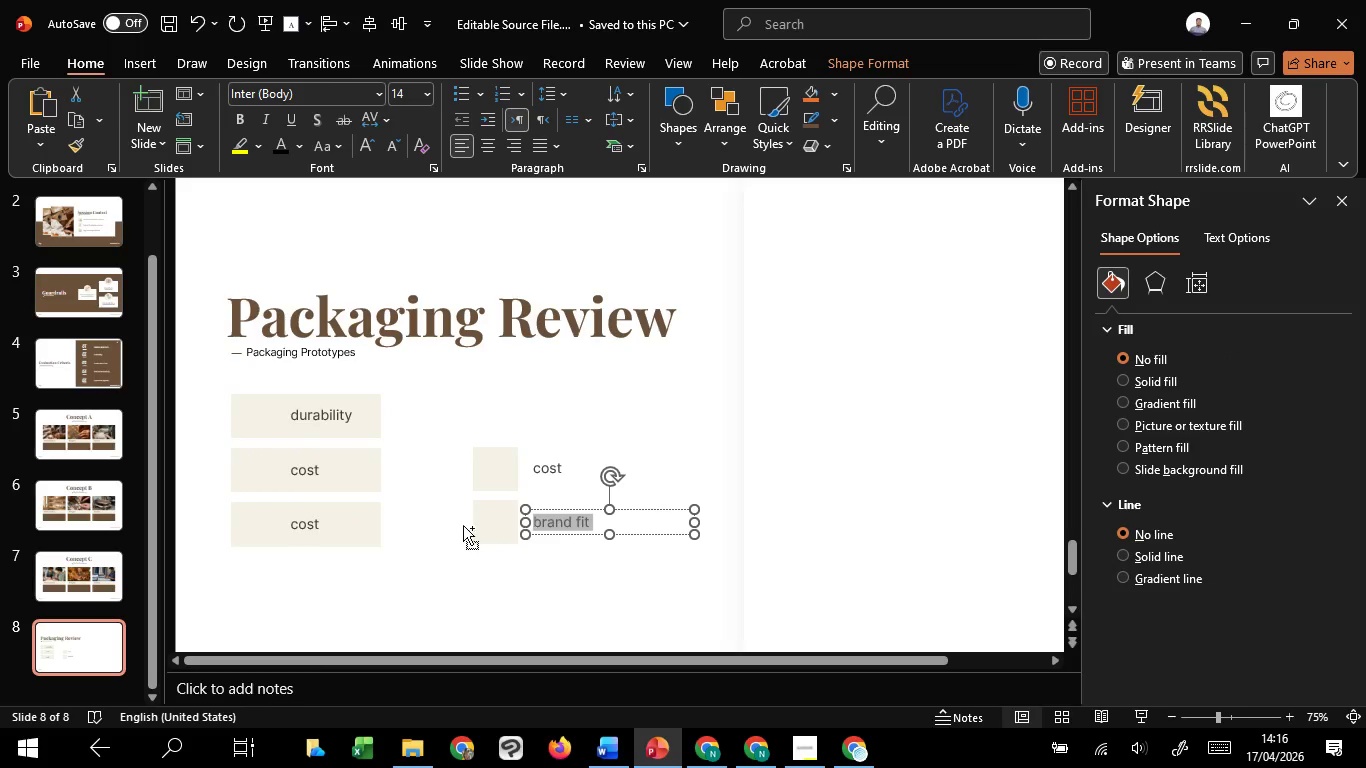 
key(Control+C)
 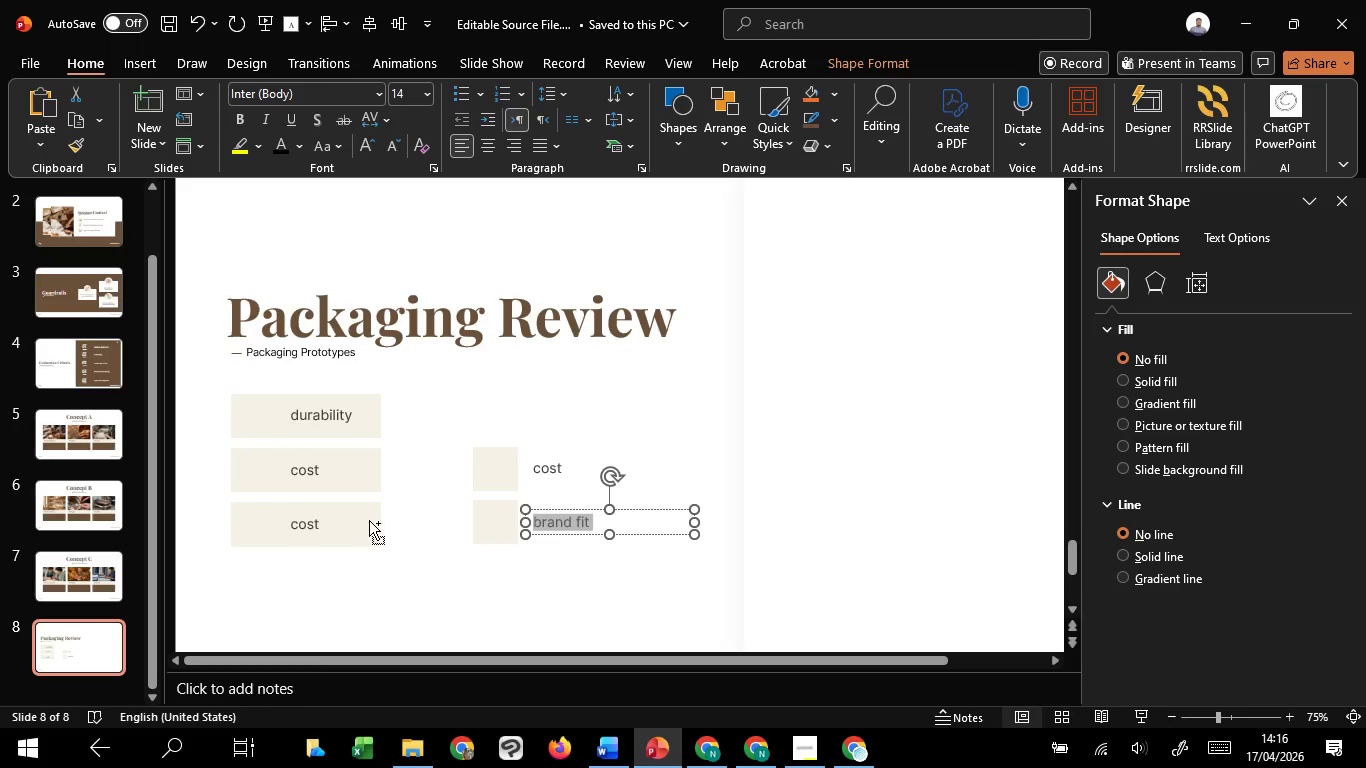 
key(Control+C)
 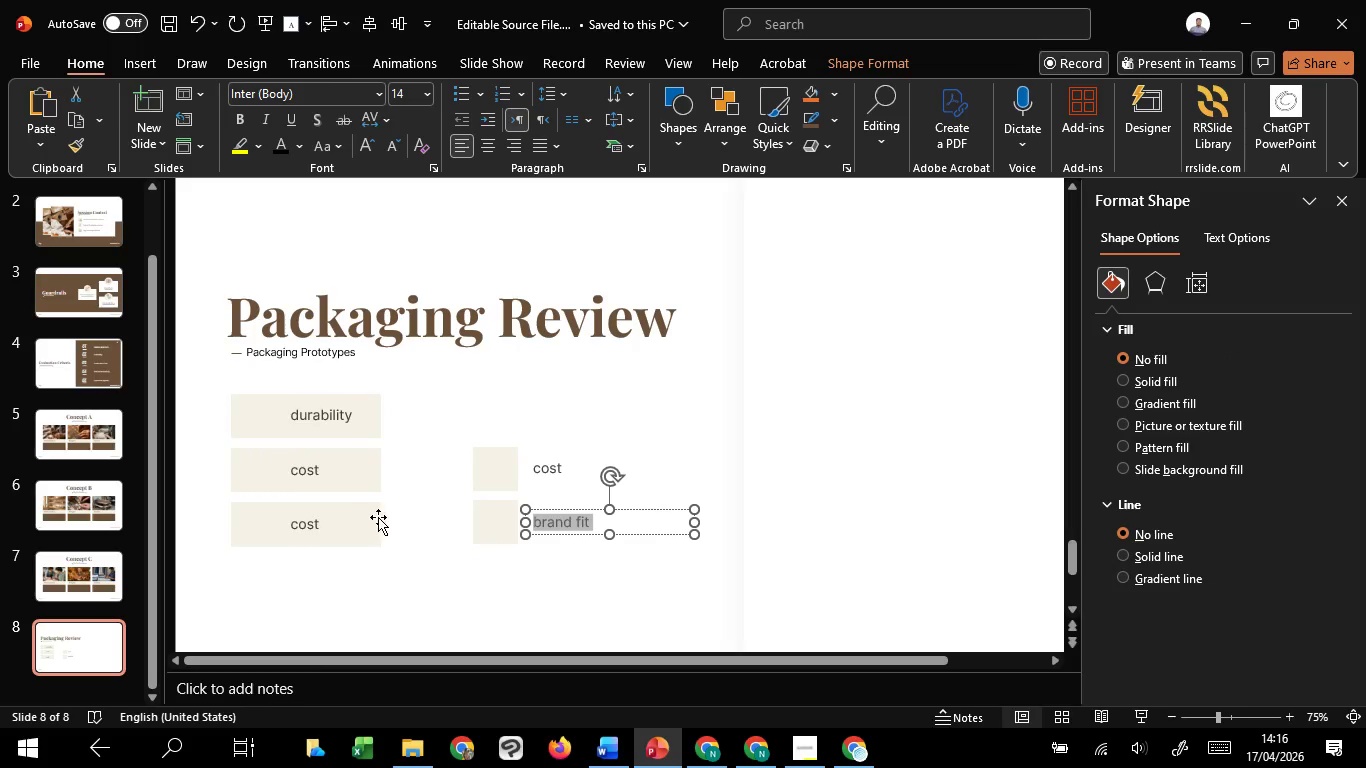 
scroll: coordinate [378, 517], scroll_direction: down, amount: 1.0
 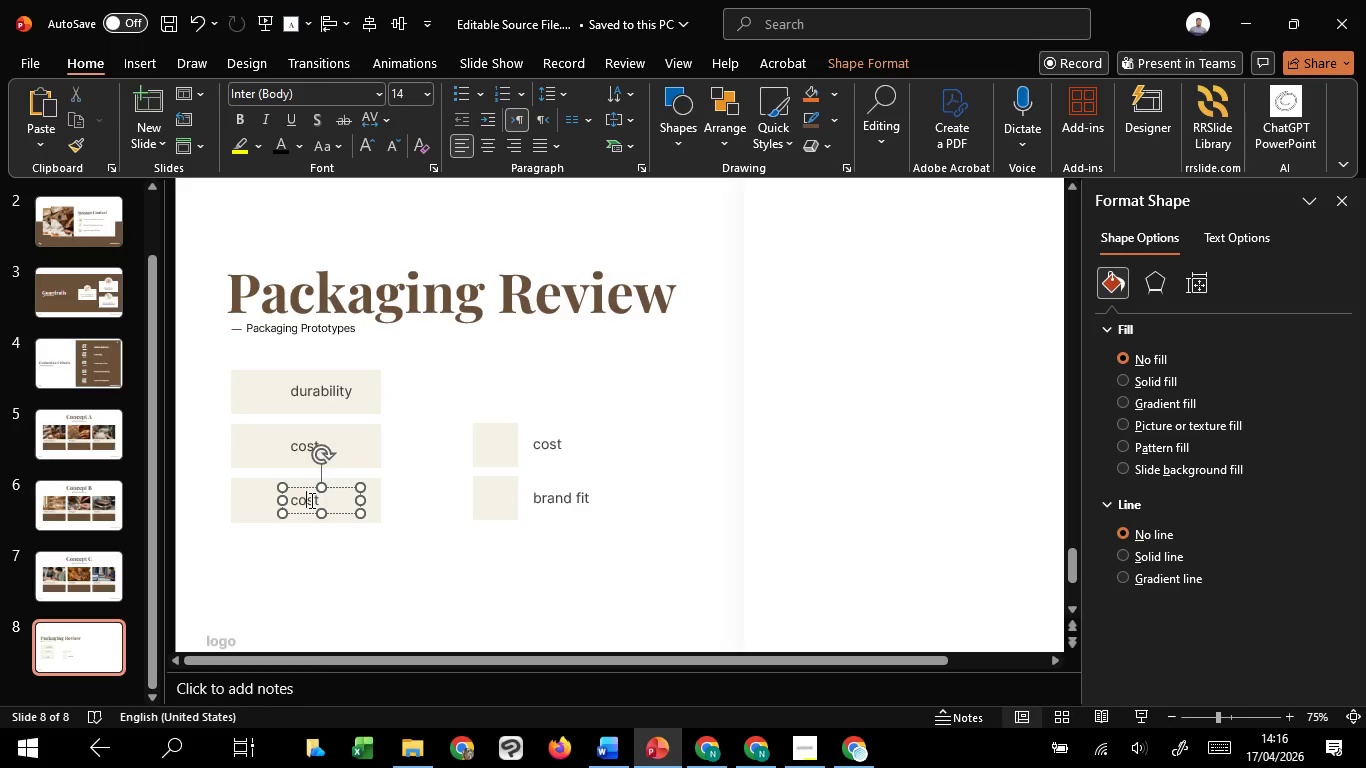 
double_click([310, 500])
 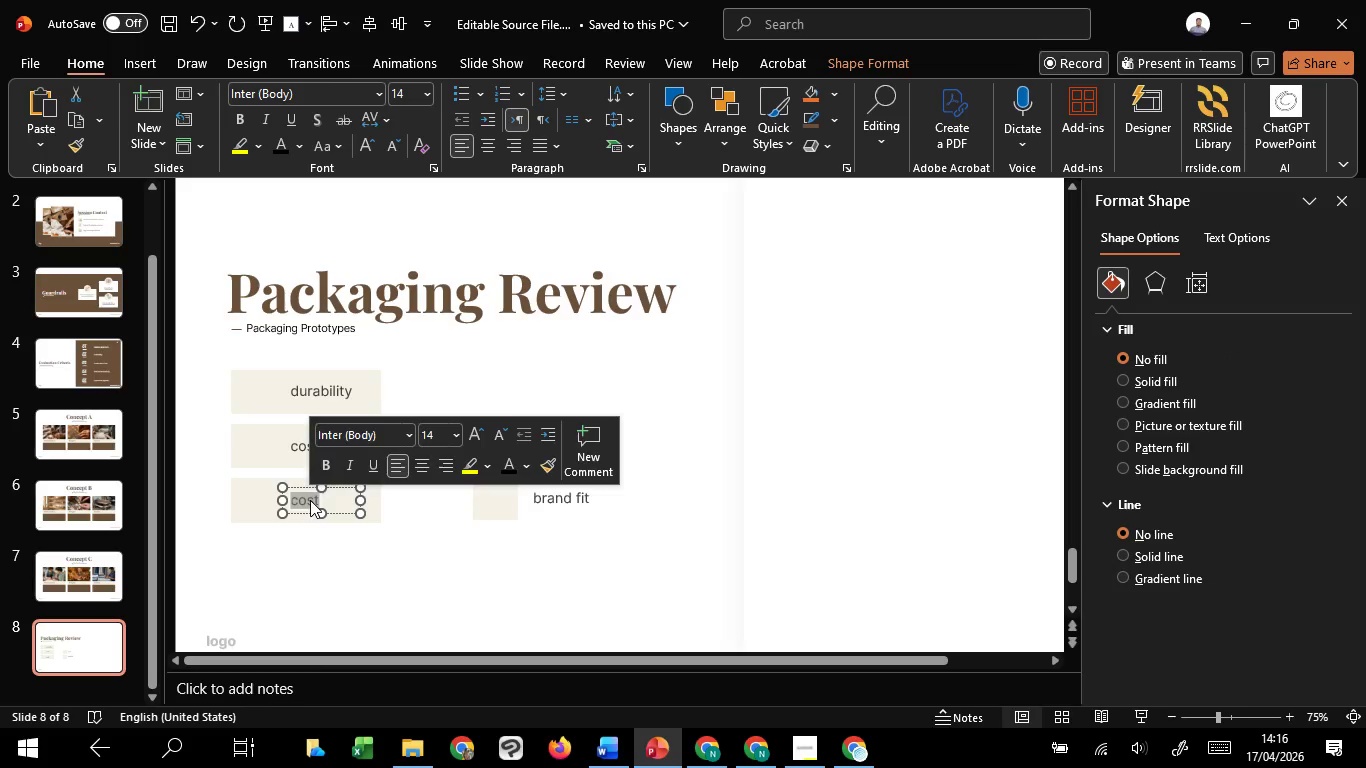 
right_click([310, 500])
 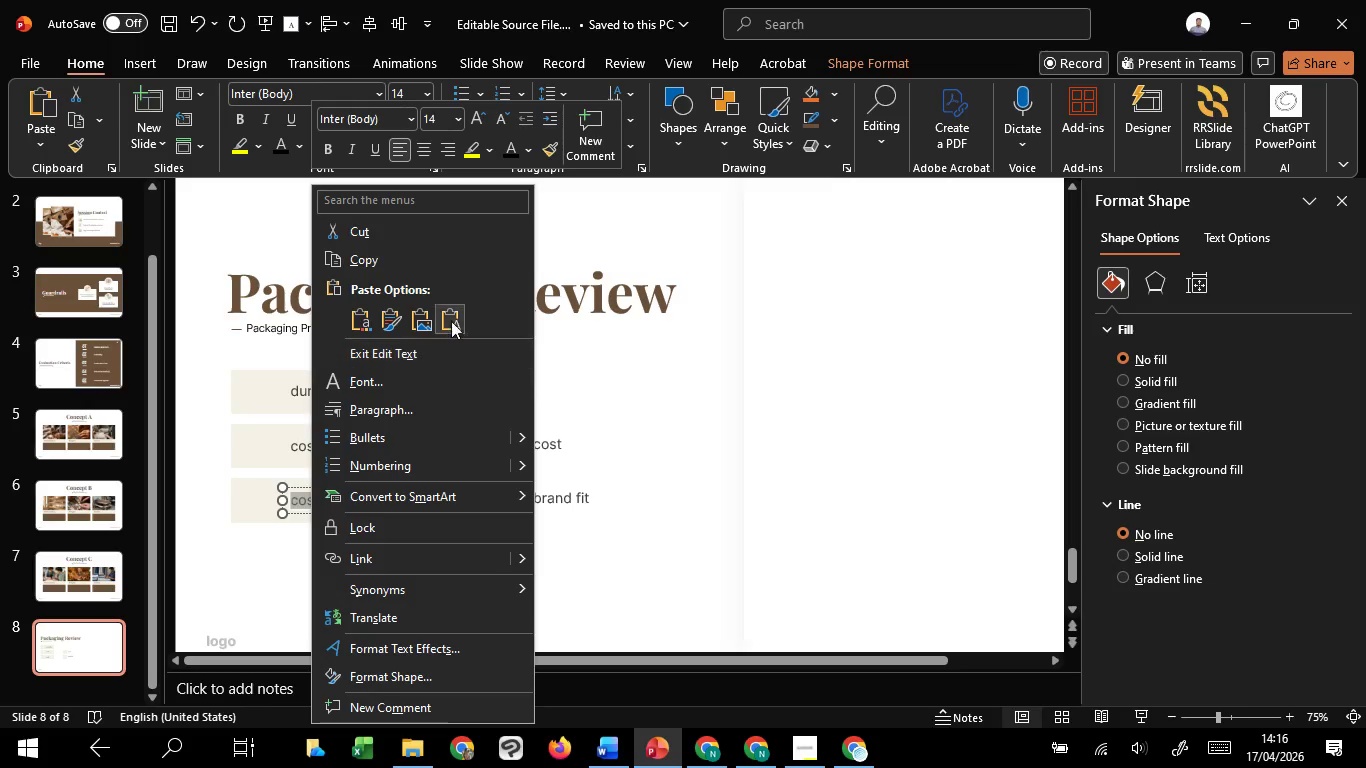 
left_click([454, 316])
 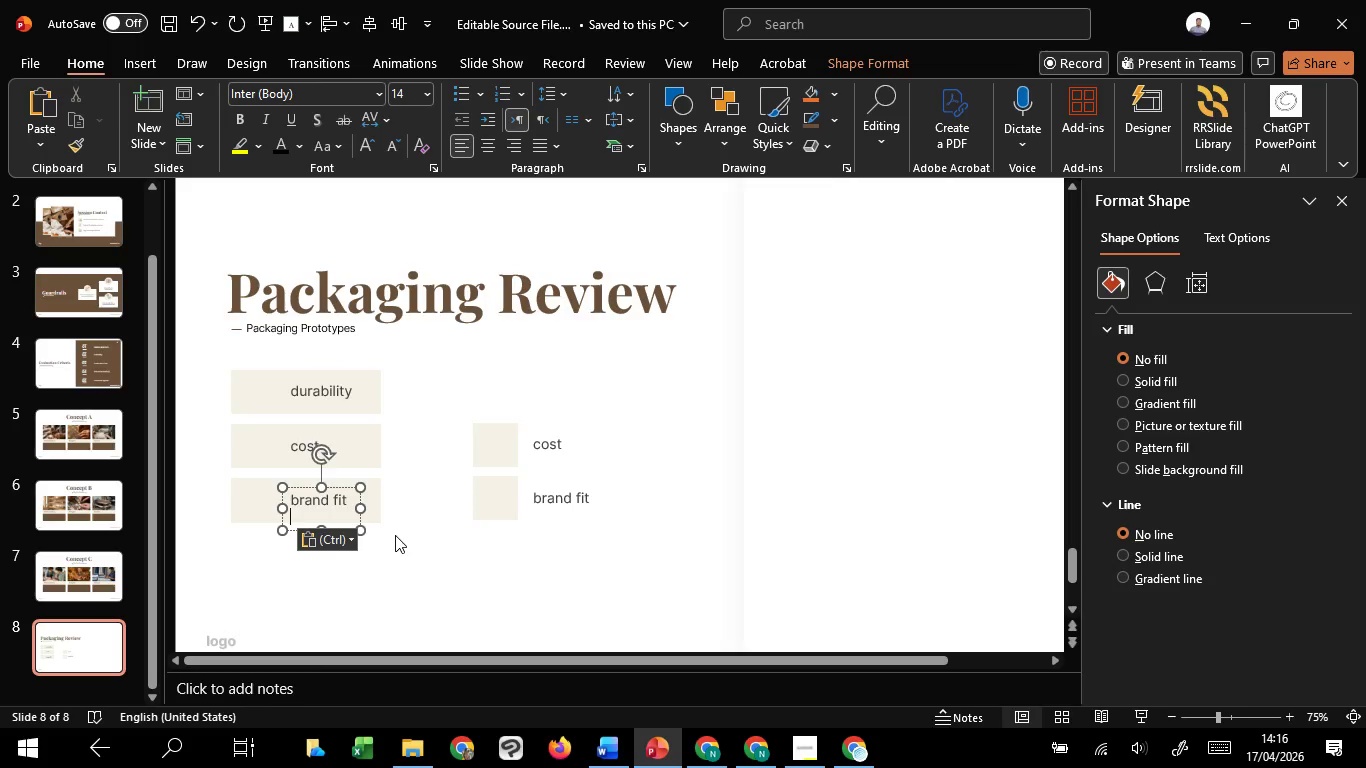 
key(Backspace)
 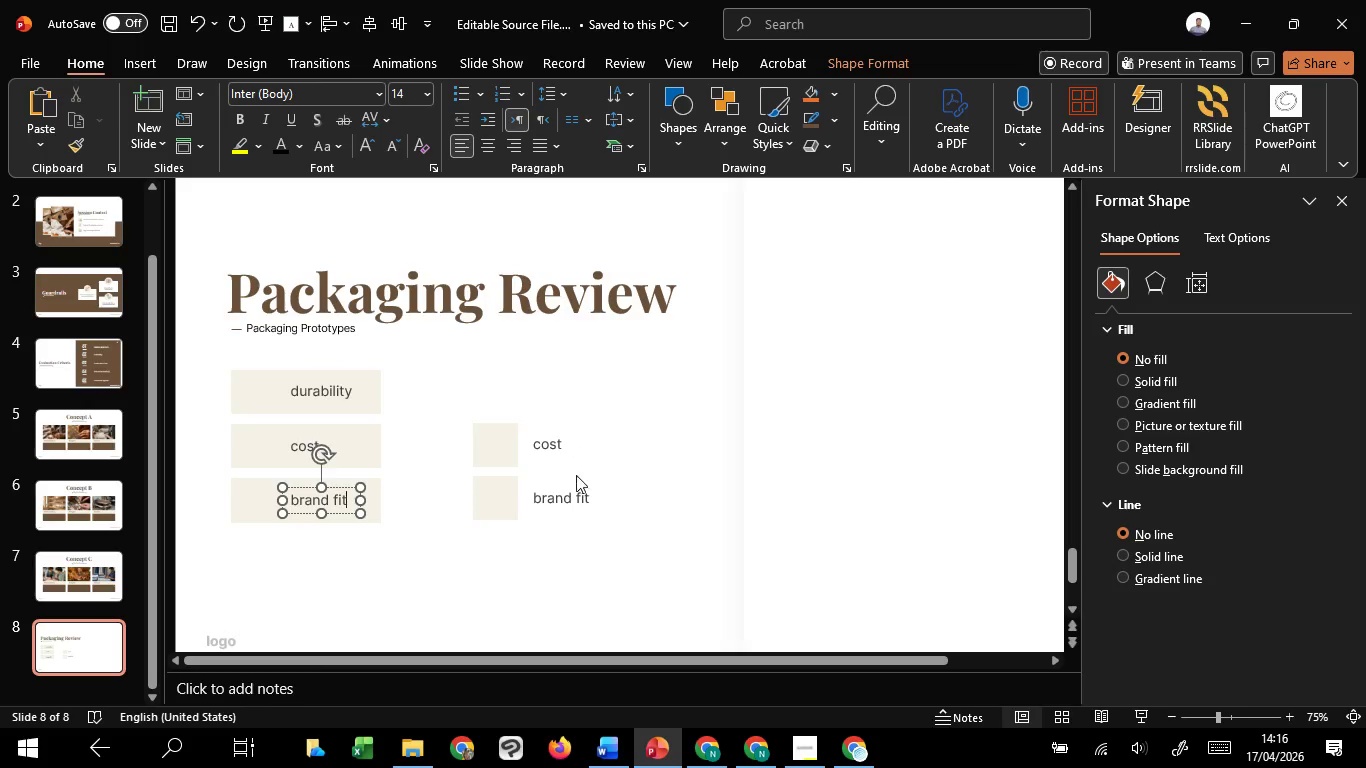 
left_click([575, 476])
 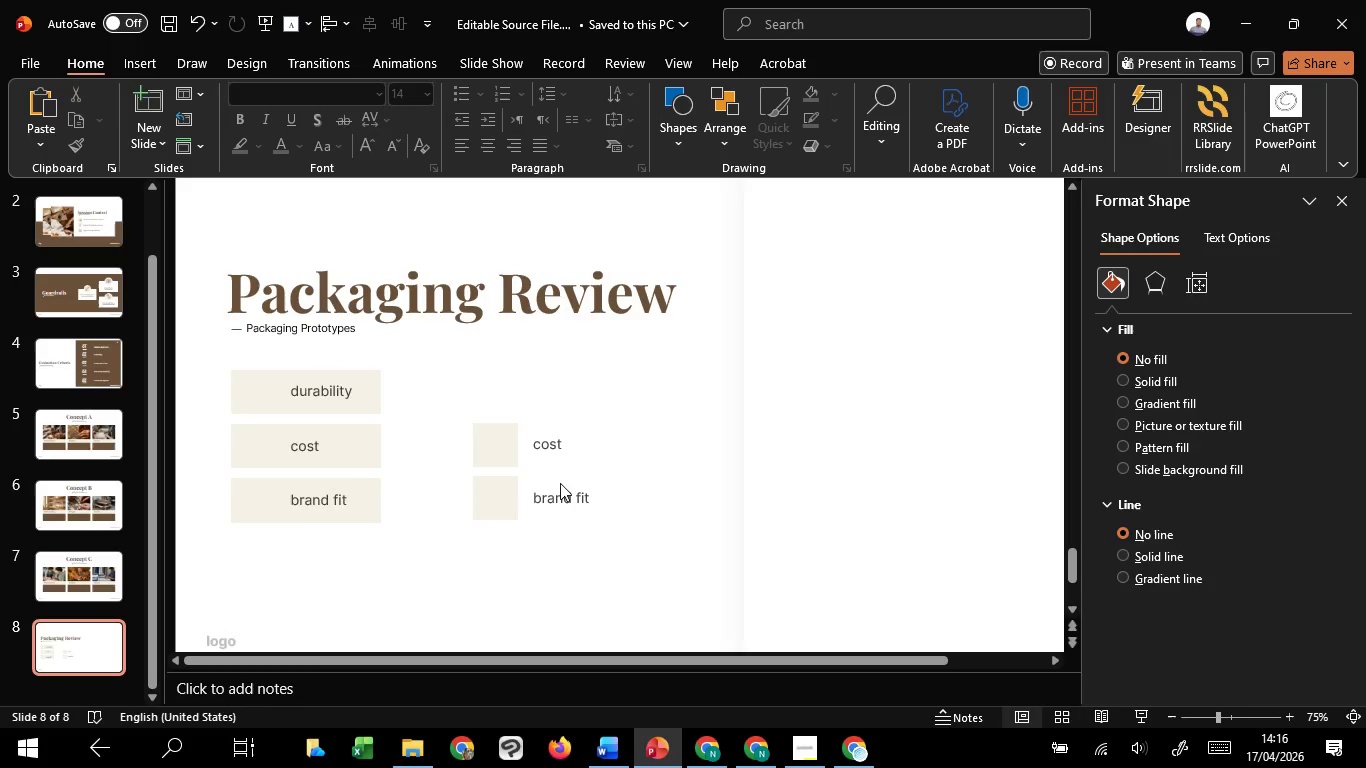 
hold_key(key=ShiftLeft, duration=1.52)
double_click([554, 490])
 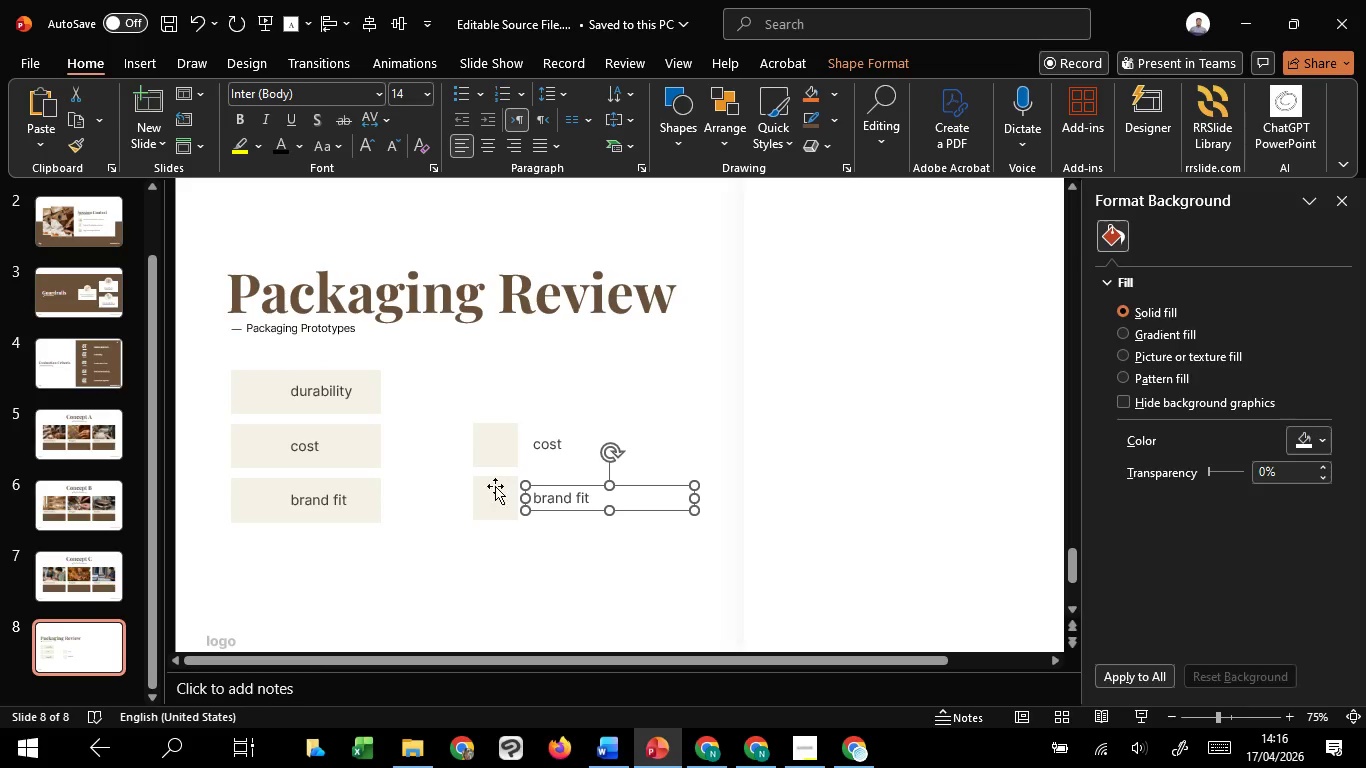 
left_click([495, 486])
 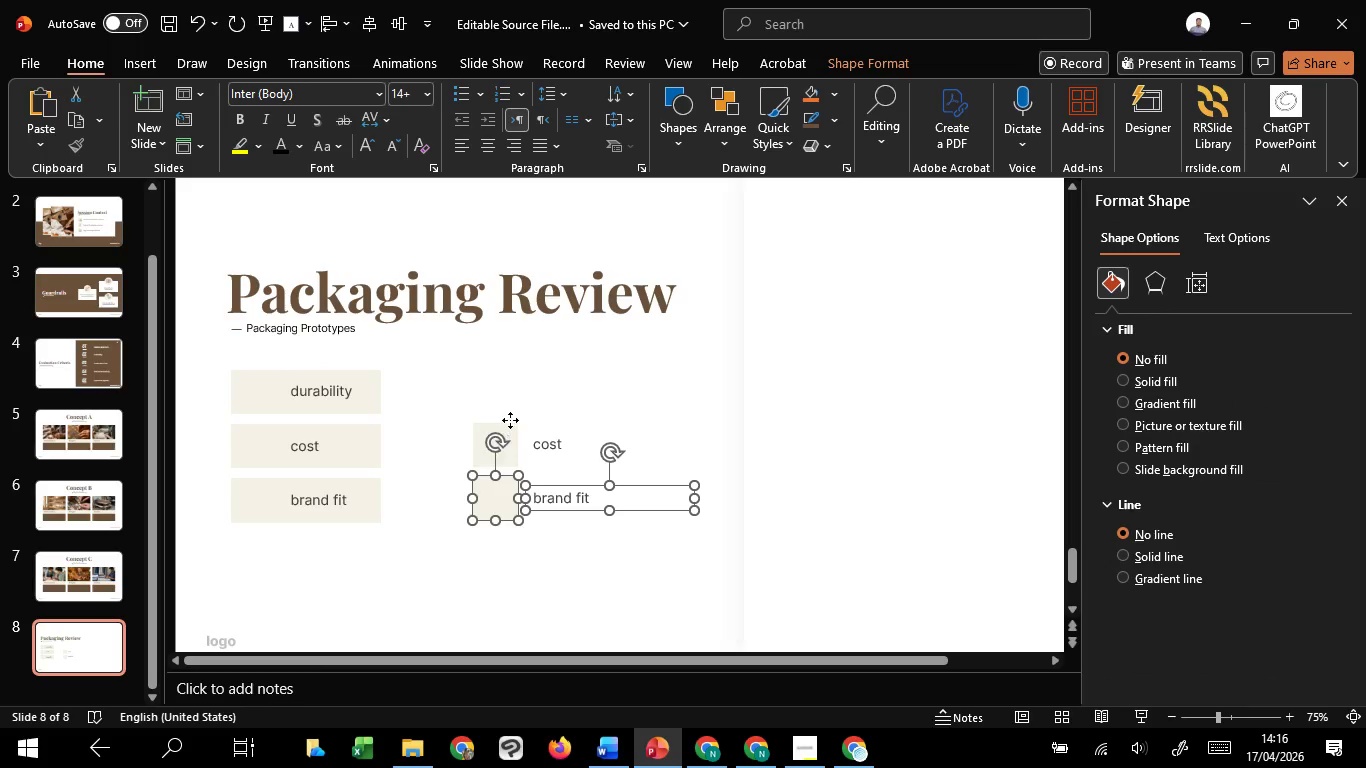 
left_click([510, 420])
 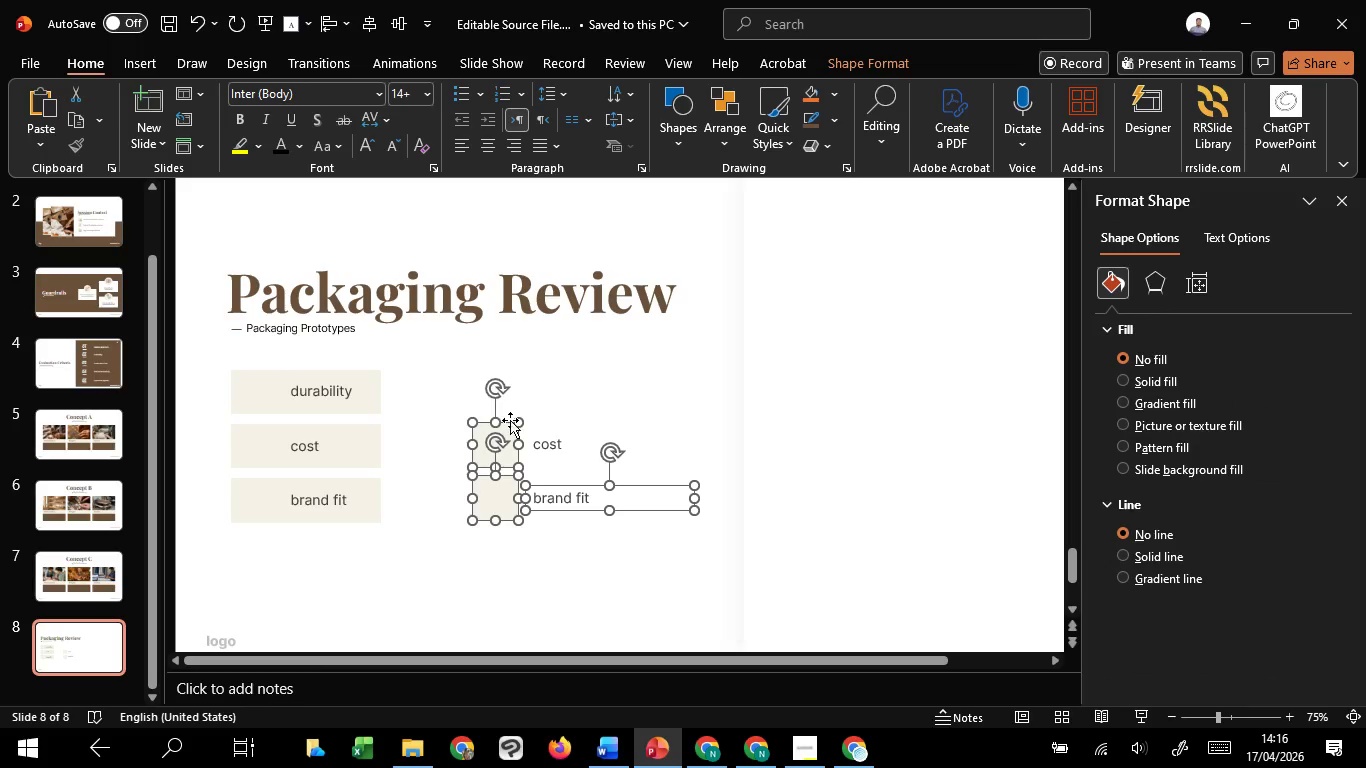 
hold_key(key=ShiftLeft, duration=0.92)
double_click([538, 433])
 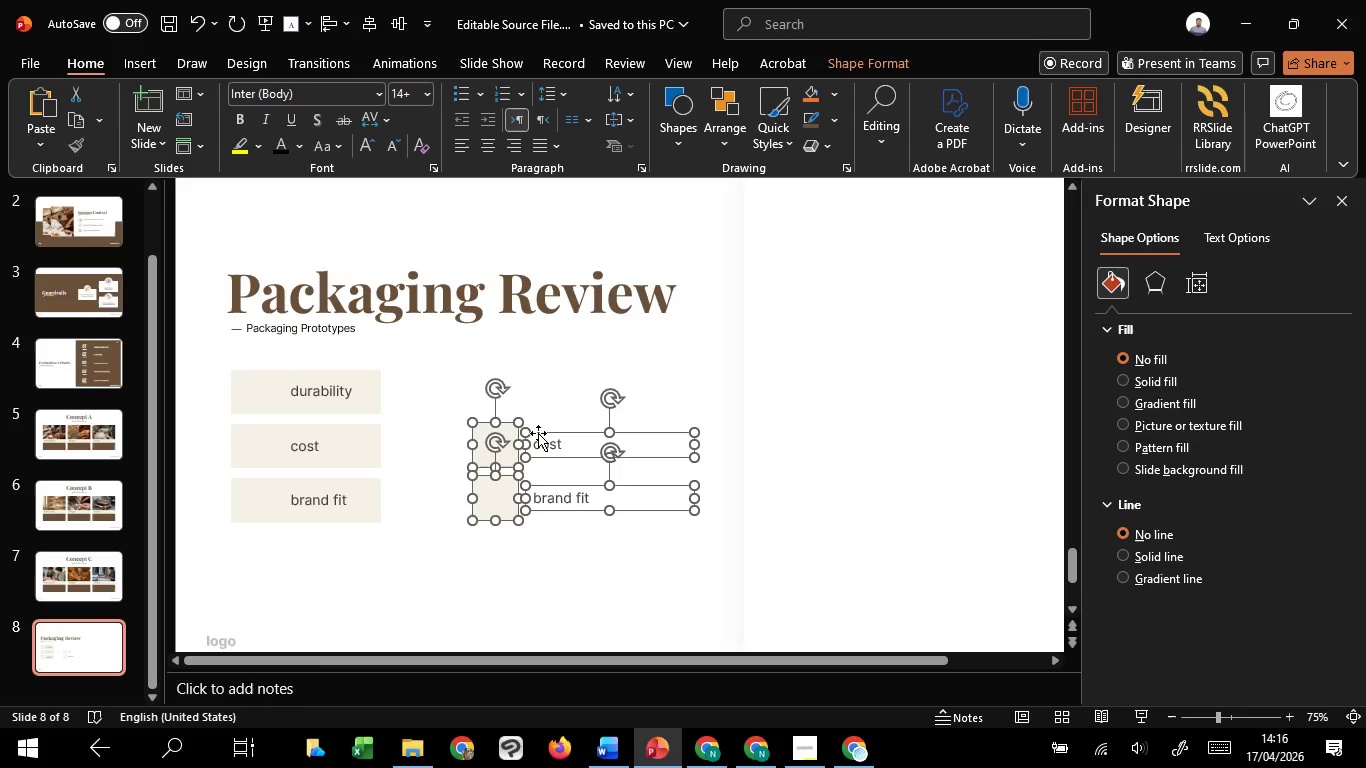 
key(Delete)
 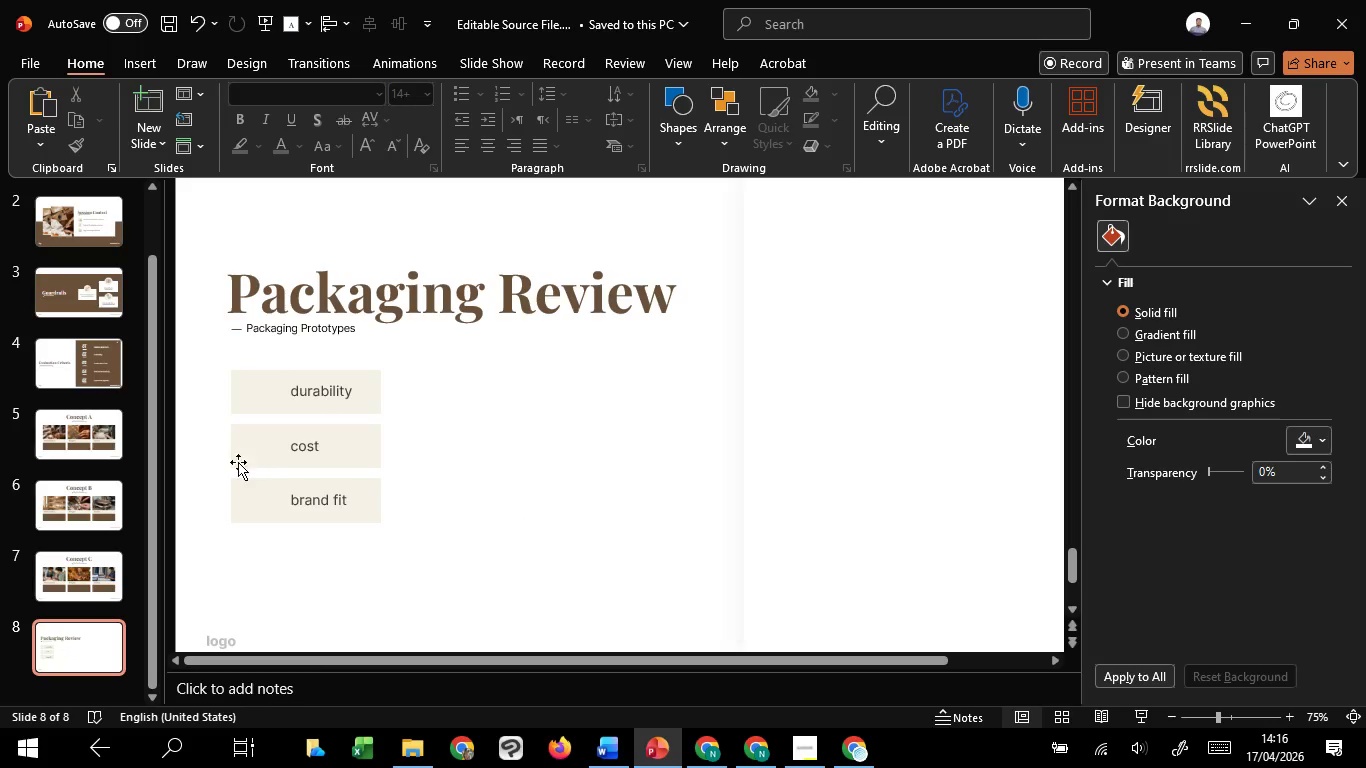 
left_click_drag(start_coordinate=[198, 463], to_coordinate=[441, 543])
 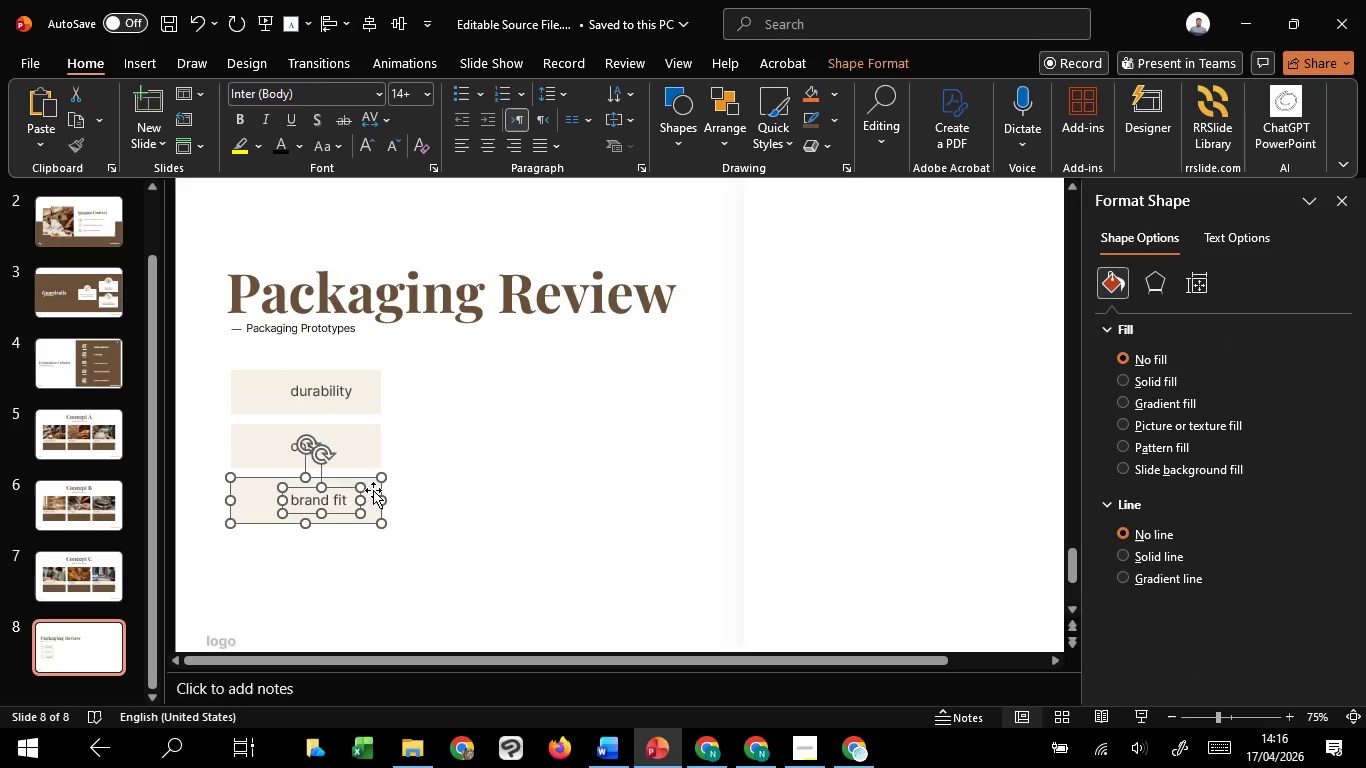 
left_click_drag(start_coordinate=[375, 490], to_coordinate=[546, 489])
 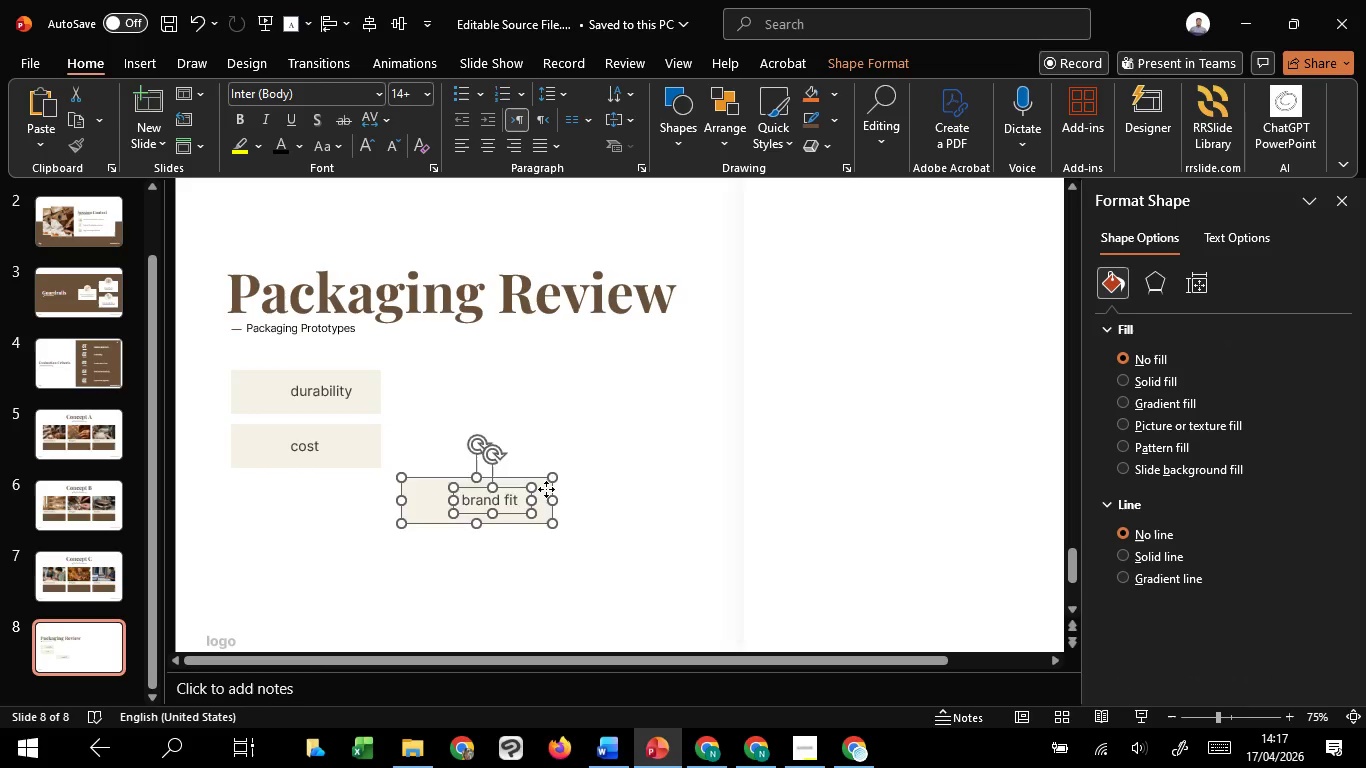 
hold_key(key=ShiftLeft, duration=1.52)
 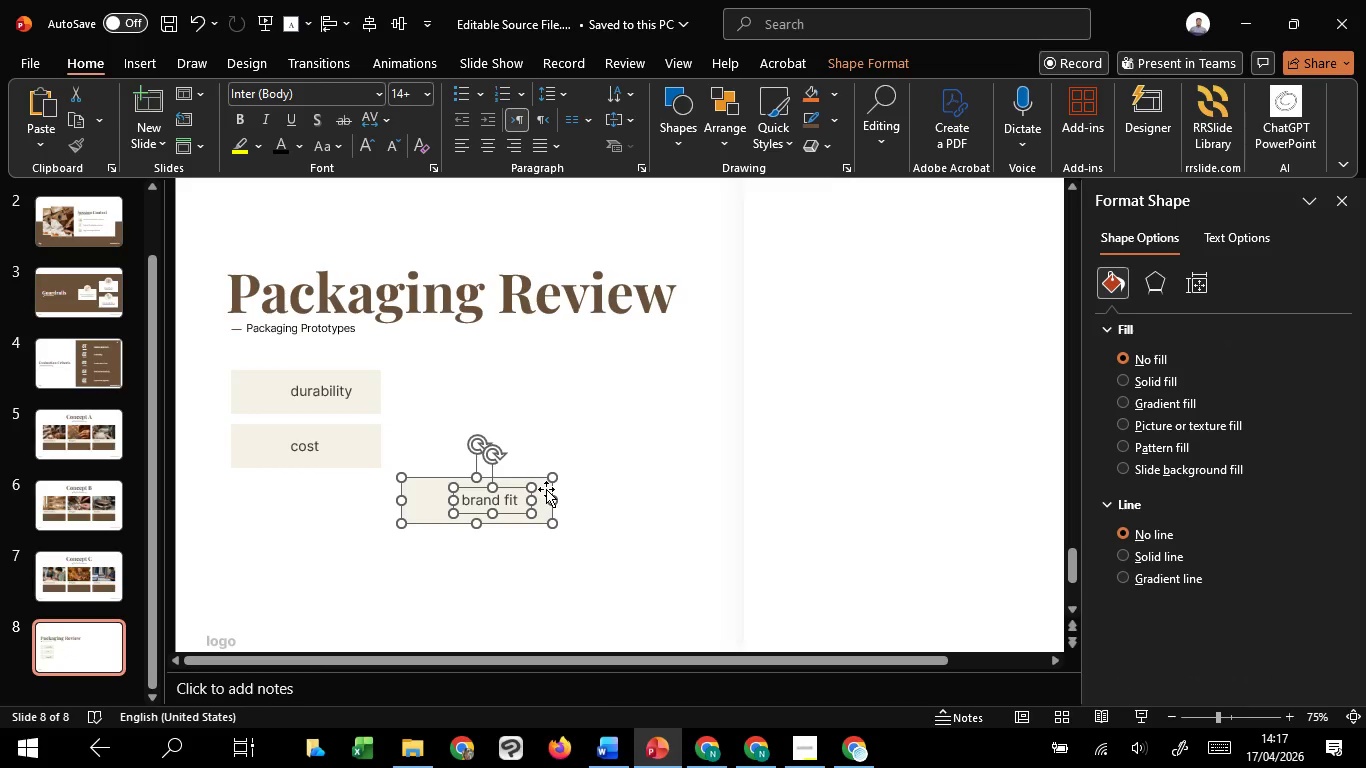 
key(Shift+ShiftLeft)
 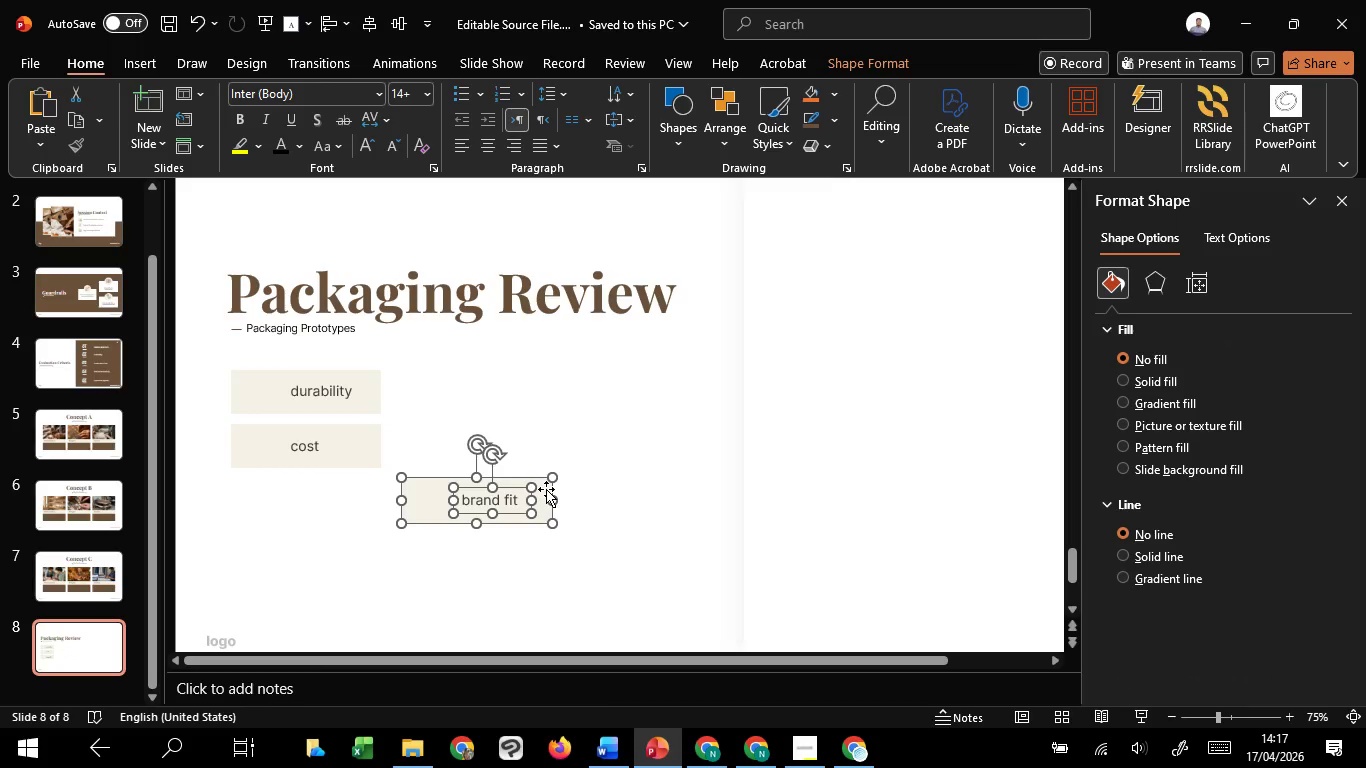 
key(Shift+ShiftLeft)
 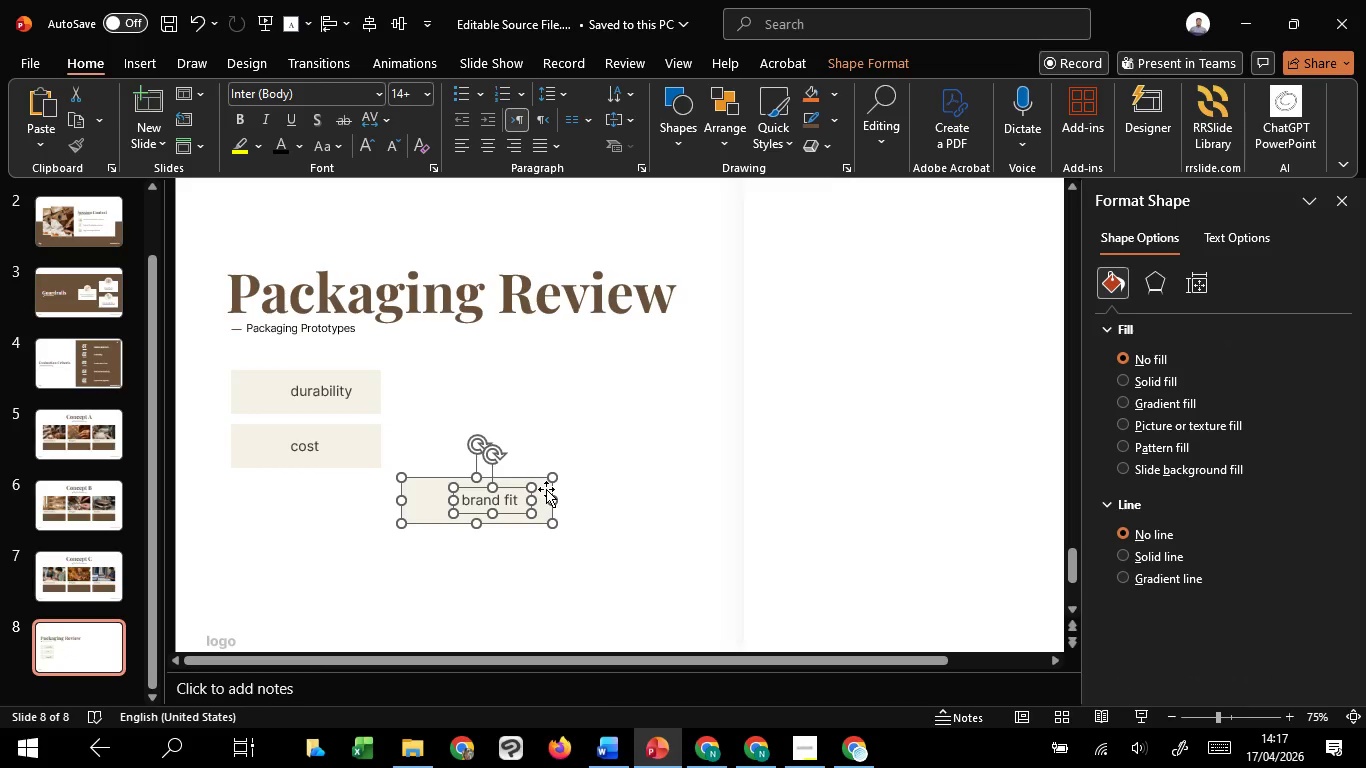 
key(Shift+ShiftLeft)
 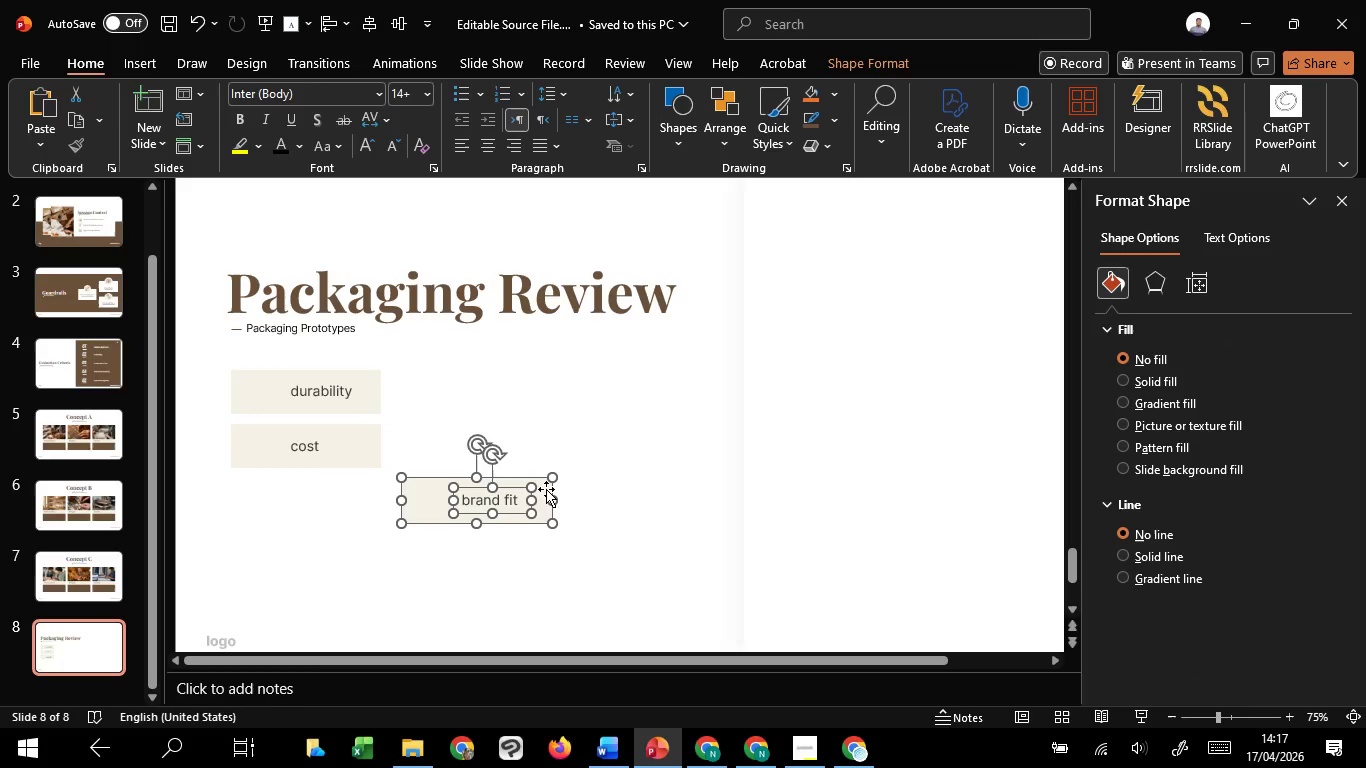 
key(Shift+ShiftLeft)
 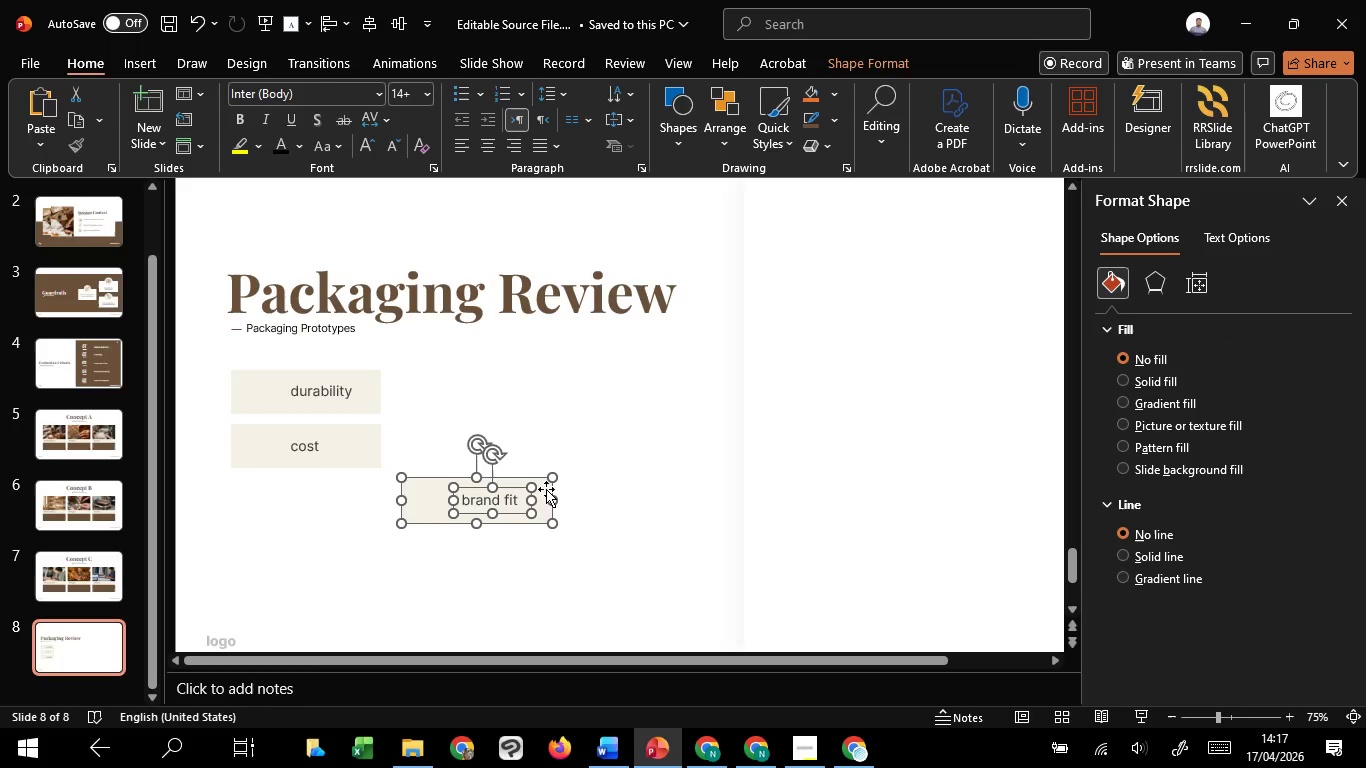 
hold_key(key=ShiftLeft, duration=1.5)
left_click_drag(start_coordinate=[546, 489], to_coordinate=[542, 406])
 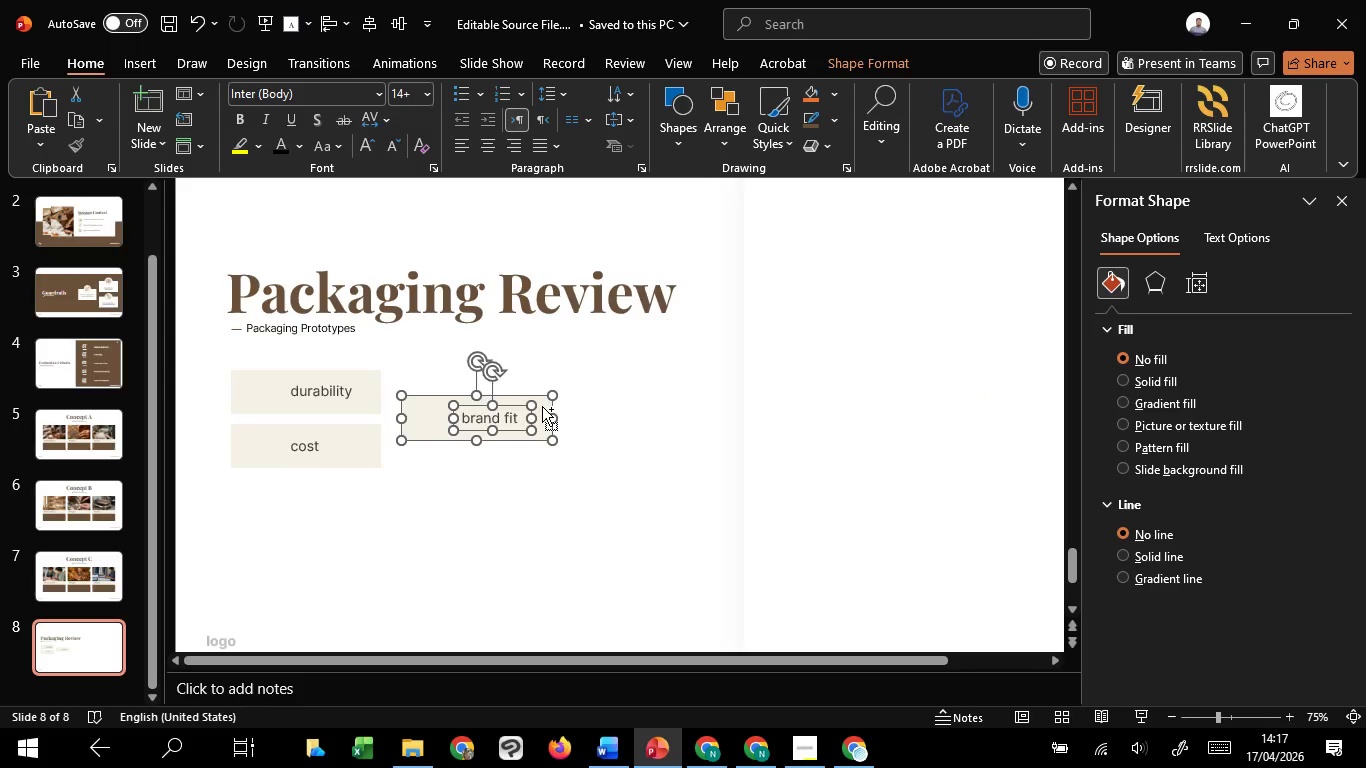 
hold_key(key=ShiftLeft, duration=1.5)
 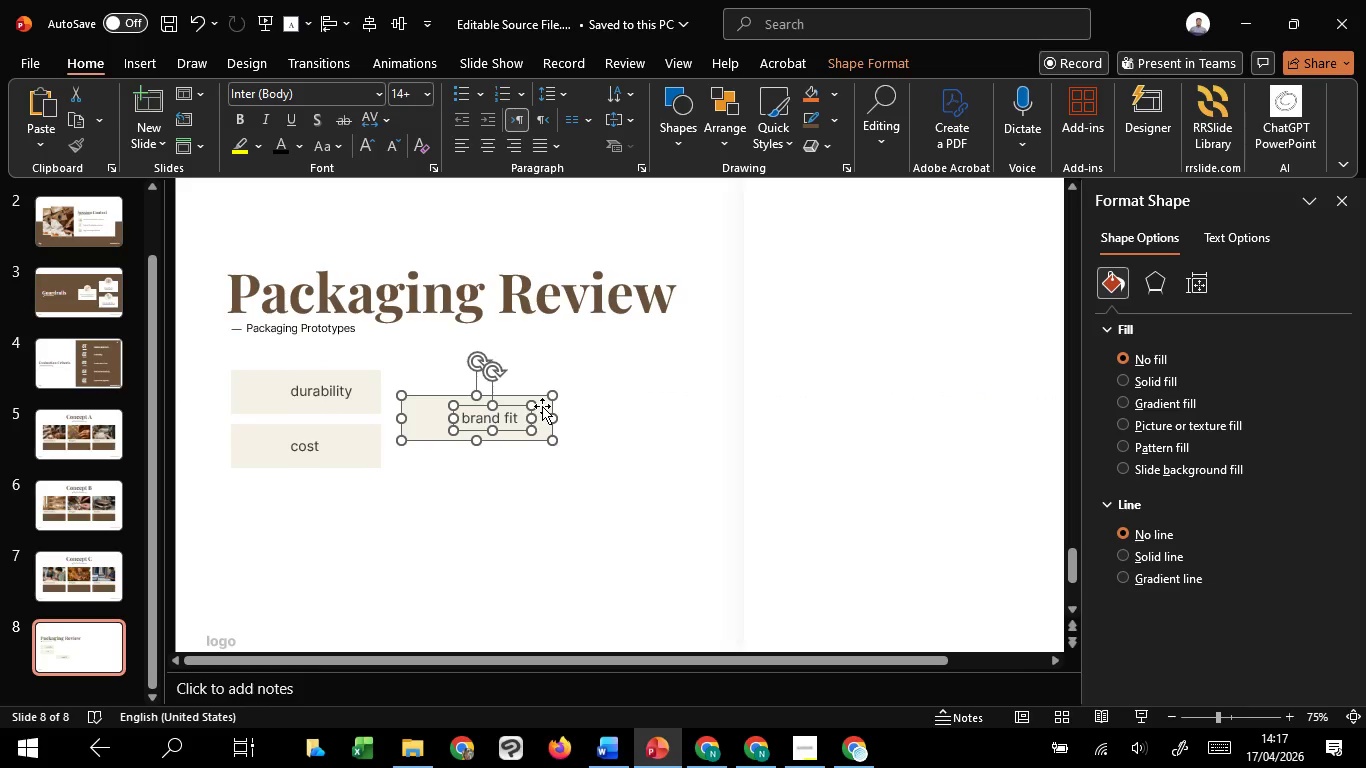 
key(Shift+ShiftLeft)
 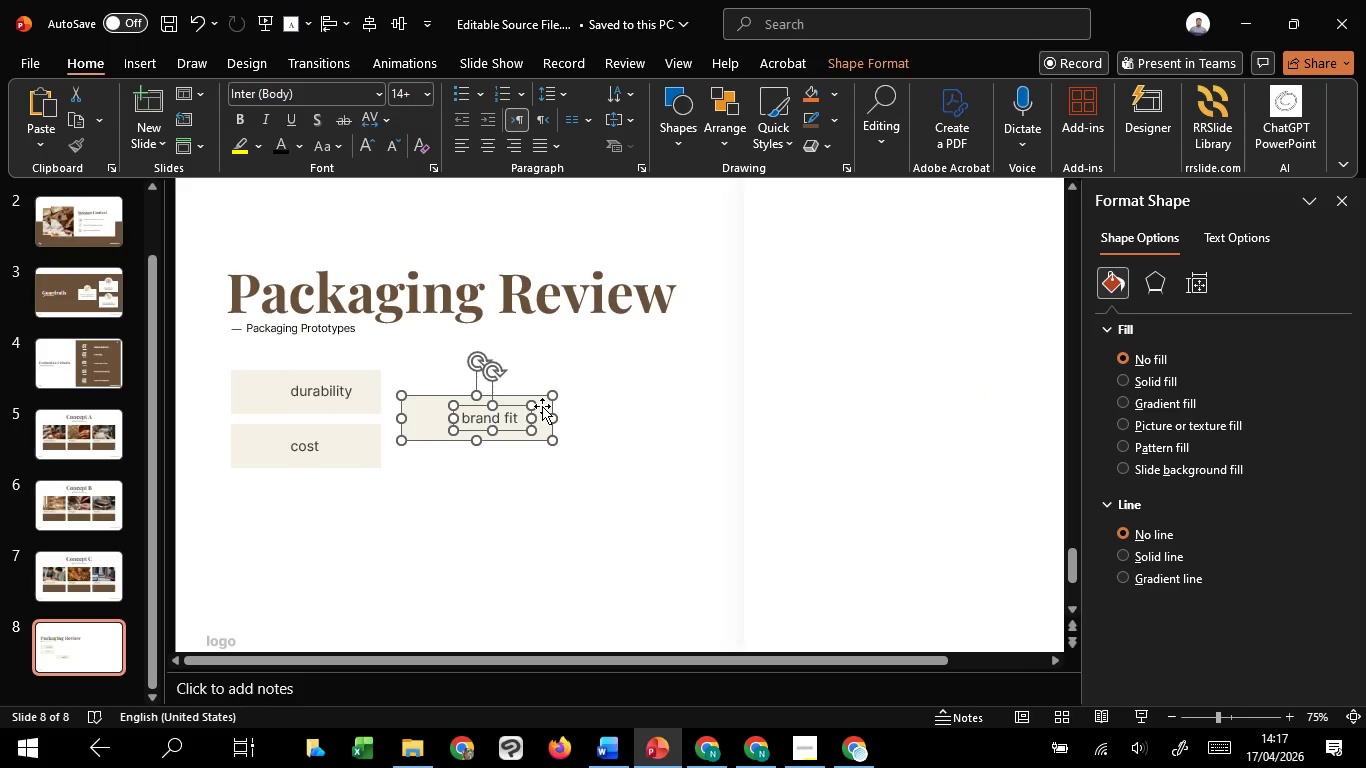 
key(Shift+ShiftLeft)
 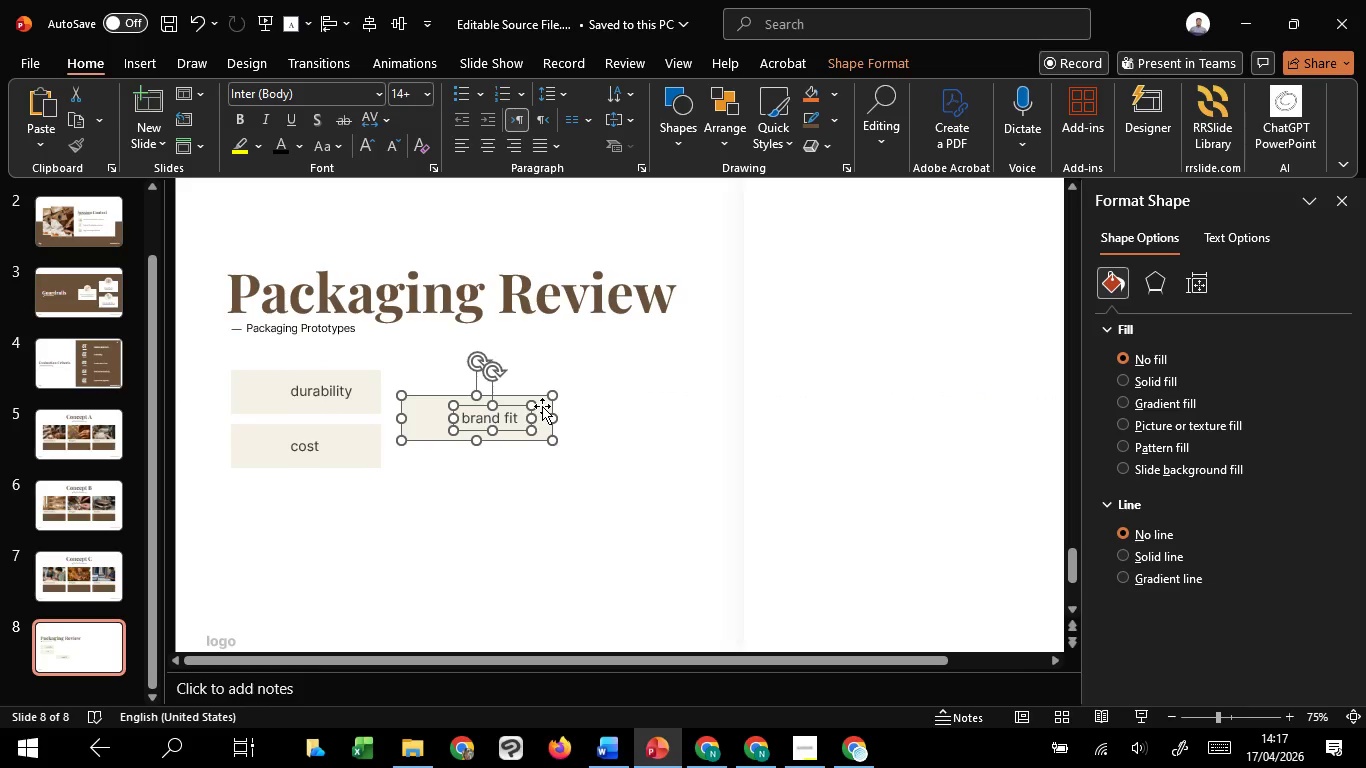 
key(Shift+ShiftLeft)
 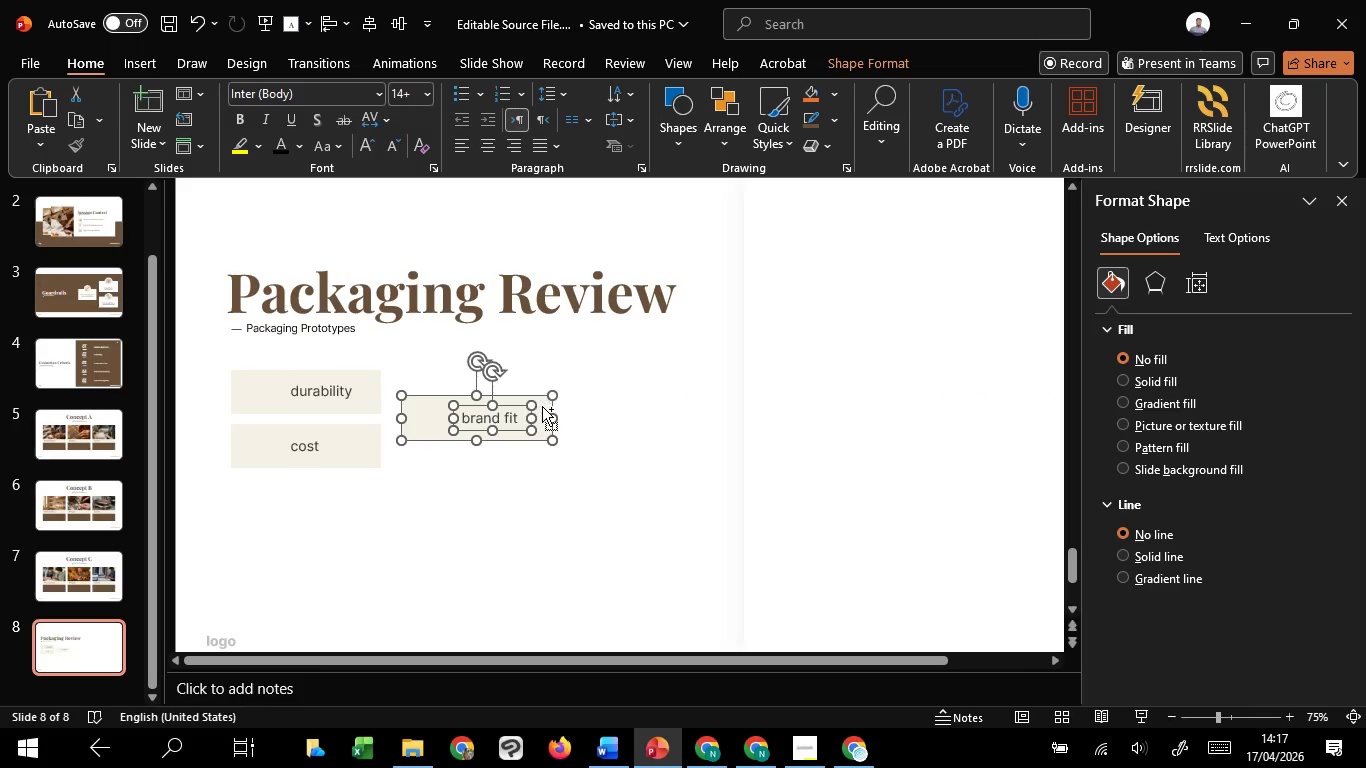 
hold_key(key=ControlLeft, duration=1.52)
scroll: coordinate [542, 406], scroll_direction: down, amount: 1.0
 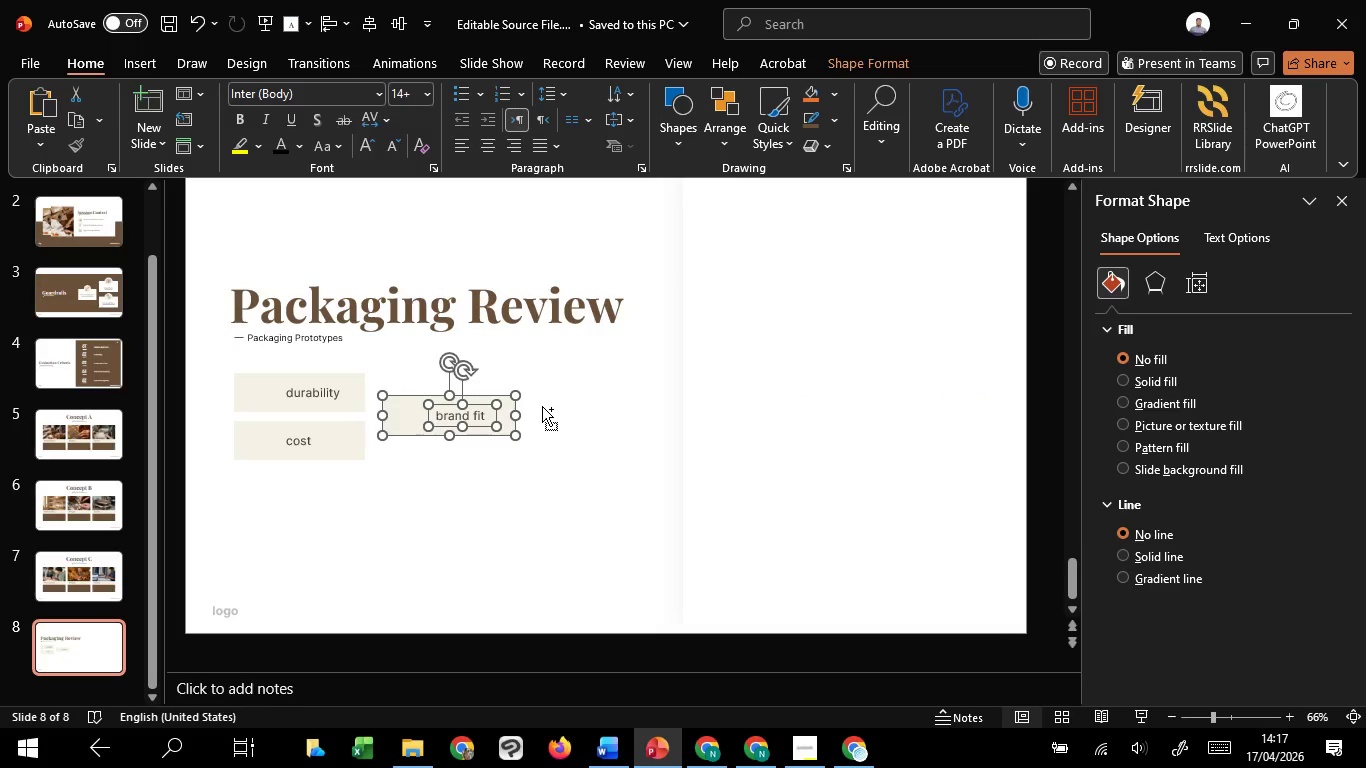 
hold_key(key=ControlLeft, duration=1.53)
 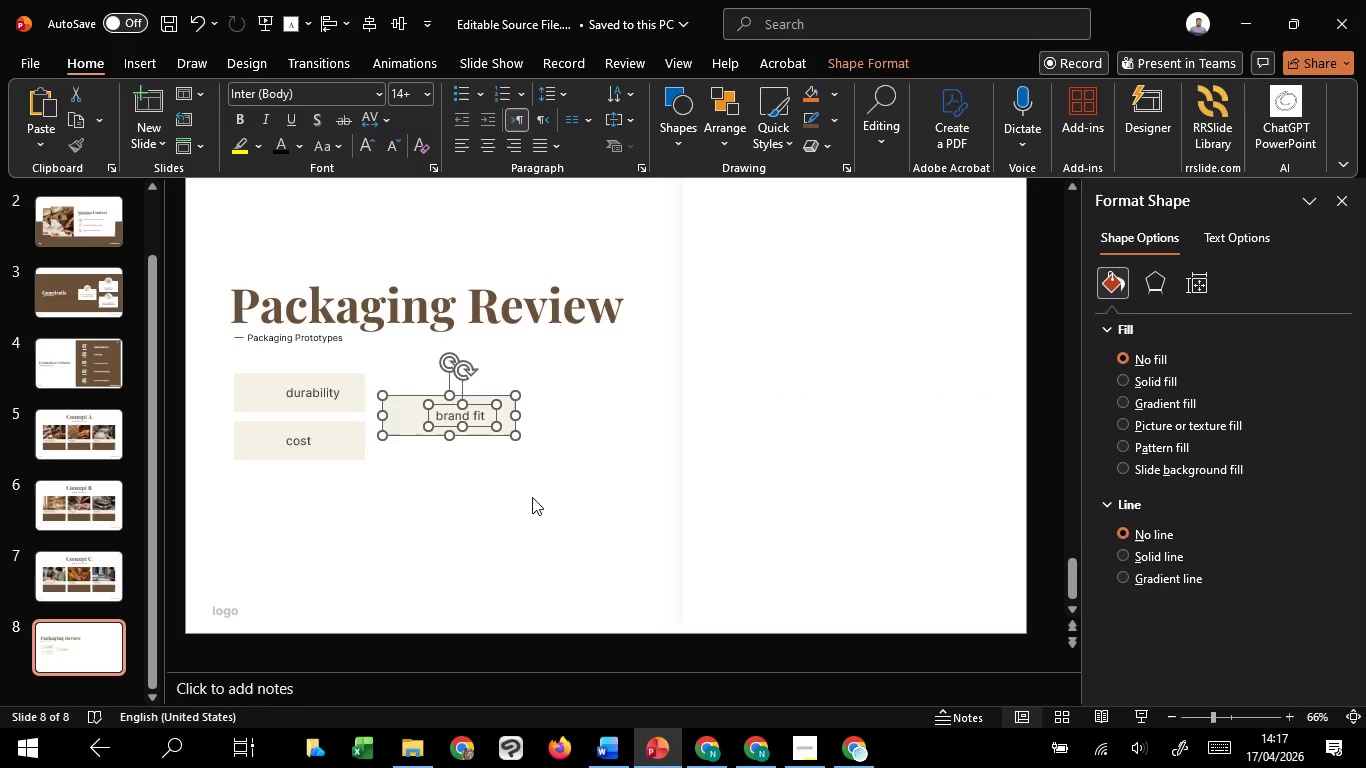 
hold_key(key=ControlLeft, duration=1.51)
scroll: coordinate [531, 505], scroll_direction: down, amount: 1.0
 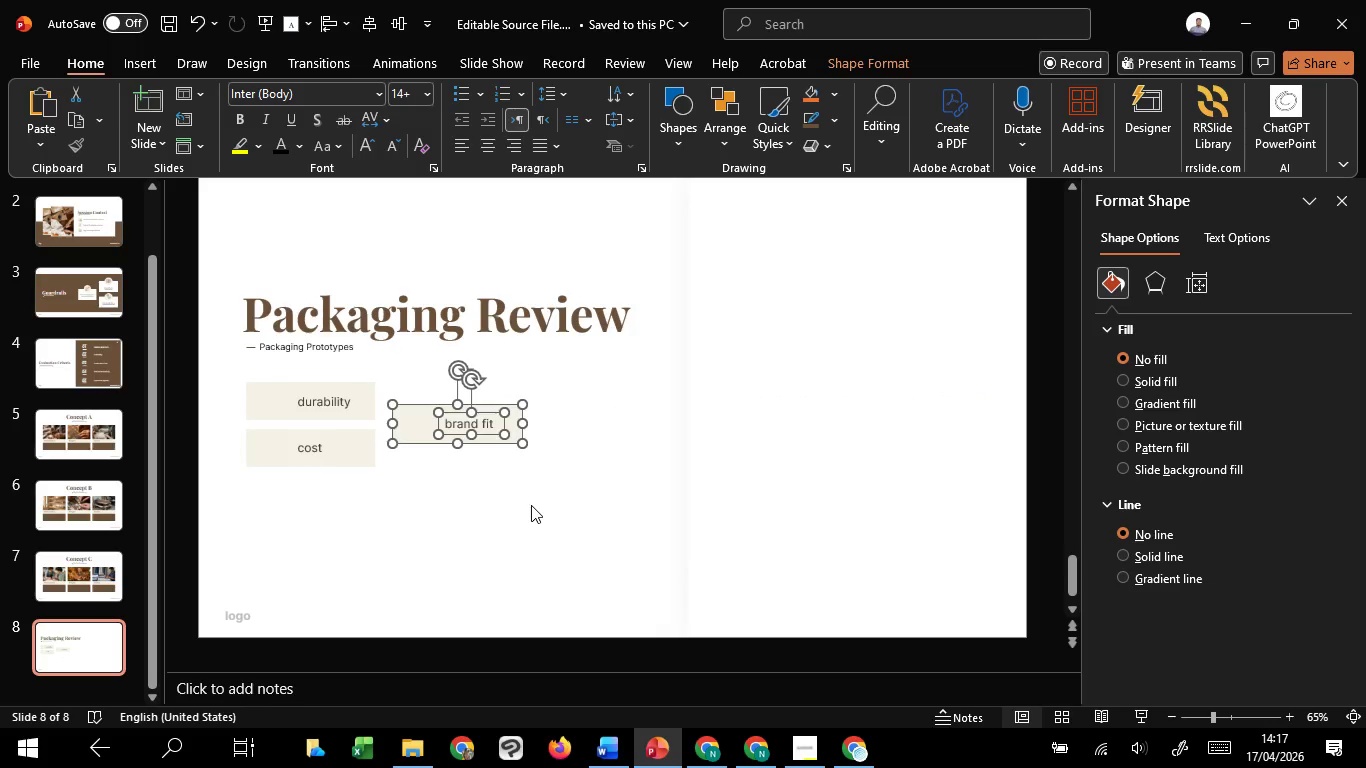 
hold_key(key=ControlLeft, duration=1.5)
 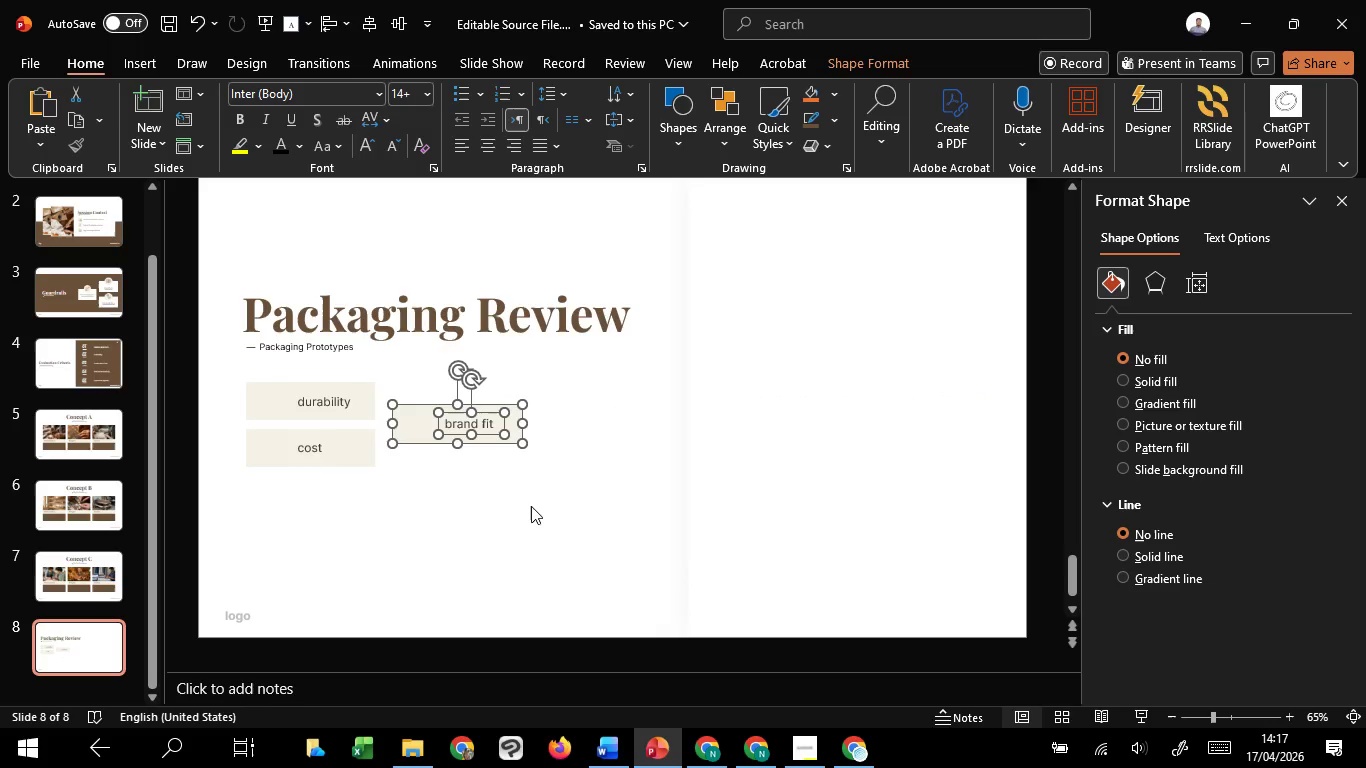 
hold_key(key=ControlLeft, duration=1.09)
 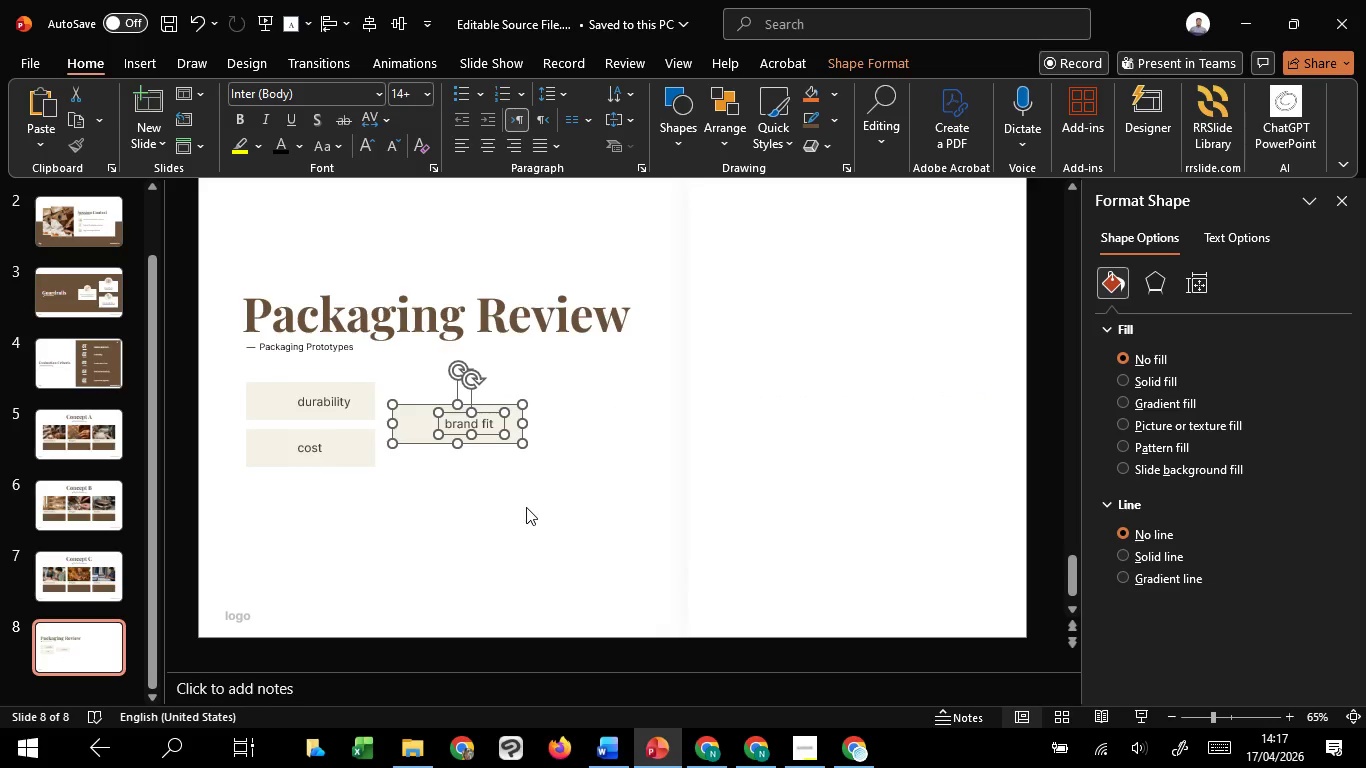 
hold_key(key=ControlLeft, duration=1.52)
 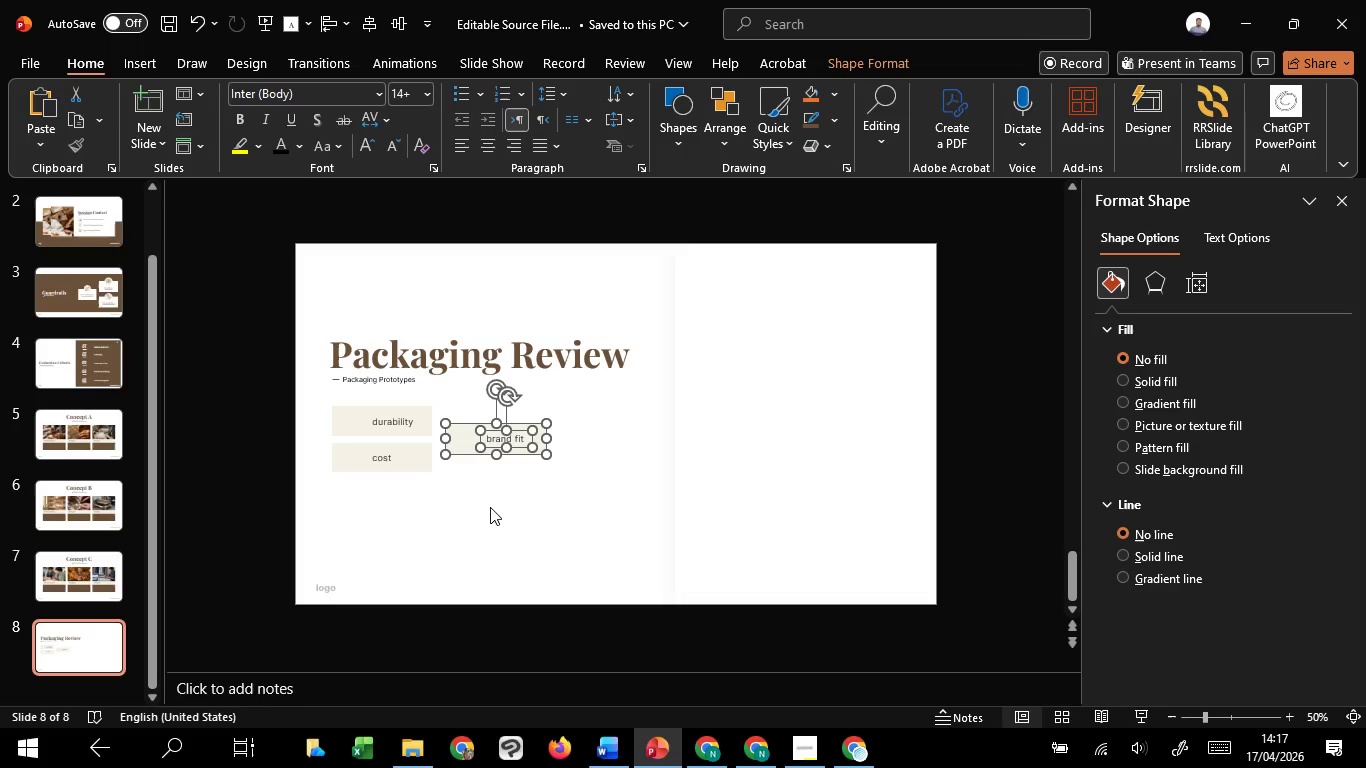 
hold_key(key=ControlLeft, duration=1.5)
scroll: coordinate [490, 507], scroll_direction: down, amount: 1.0
 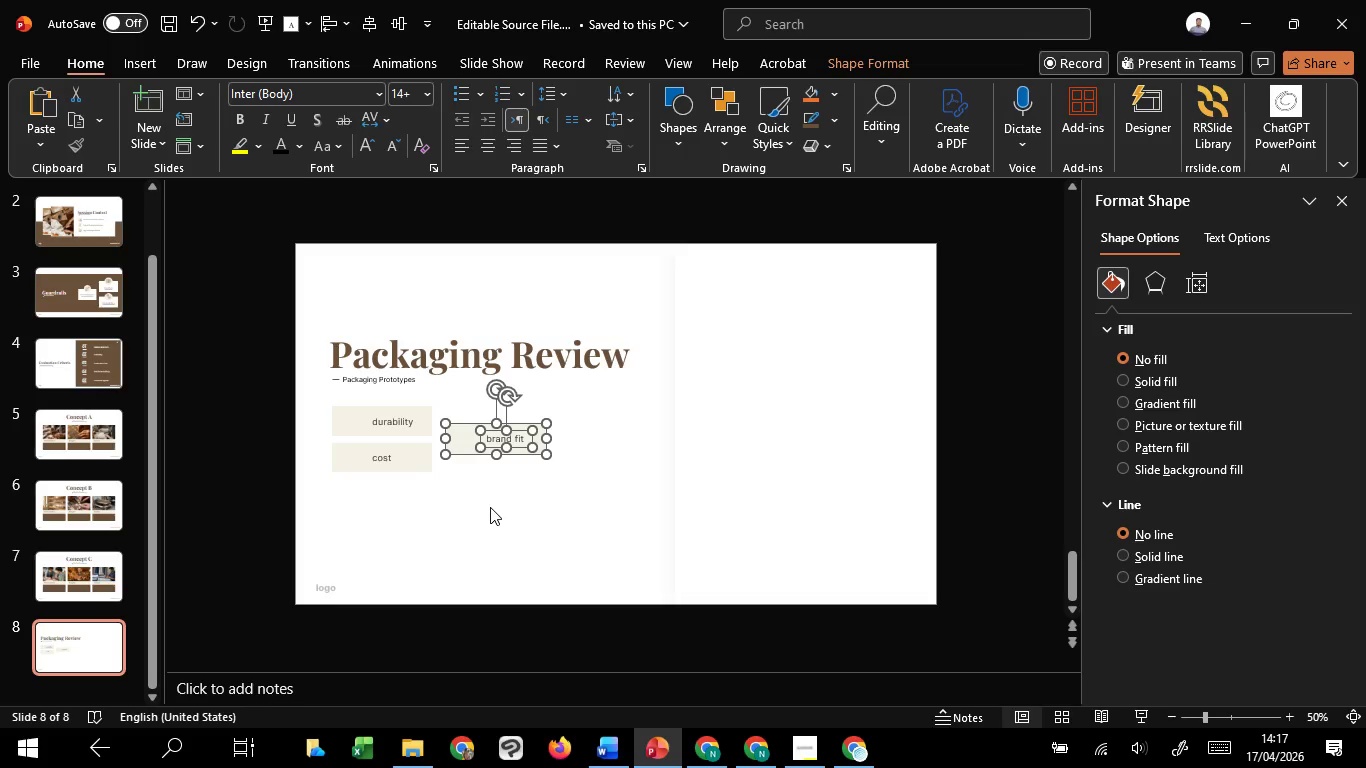 
key(Control+ControlLeft)
 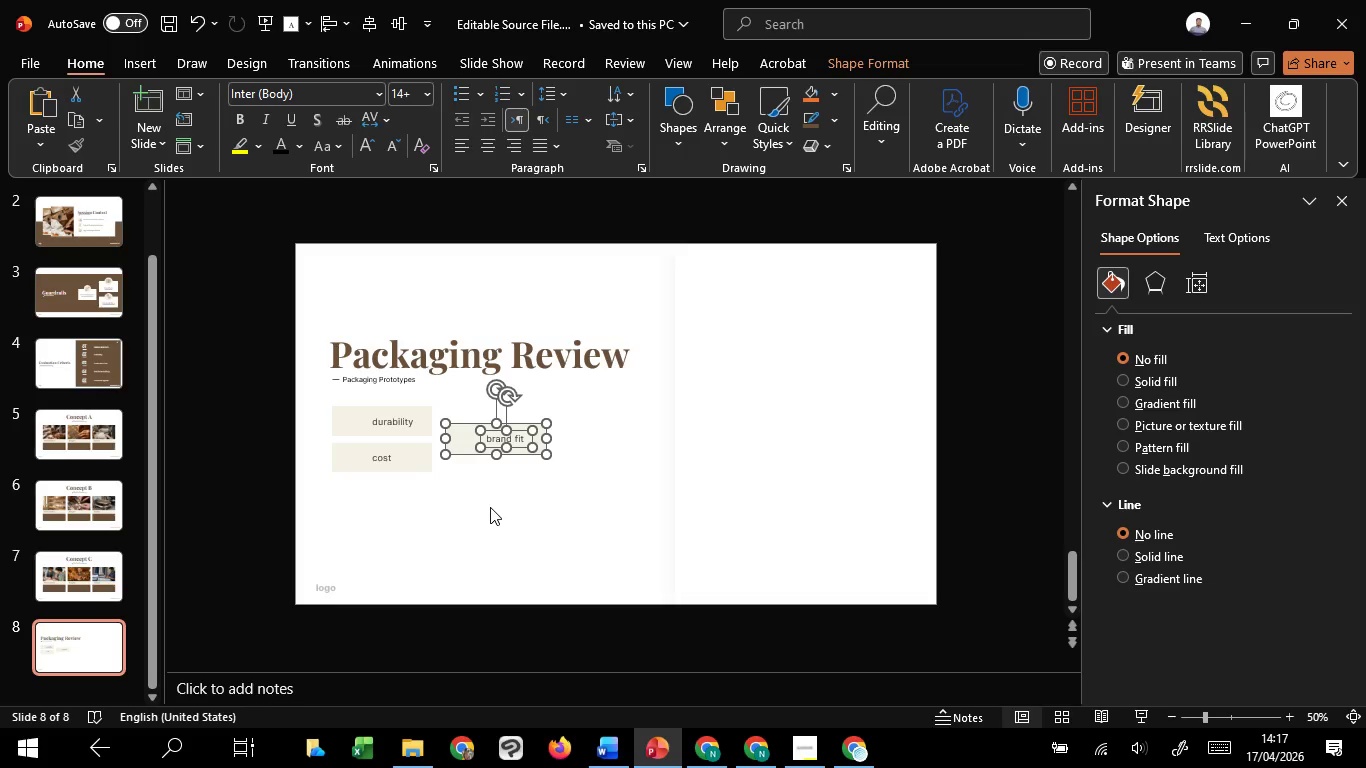 
key(Control+ControlLeft)
 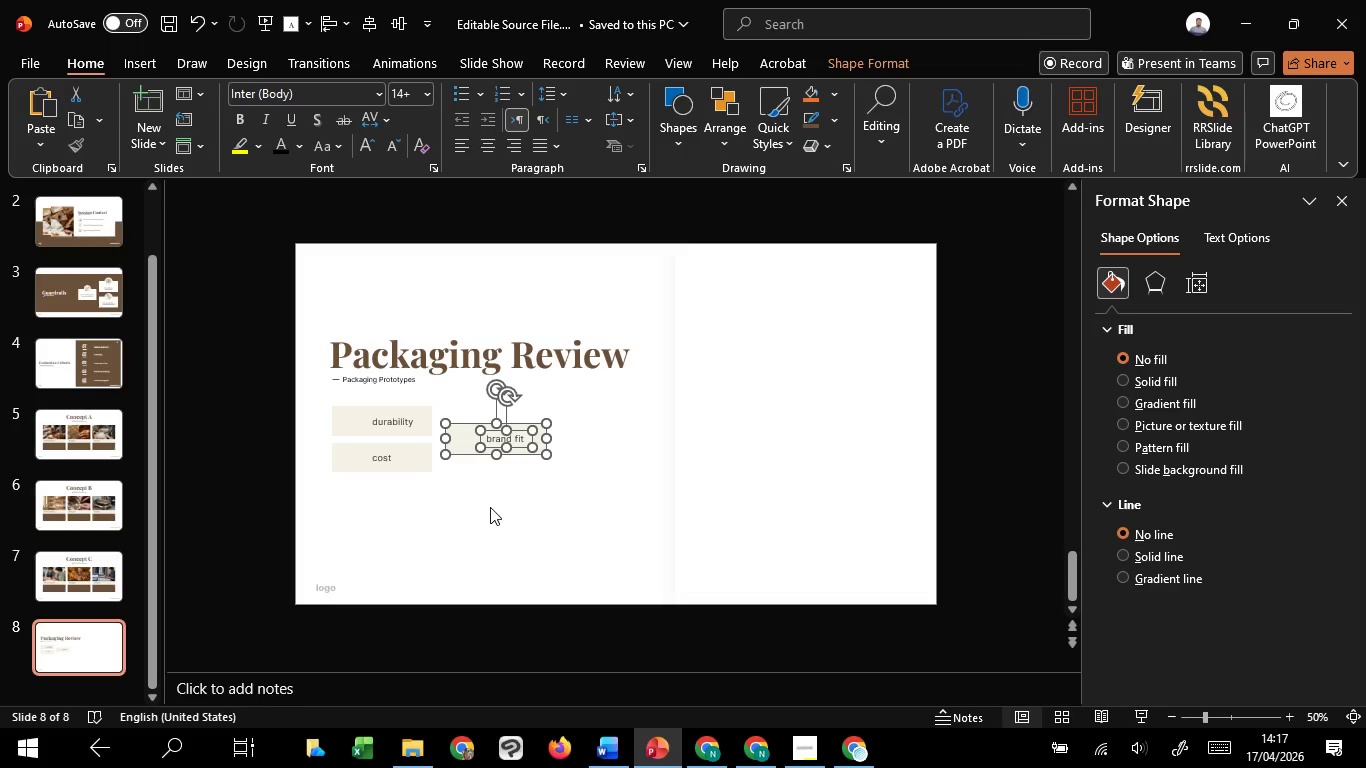 
wait(5.99)
 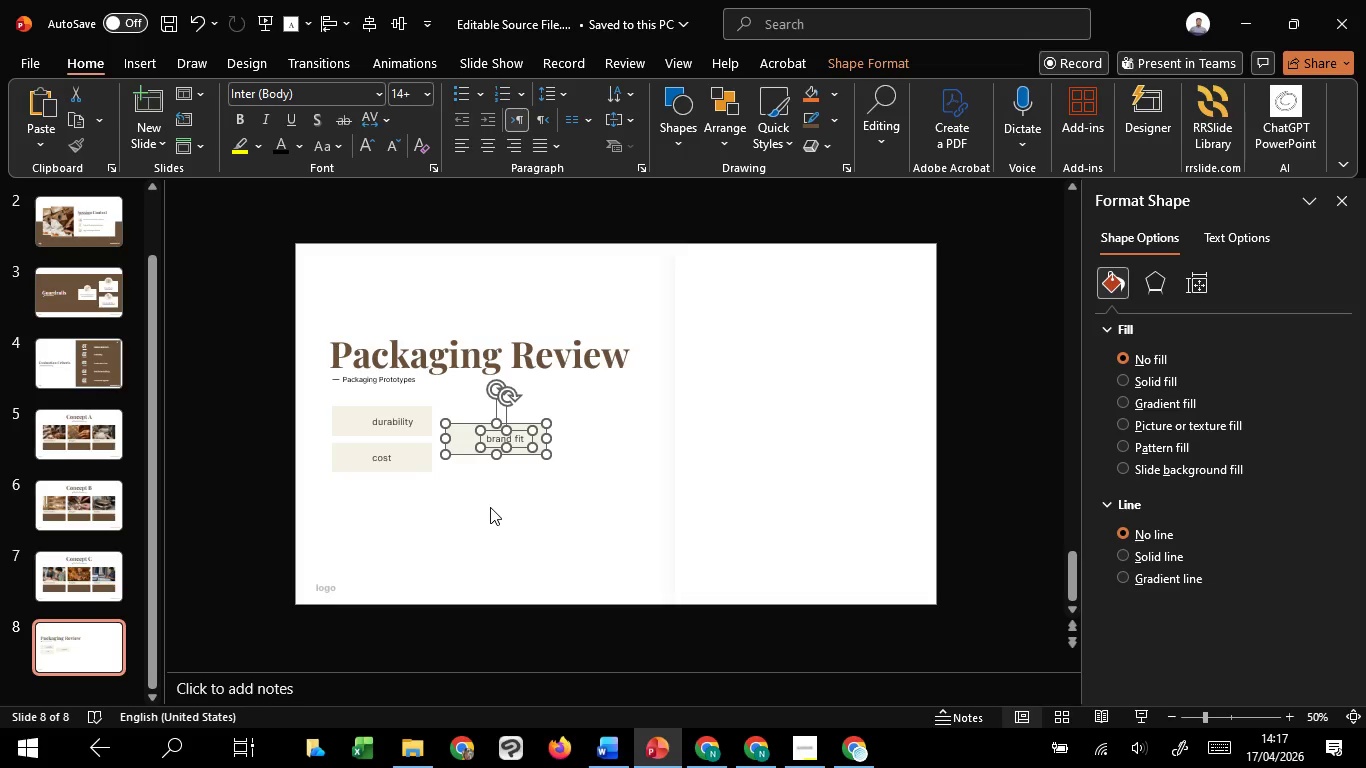 
hold_key(key=ControlLeft, duration=1.51)
 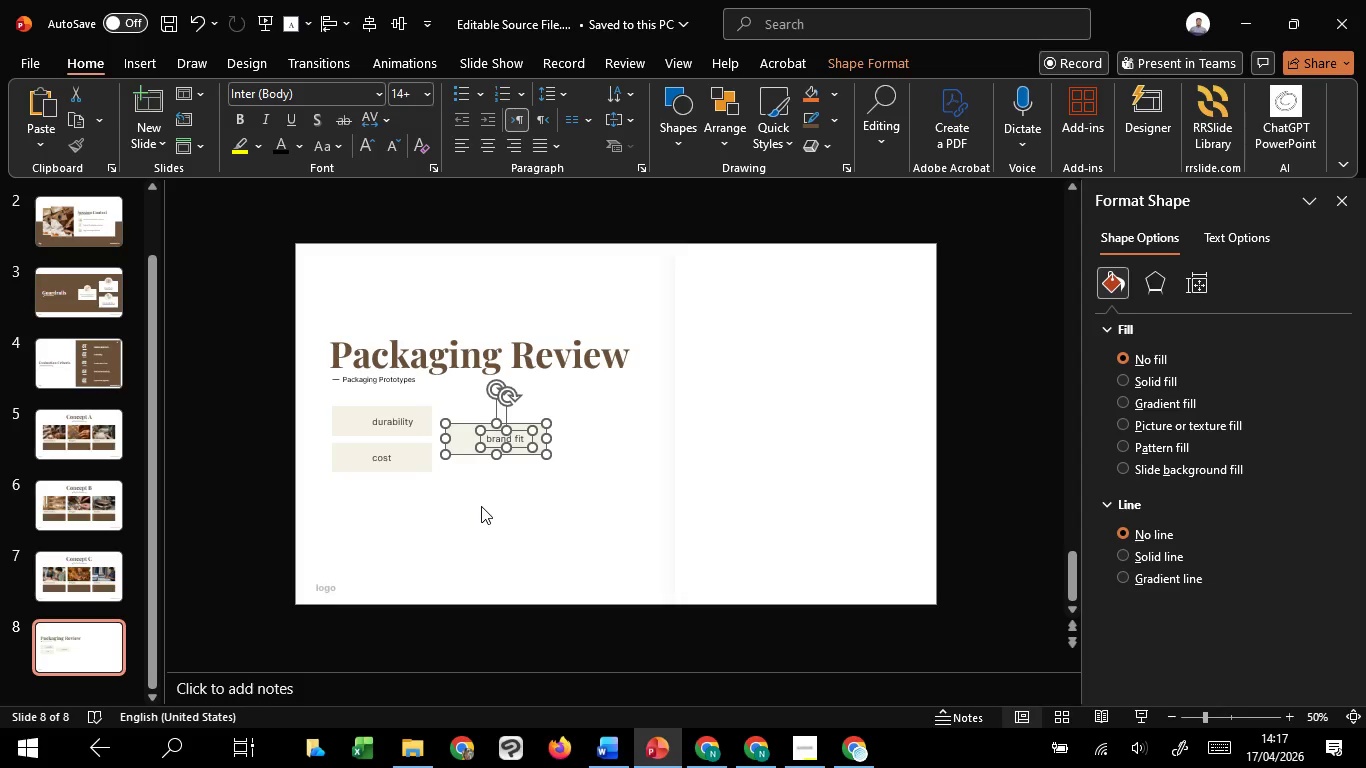 
hold_key(key=ControlLeft, duration=1.52)
 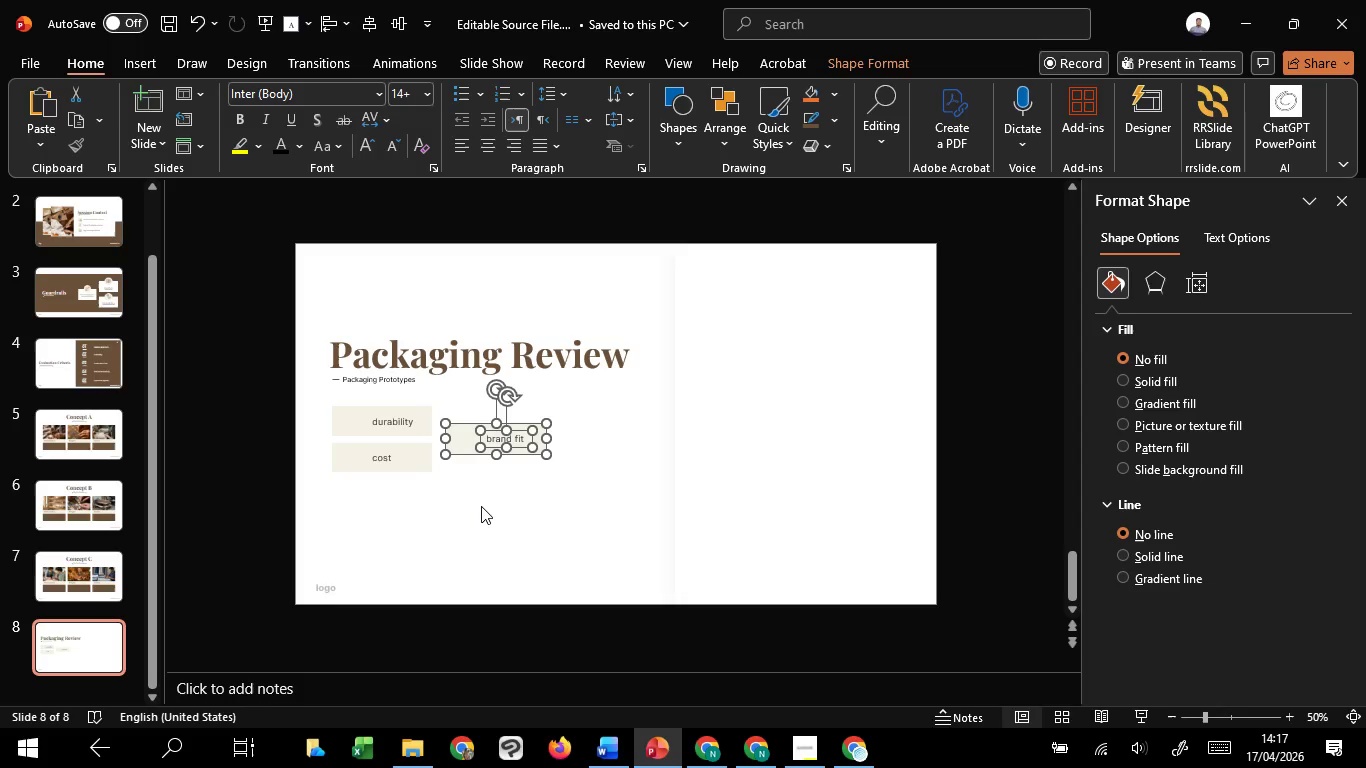 
hold_key(key=ControlLeft, duration=1.5)
 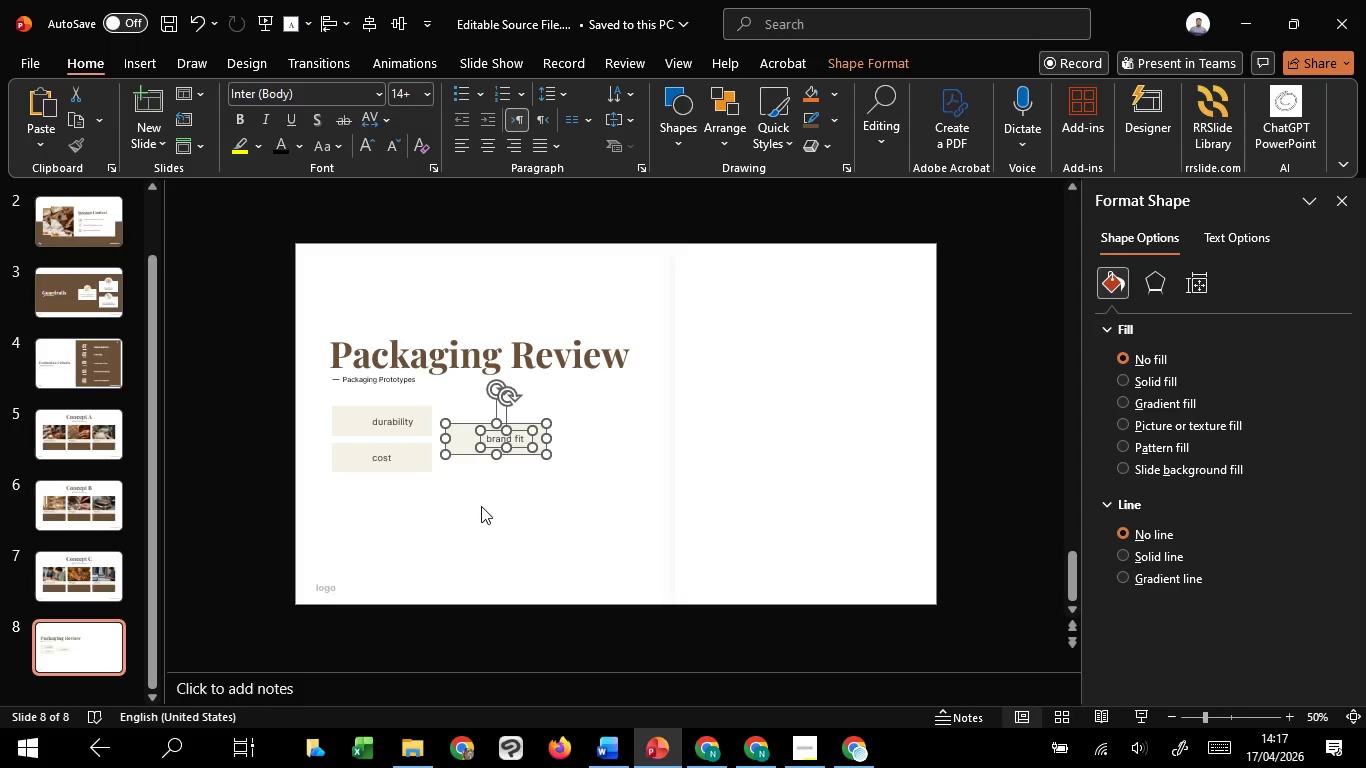 
hold_key(key=ControlLeft, duration=1.11)
 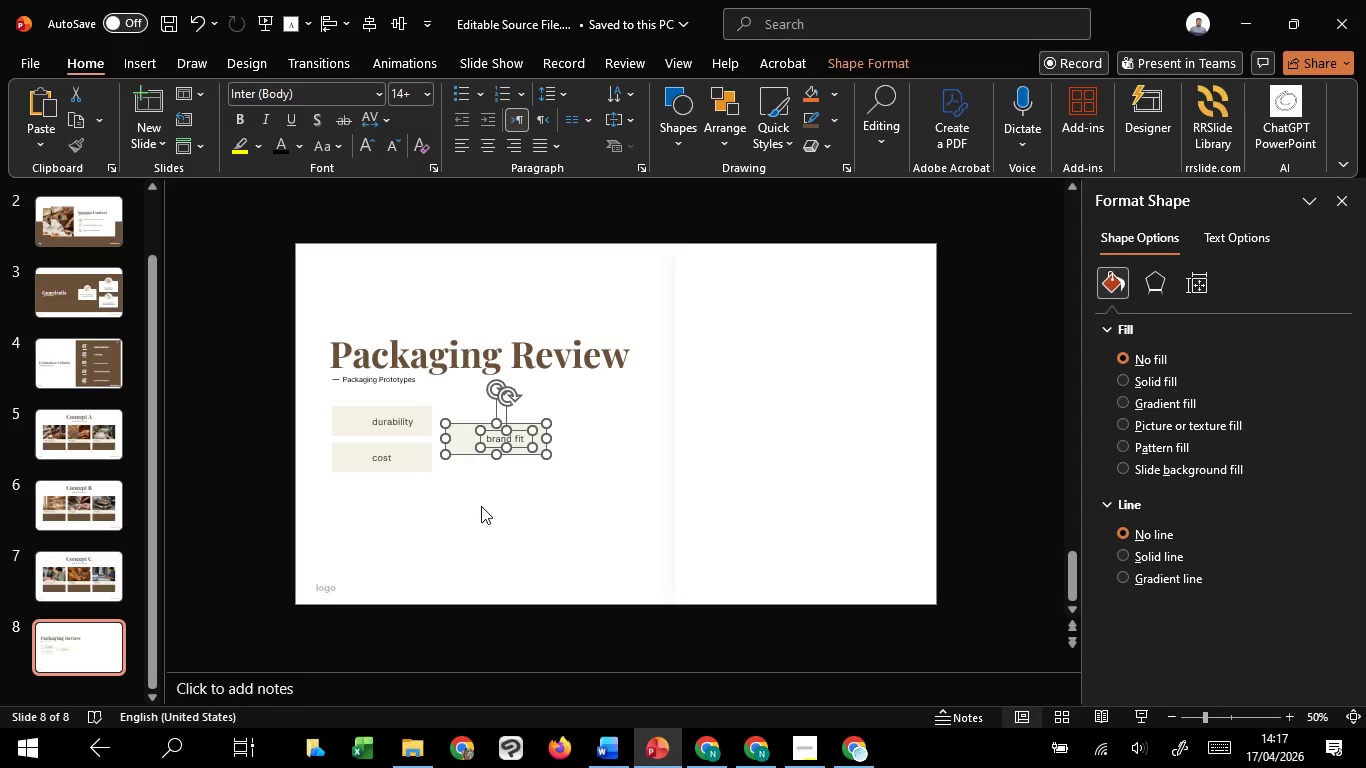 
hold_key(key=ControlLeft, duration=1.06)
scroll: coordinate [481, 506], scroll_direction: up, amount: 1.0
 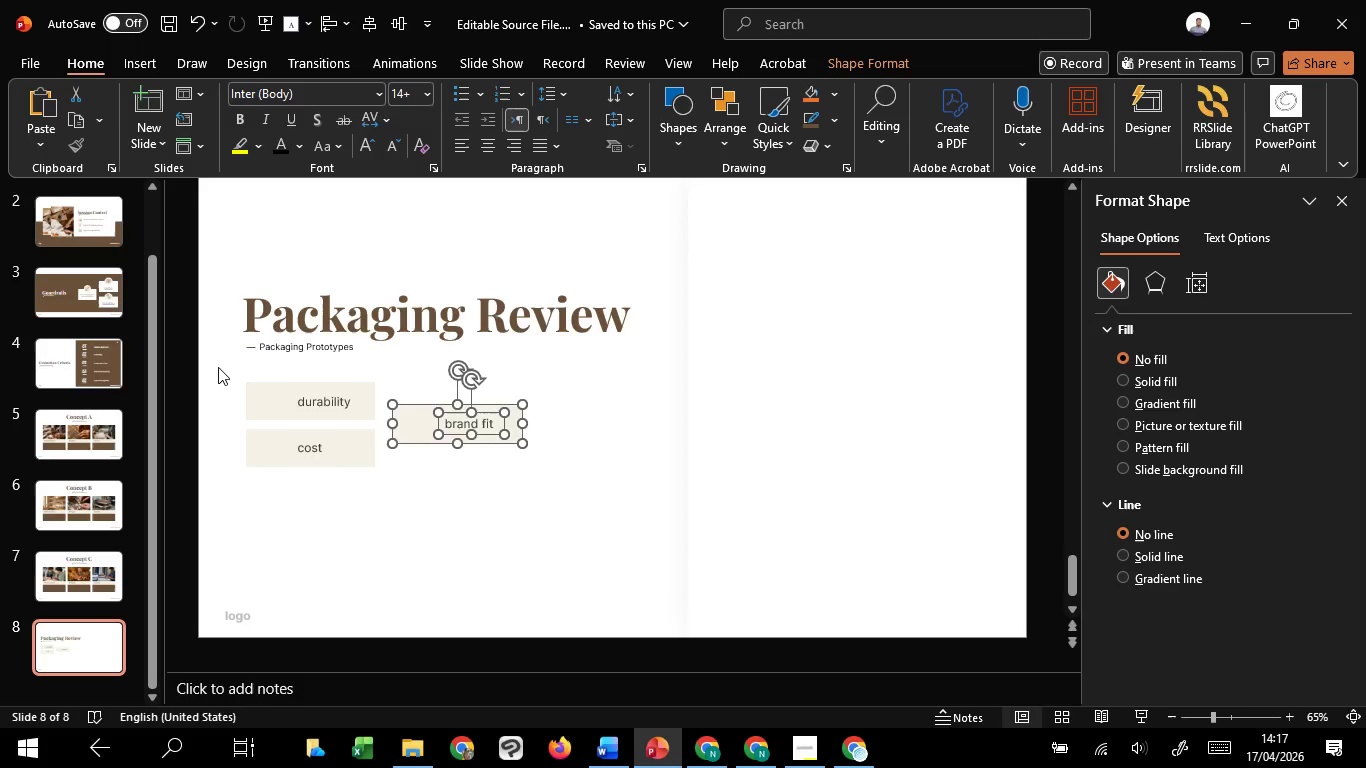 
left_click([217, 367])
 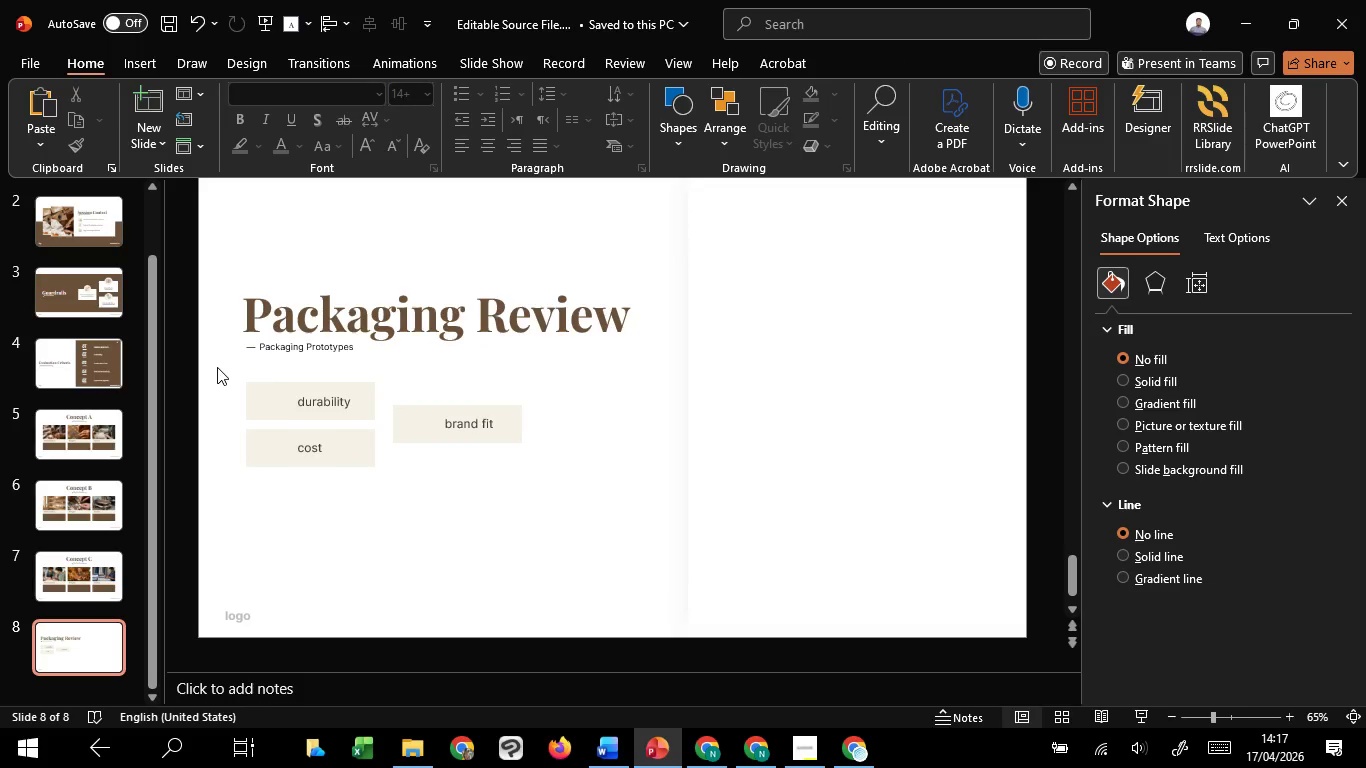 
left_click_drag(start_coordinate=[217, 367], to_coordinate=[585, 515])
 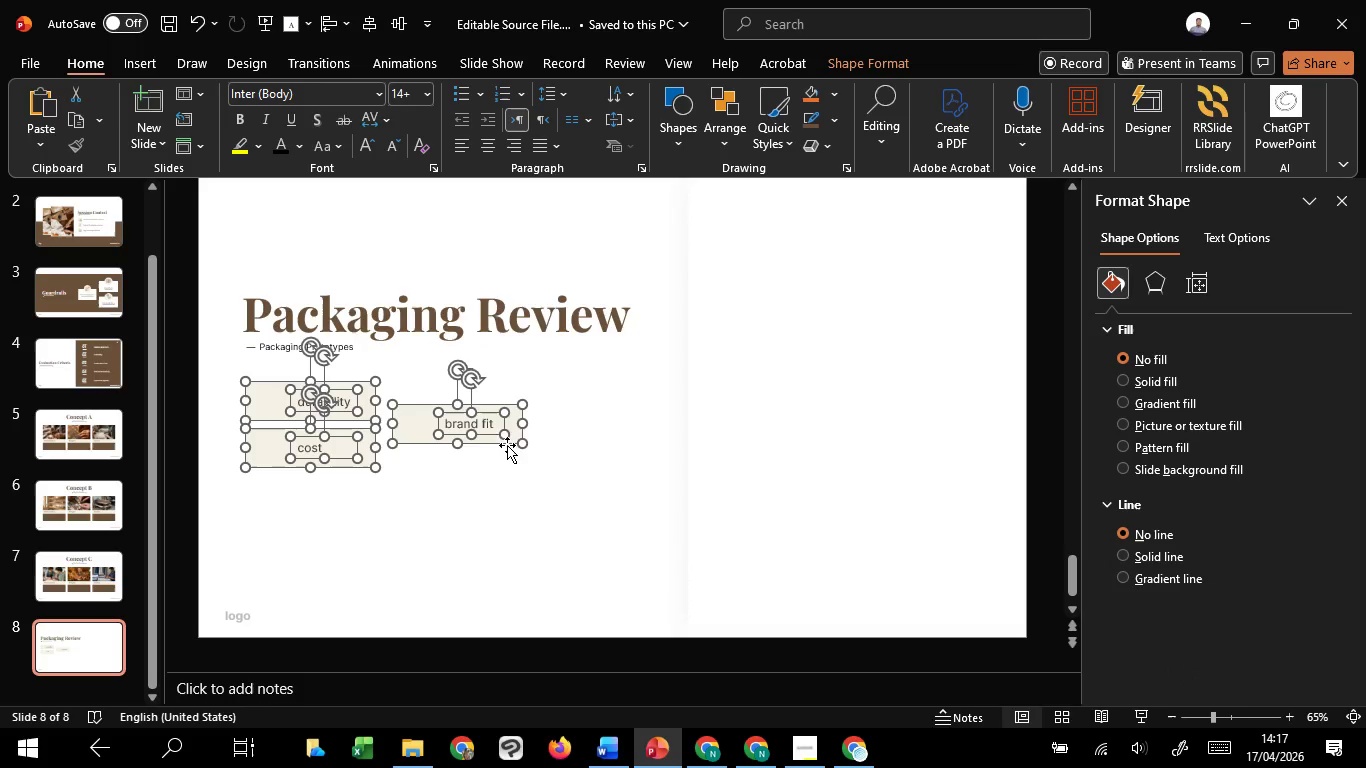 
left_click_drag(start_coordinate=[509, 443], to_coordinate=[517, 481])
 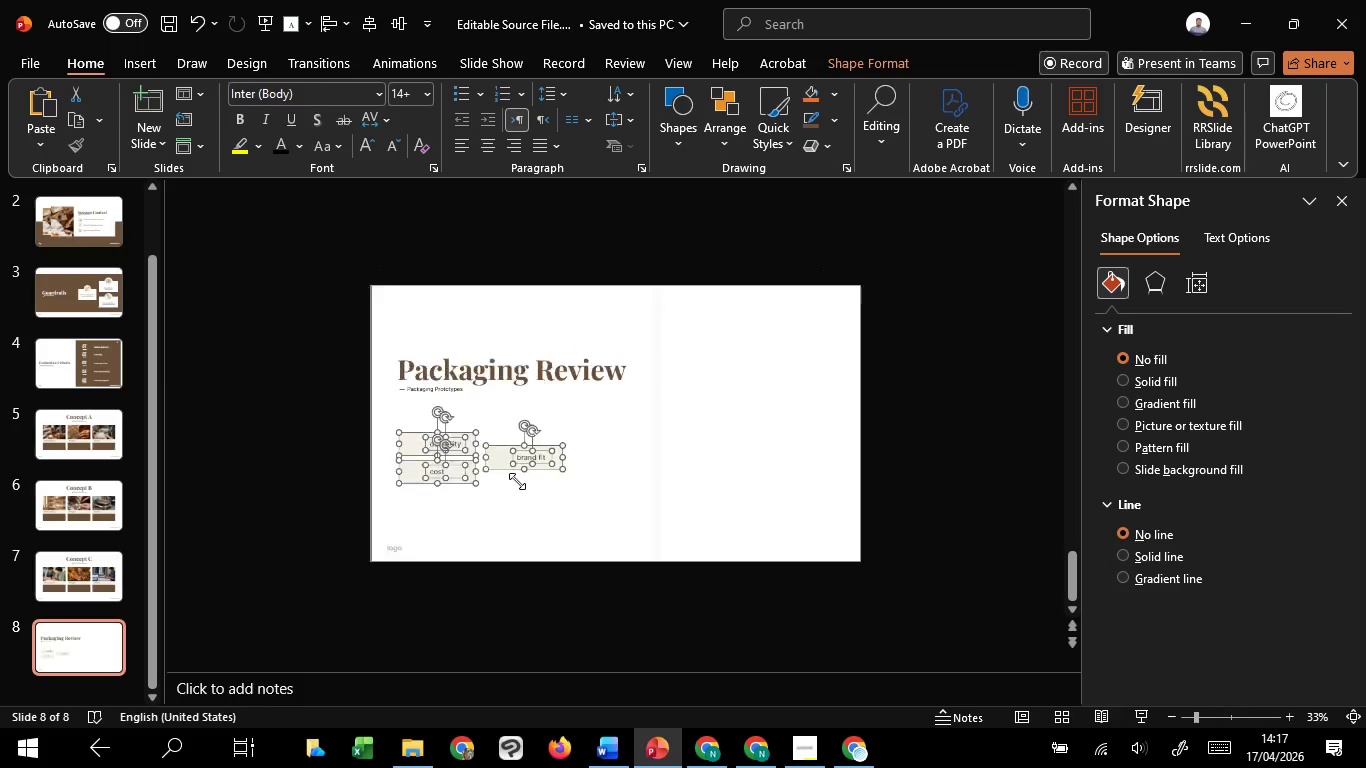 
hold_key(key=ShiftLeft, duration=1.06)
 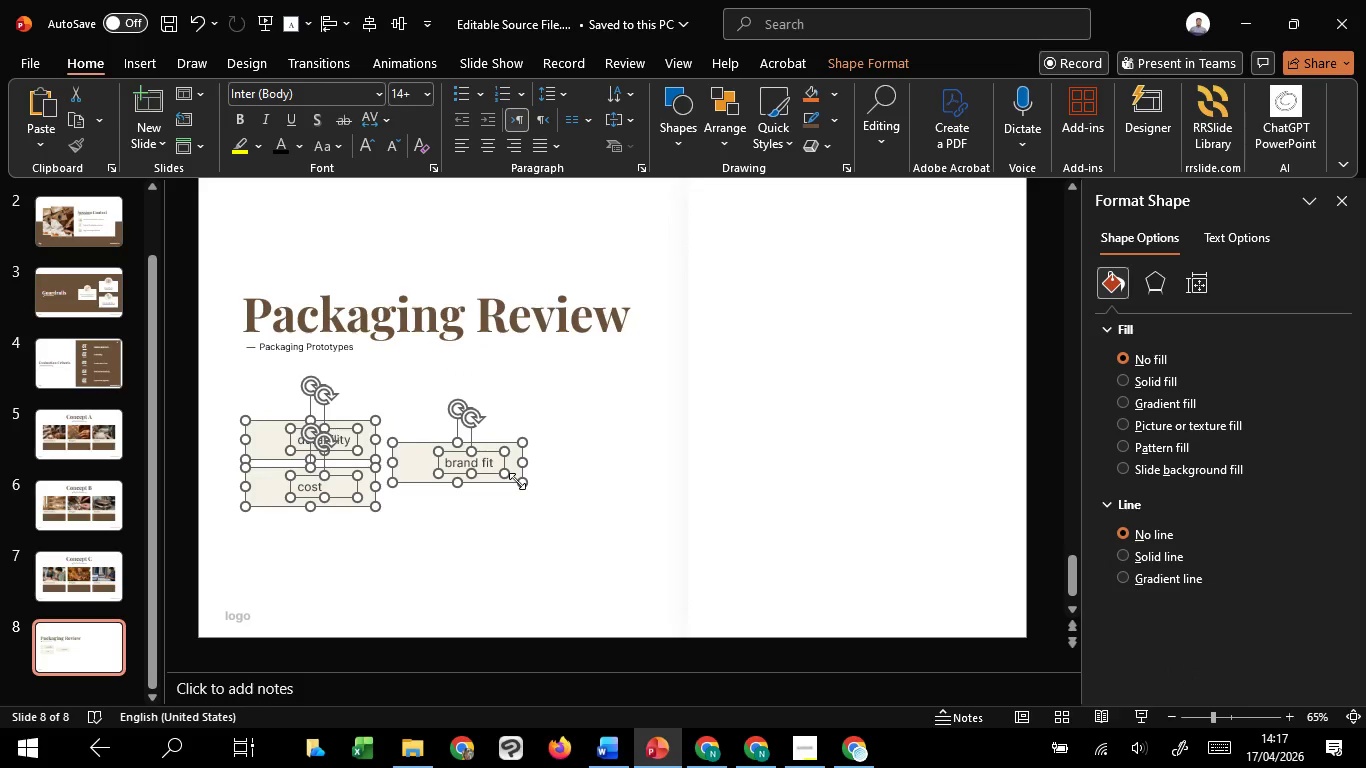 
hold_key(key=ControlLeft, duration=1.14)
scroll: coordinate [517, 481], scroll_direction: down, amount: 2.0
 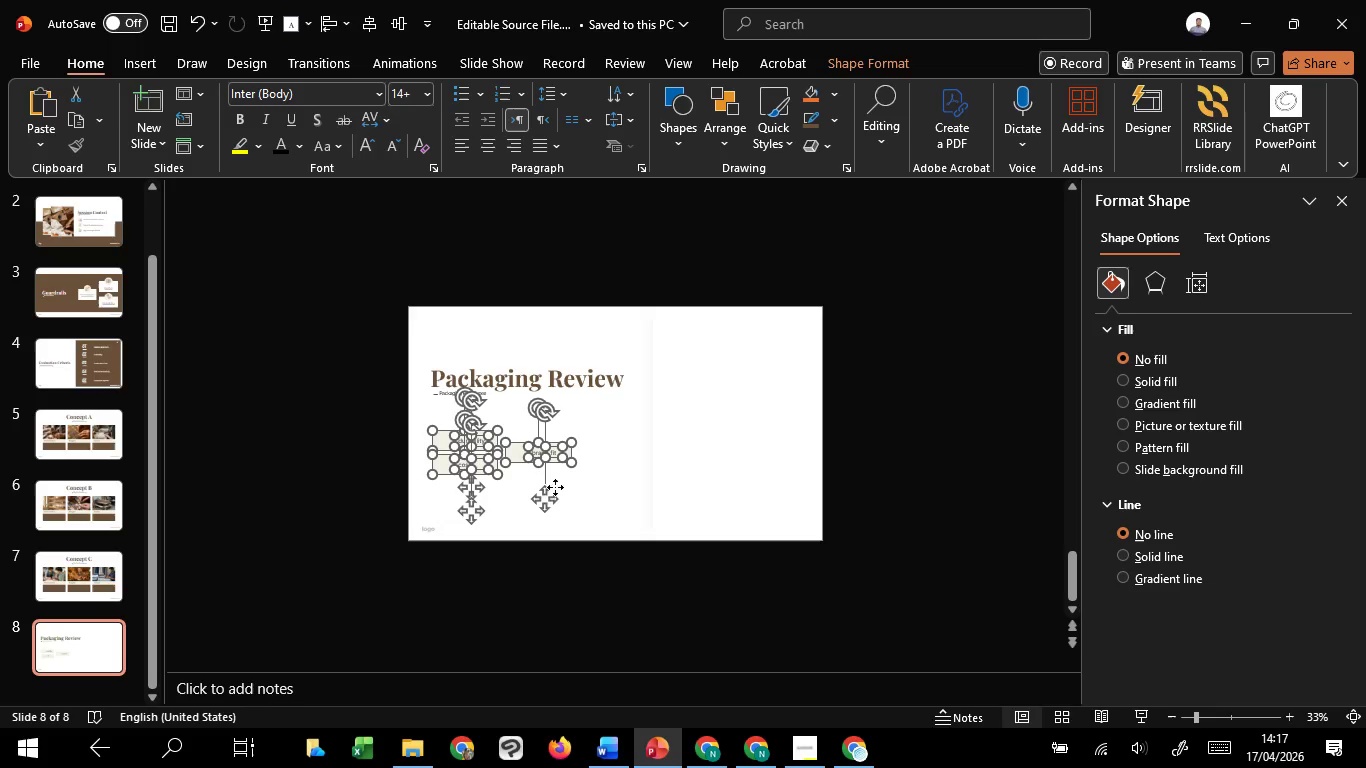 
hold_key(key=ShiftLeft, duration=1.52)
left_click_drag(start_coordinate=[549, 503], to_coordinate=[562, 502])
 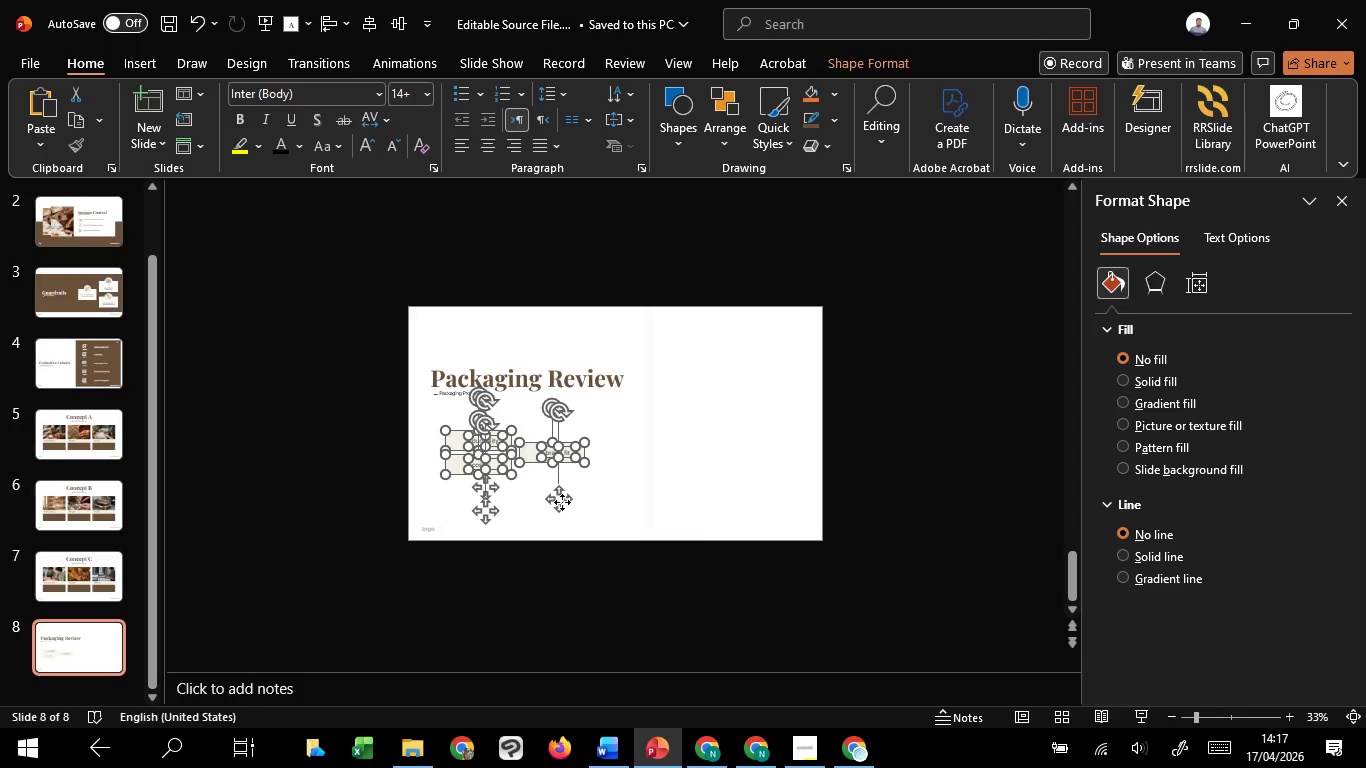 
hold_key(key=ShiftLeft, duration=1.5)
 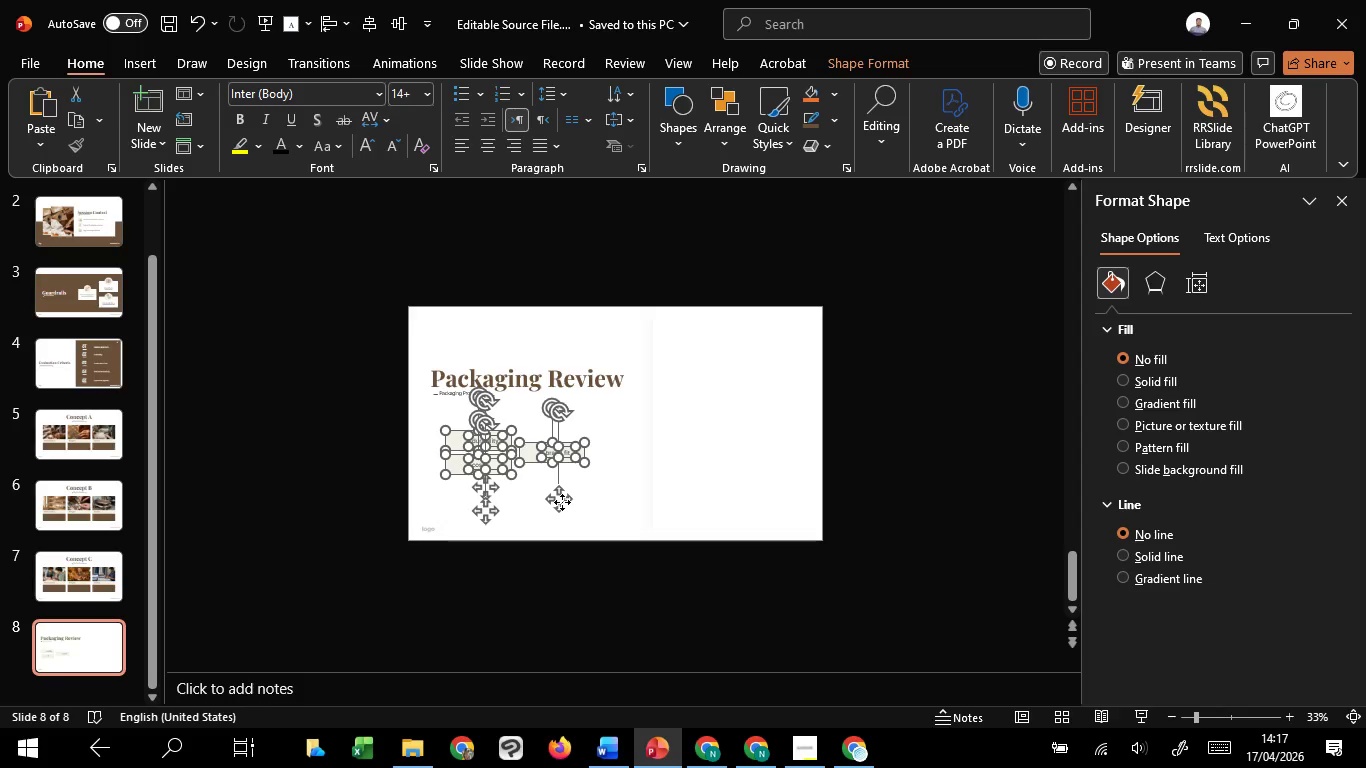 
hold_key(key=ShiftLeft, duration=0.33)
 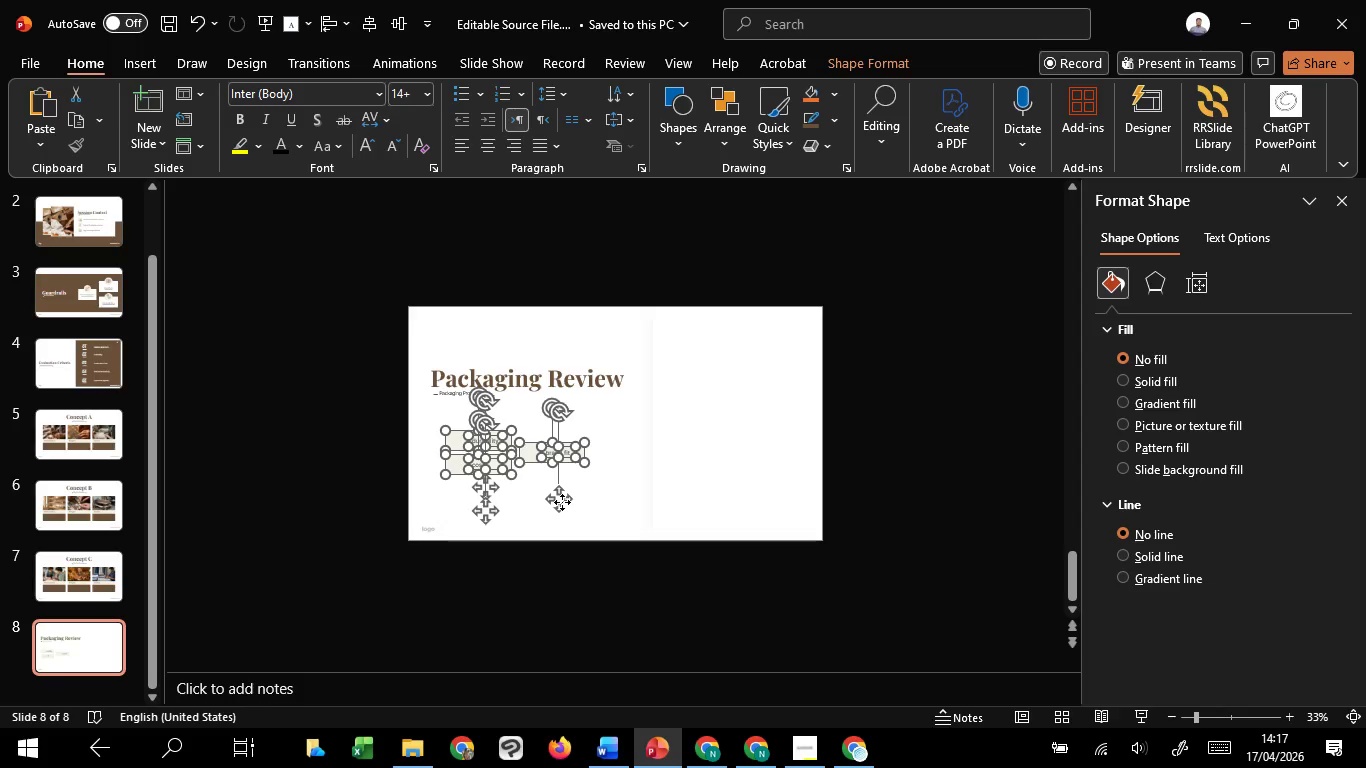 
hold_key(key=ControlLeft, duration=1.52)
scroll: coordinate [562, 502], scroll_direction: up, amount: 2.0
 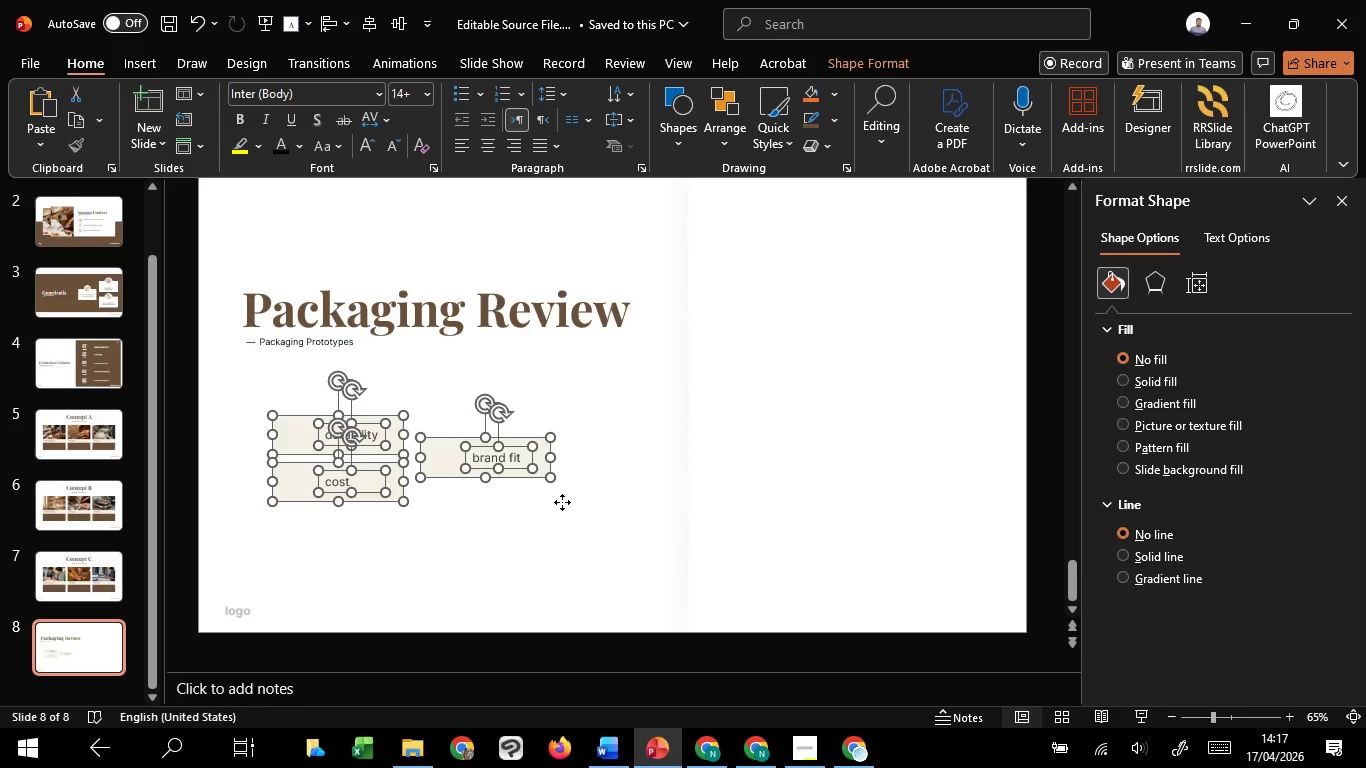 
hold_key(key=ControlLeft, duration=1.52)
scroll: coordinate [562, 502], scroll_direction: up, amount: 1.0
 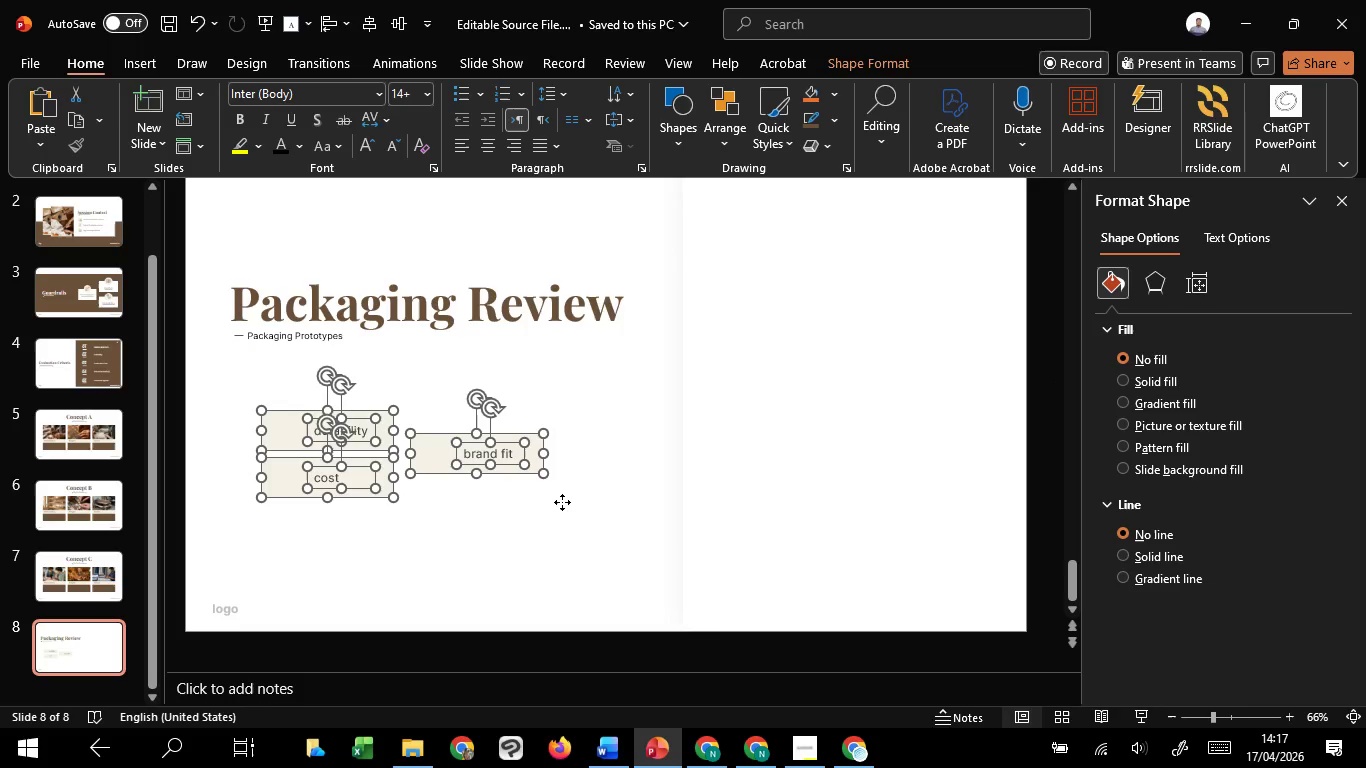 
key(Control+Z)
 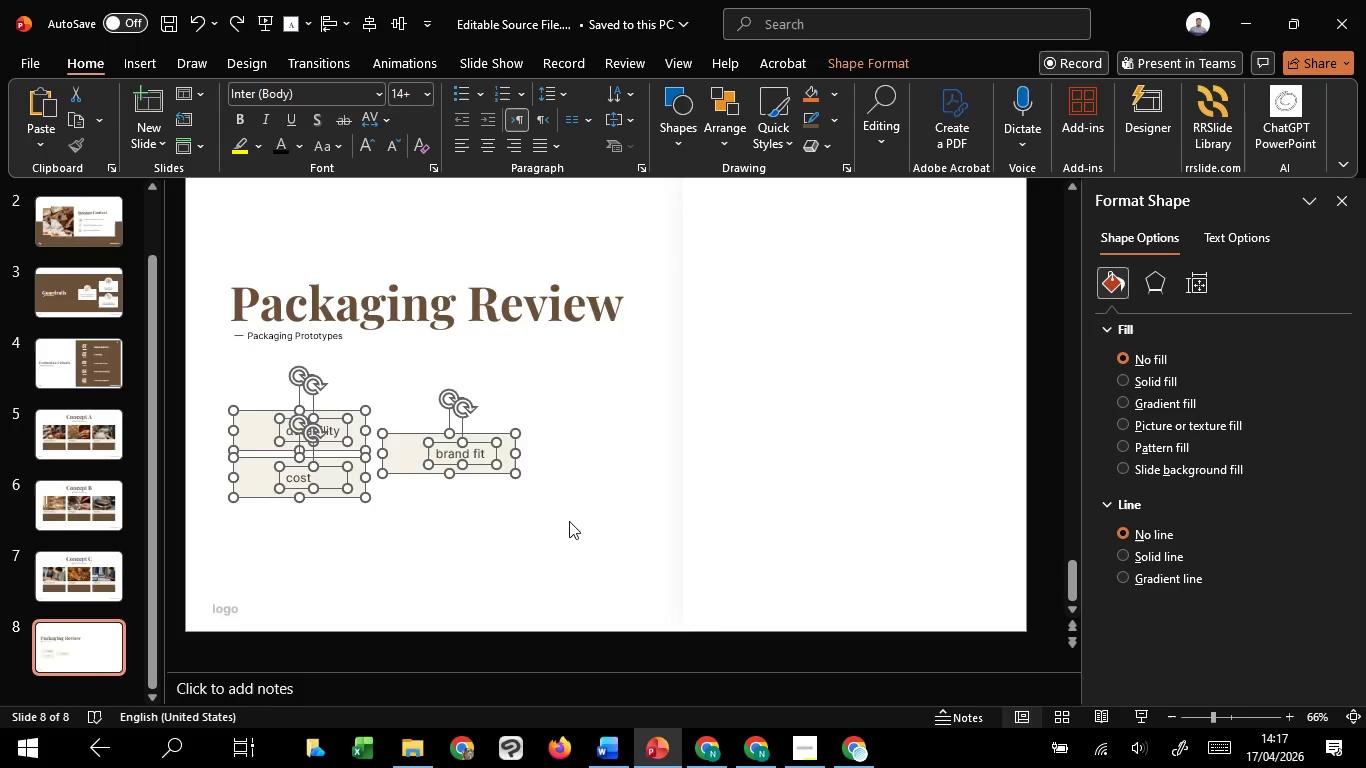 
left_click([569, 521])
 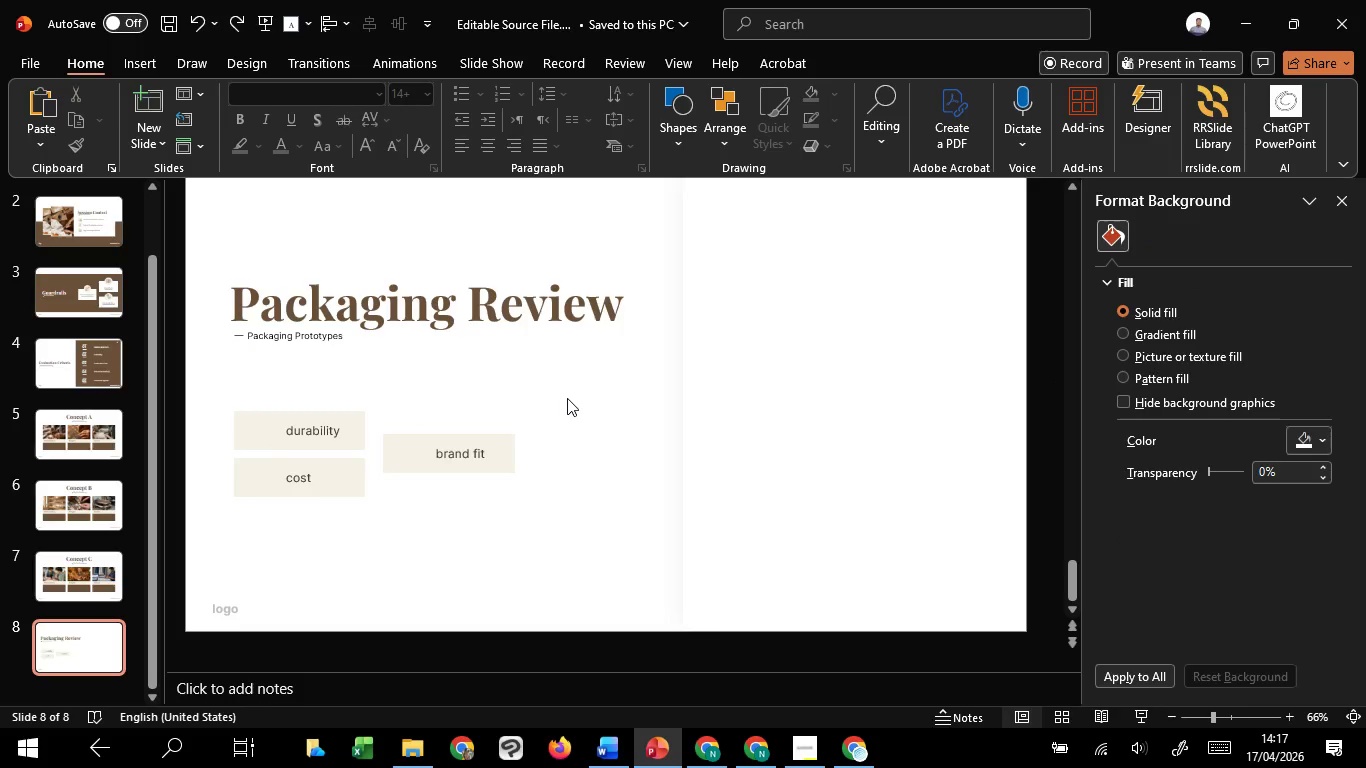 
left_click_drag(start_coordinate=[568, 398], to_coordinate=[373, 543])
 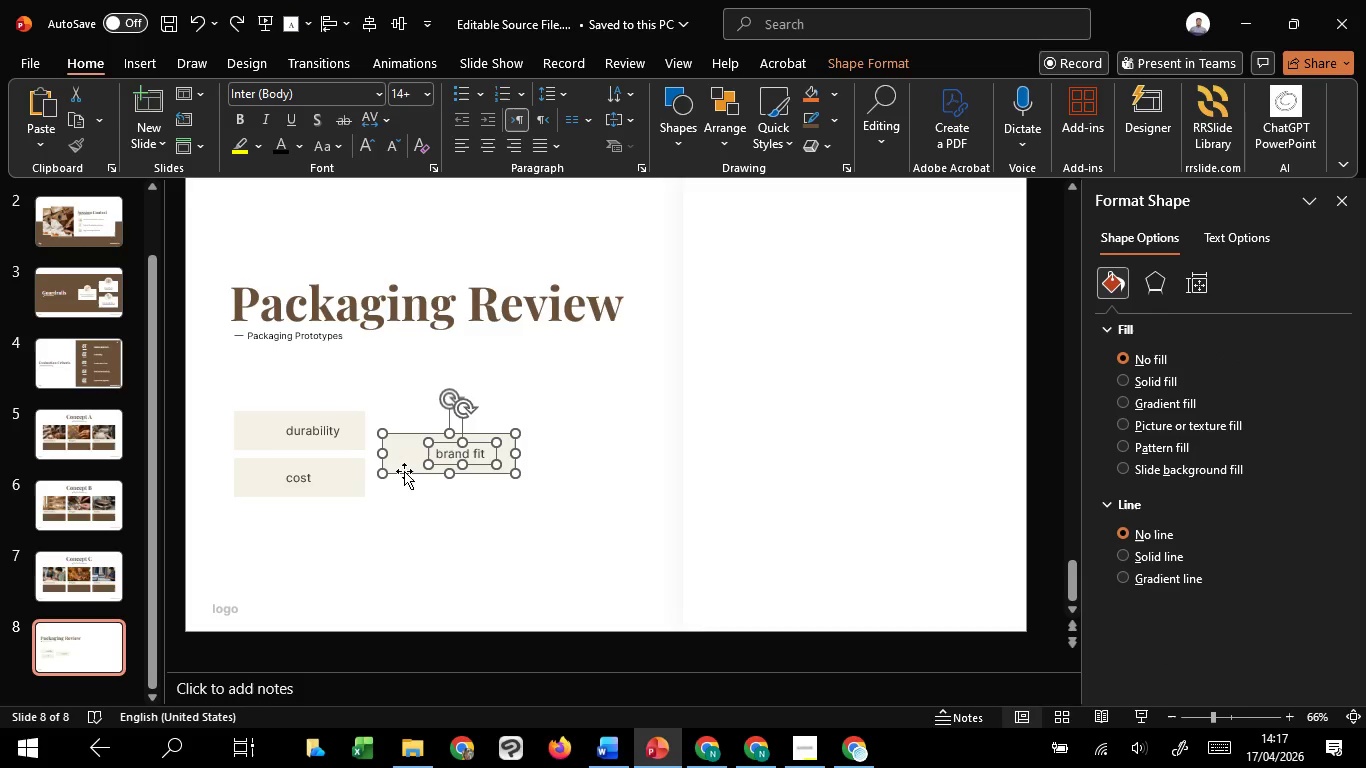 
left_click_drag(start_coordinate=[404, 471], to_coordinate=[412, 546])
 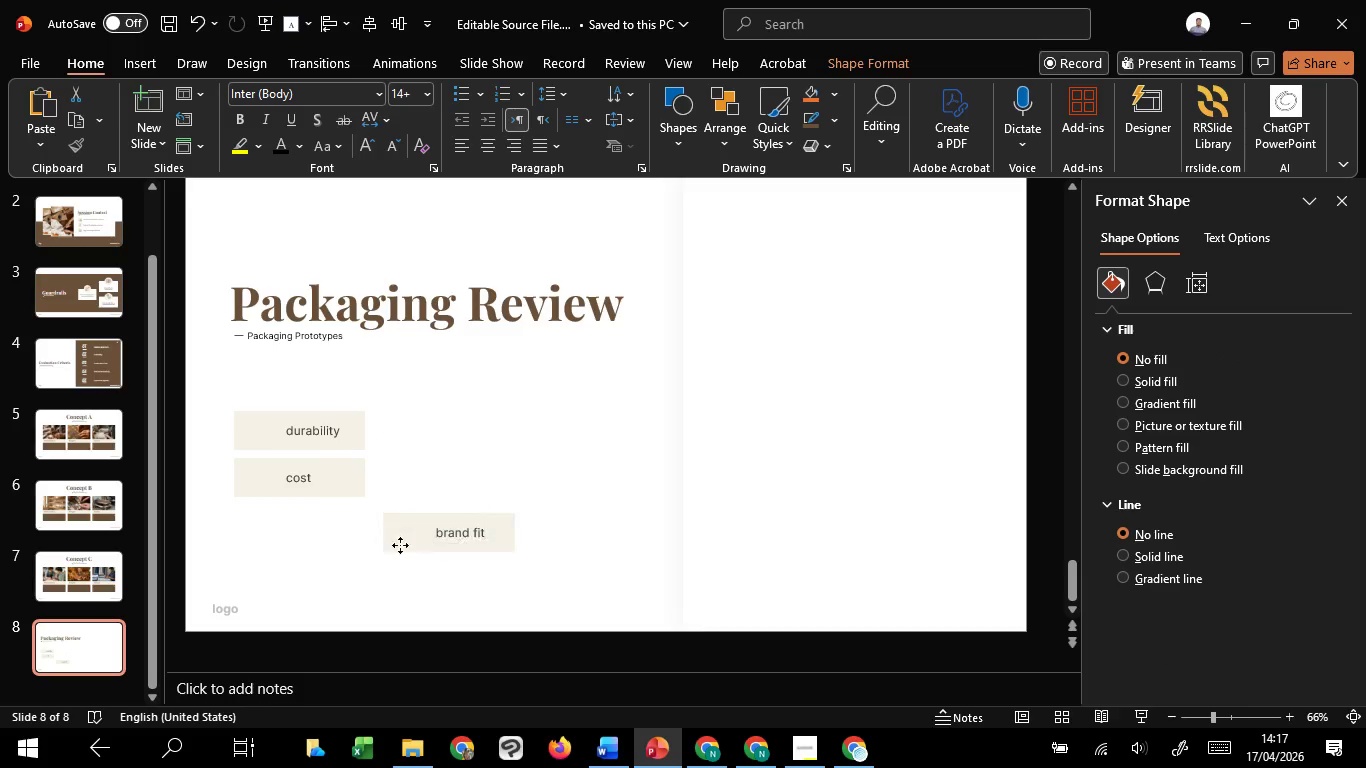 
hold_key(key=ShiftLeft, duration=1.41)
 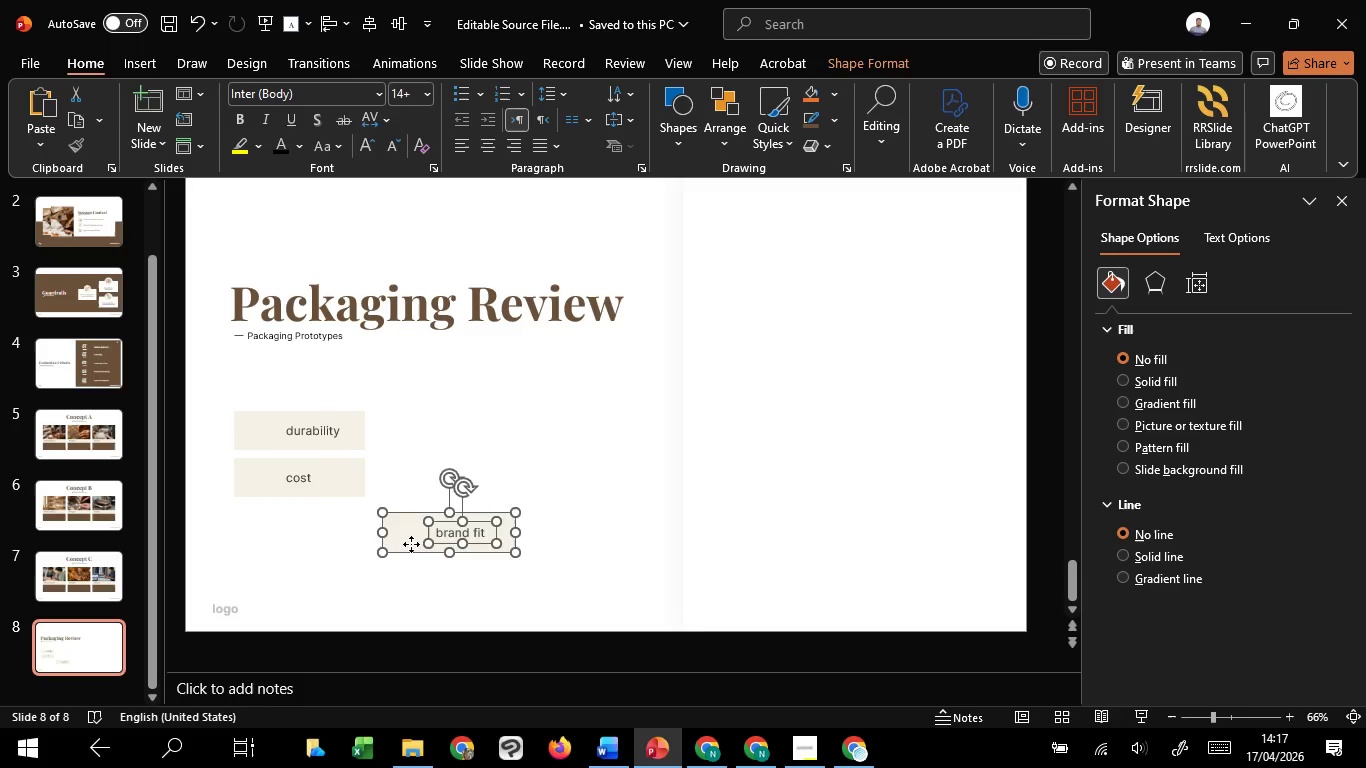 
hold_key(key=ShiftLeft, duration=1.51)
left_click_drag(start_coordinate=[413, 544], to_coordinate=[261, 541])
 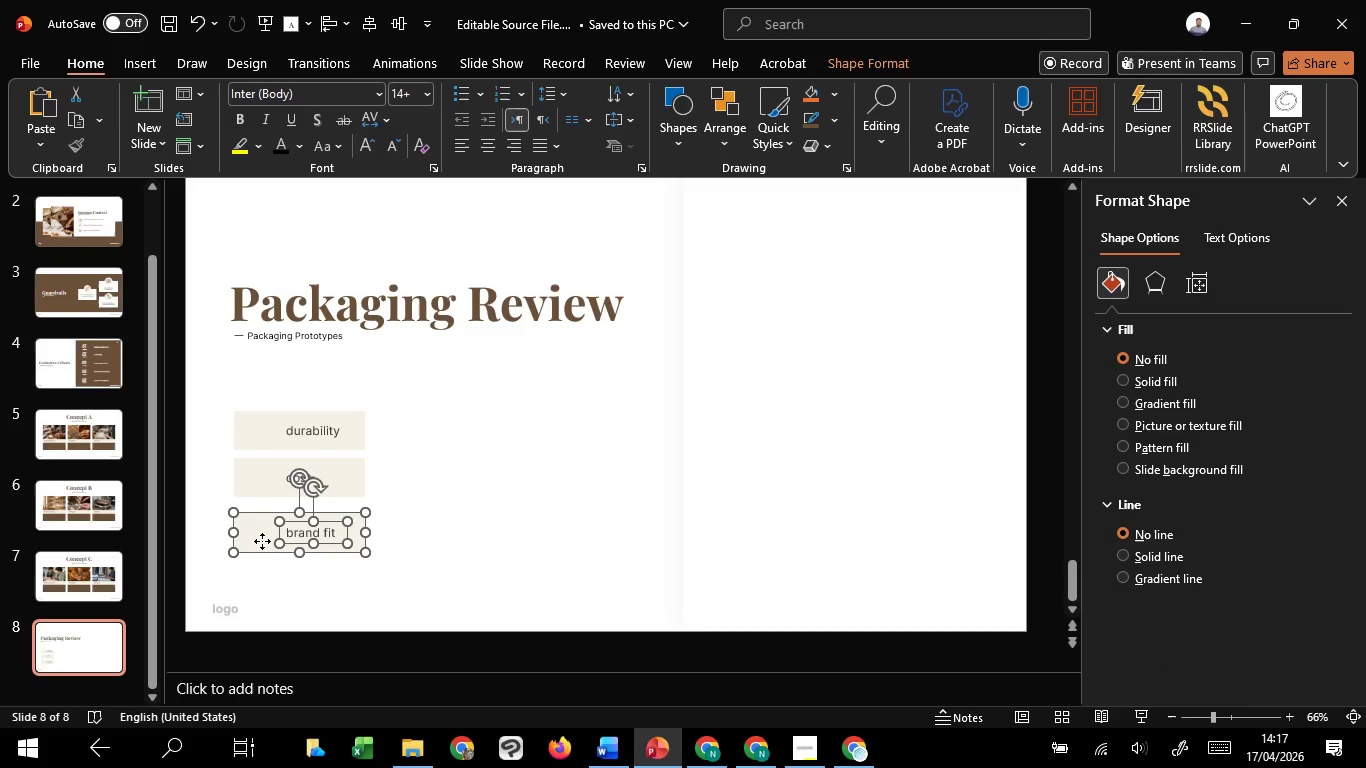 
hold_key(key=ShiftLeft, duration=0.48)
 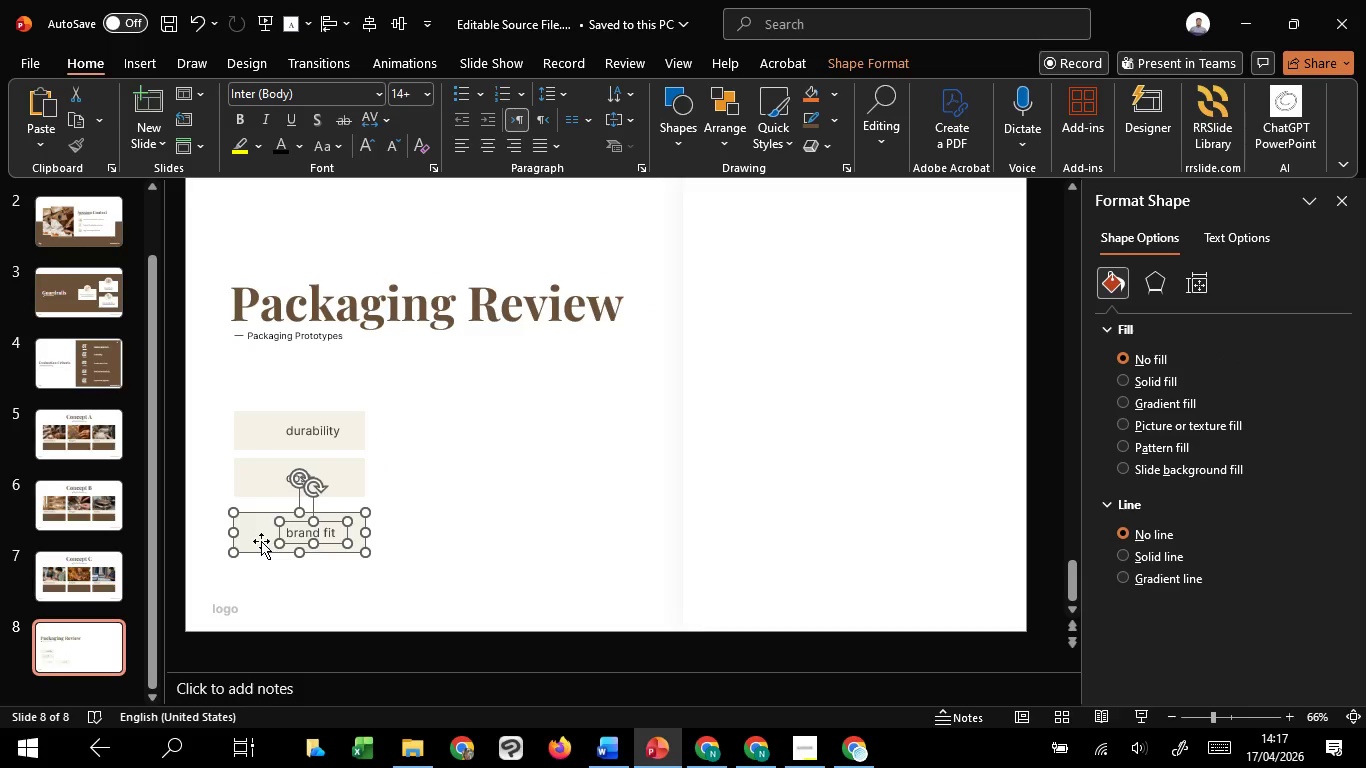 
hold_key(key=ShiftLeft, duration=1.52)
left_click_drag(start_coordinate=[262, 541], to_coordinate=[262, 533])
 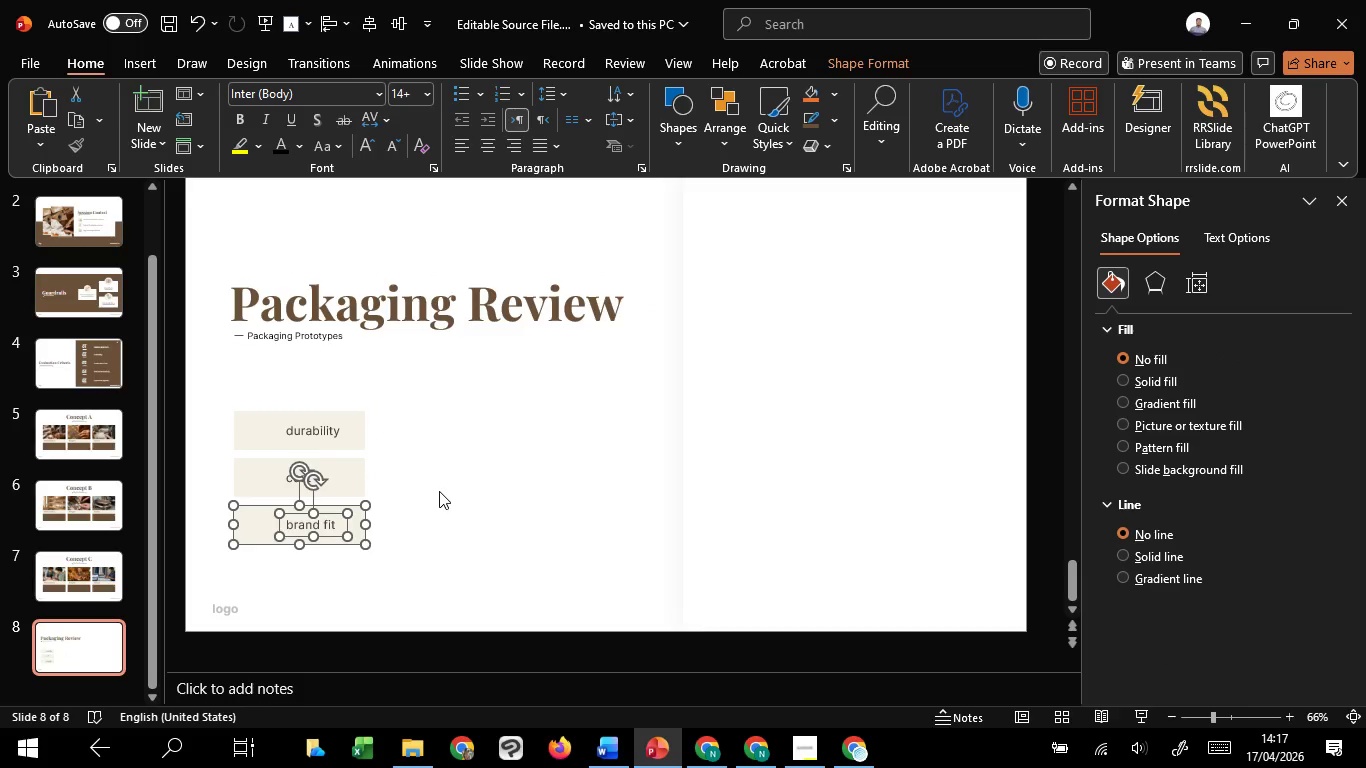 
hold_key(key=ShiftLeft, duration=0.89)
 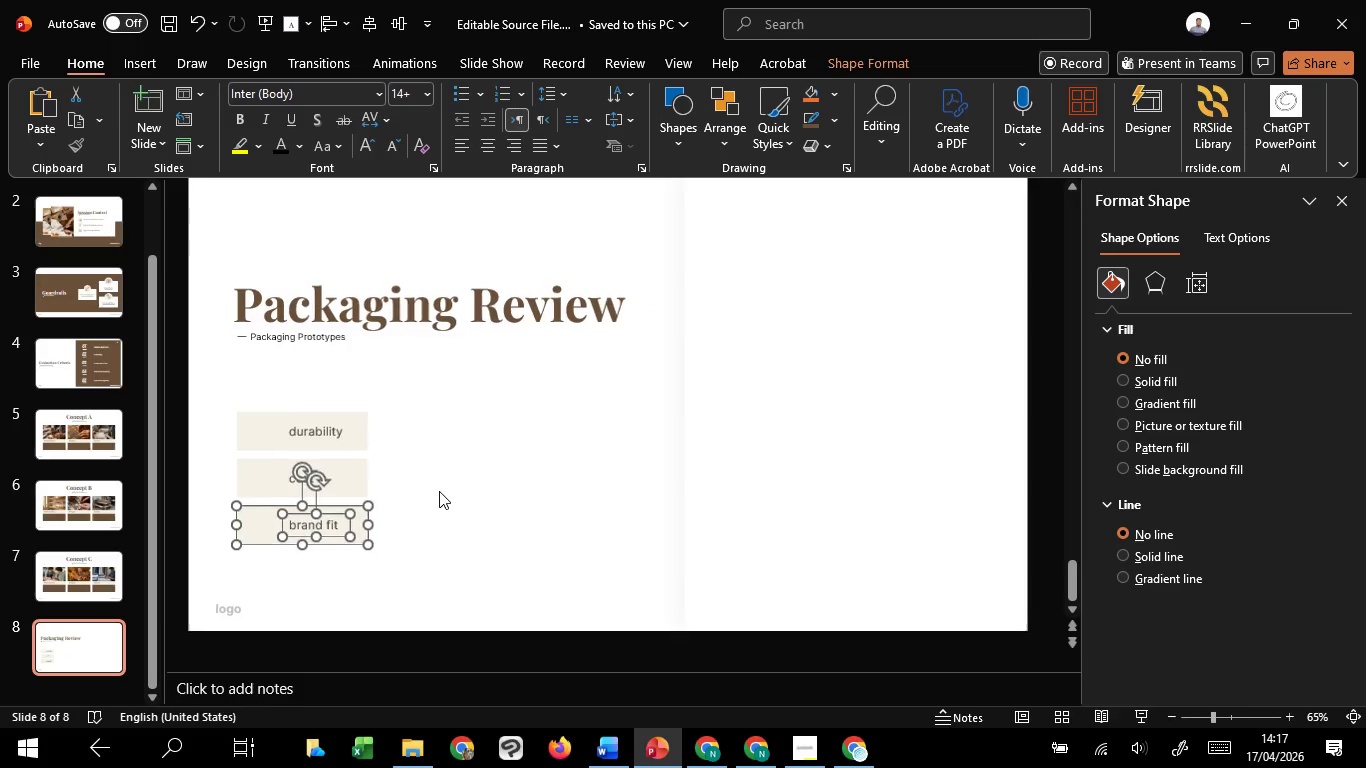 
hold_key(key=ControlLeft, duration=0.66)
scroll: coordinate [439, 491], scroll_direction: down, amount: 1.0
 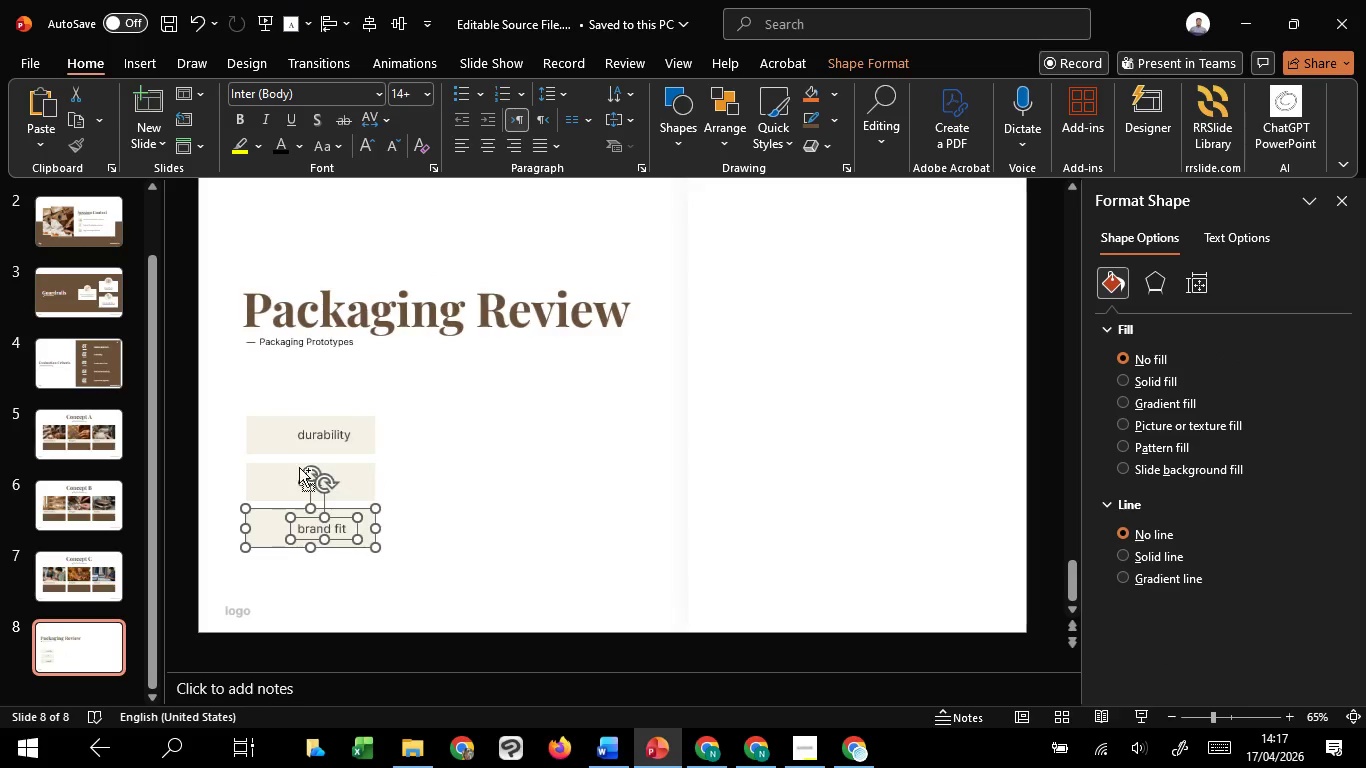 
hold_key(key=ShiftLeft, duration=1.52)
left_click([261, 470])
 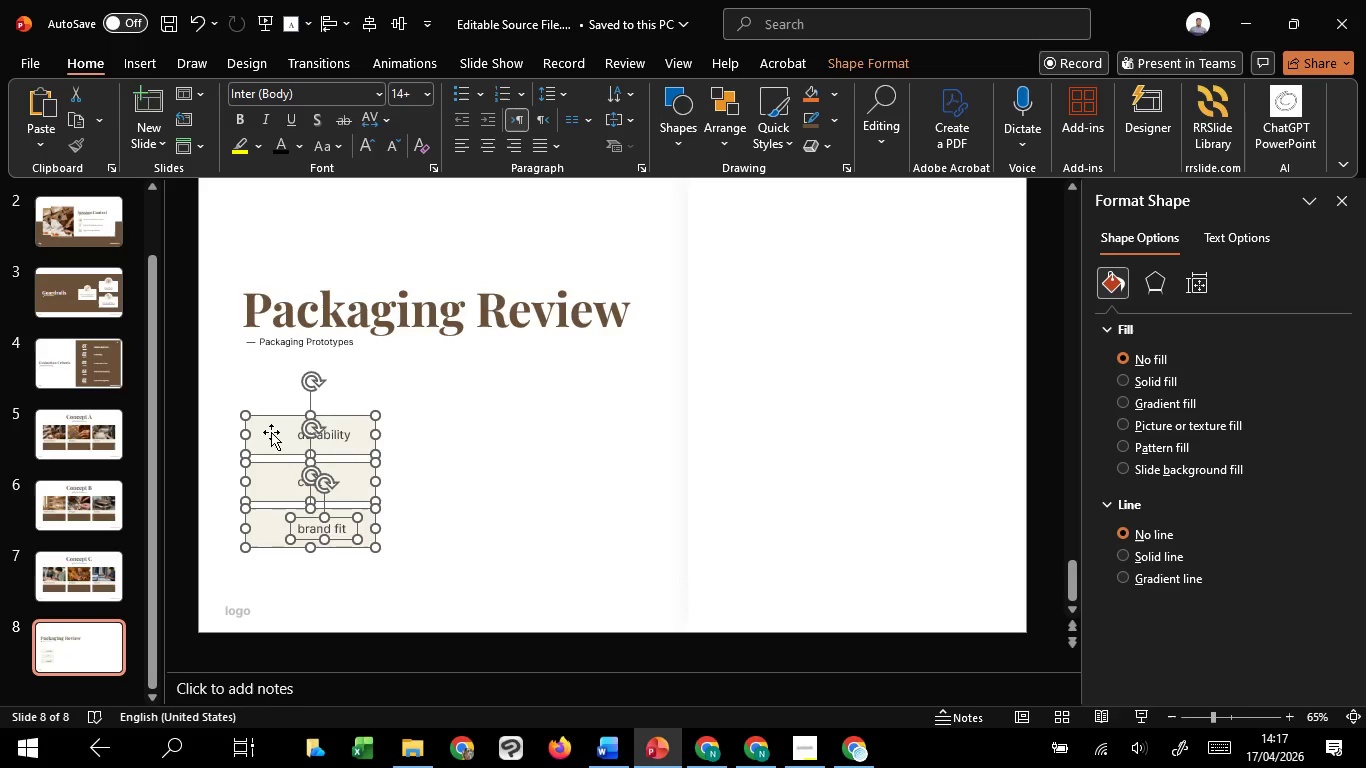 
double_click([271, 432])
 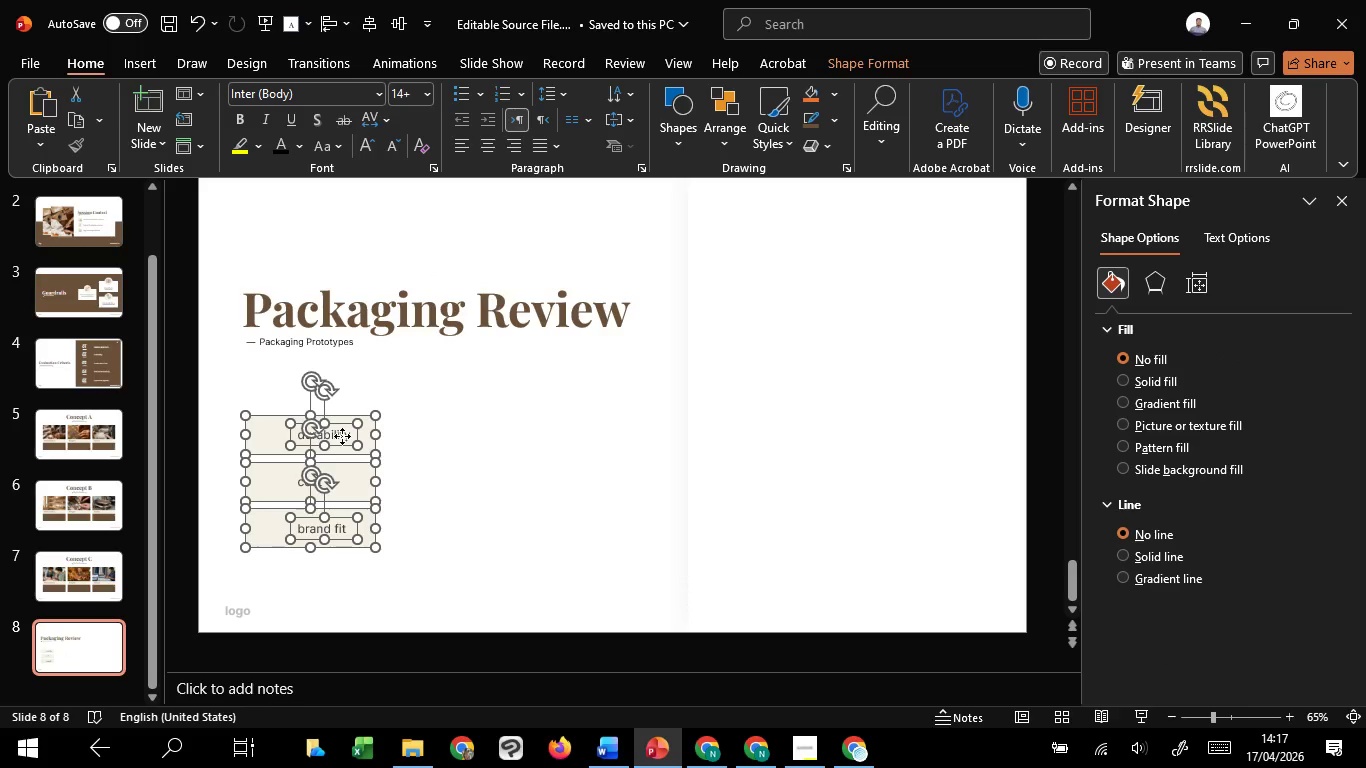 
triple_click([342, 436])
 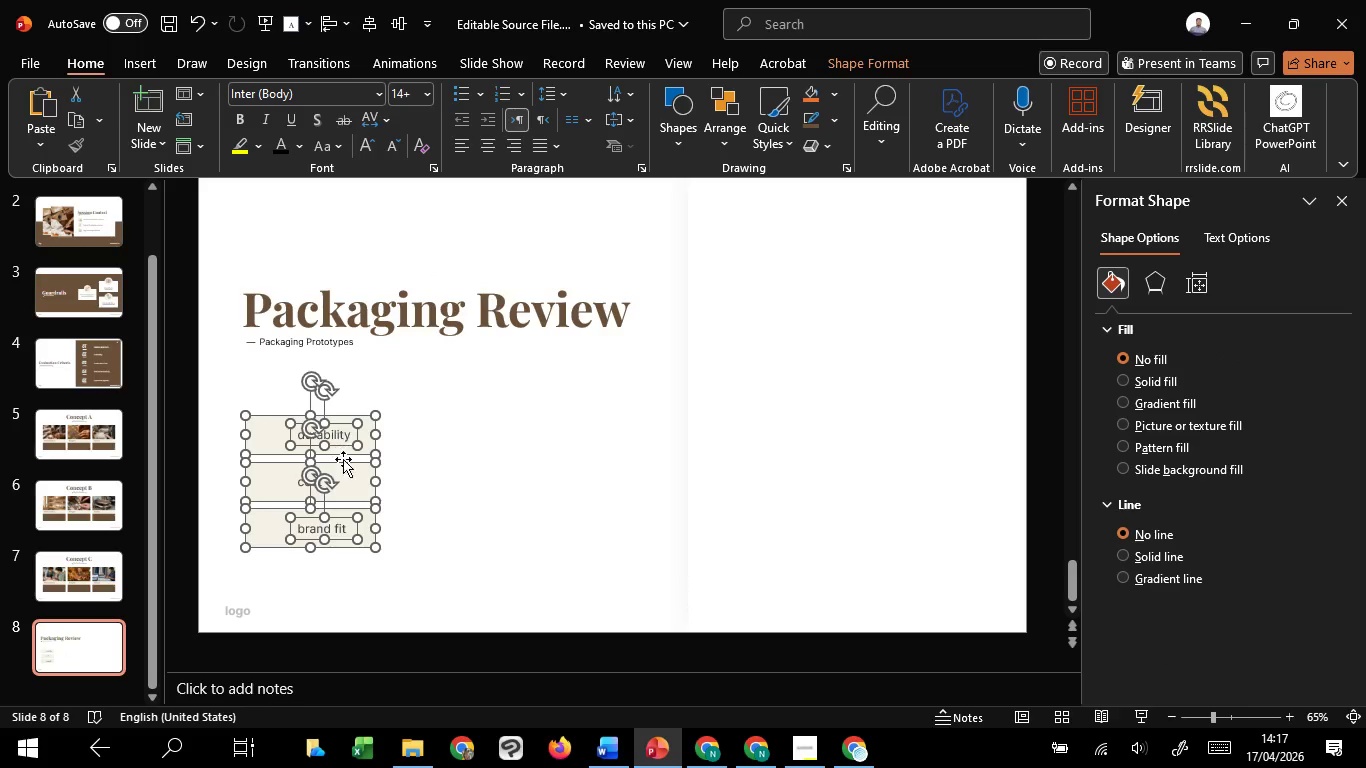 
hold_key(key=ShiftLeft, duration=1.52)
 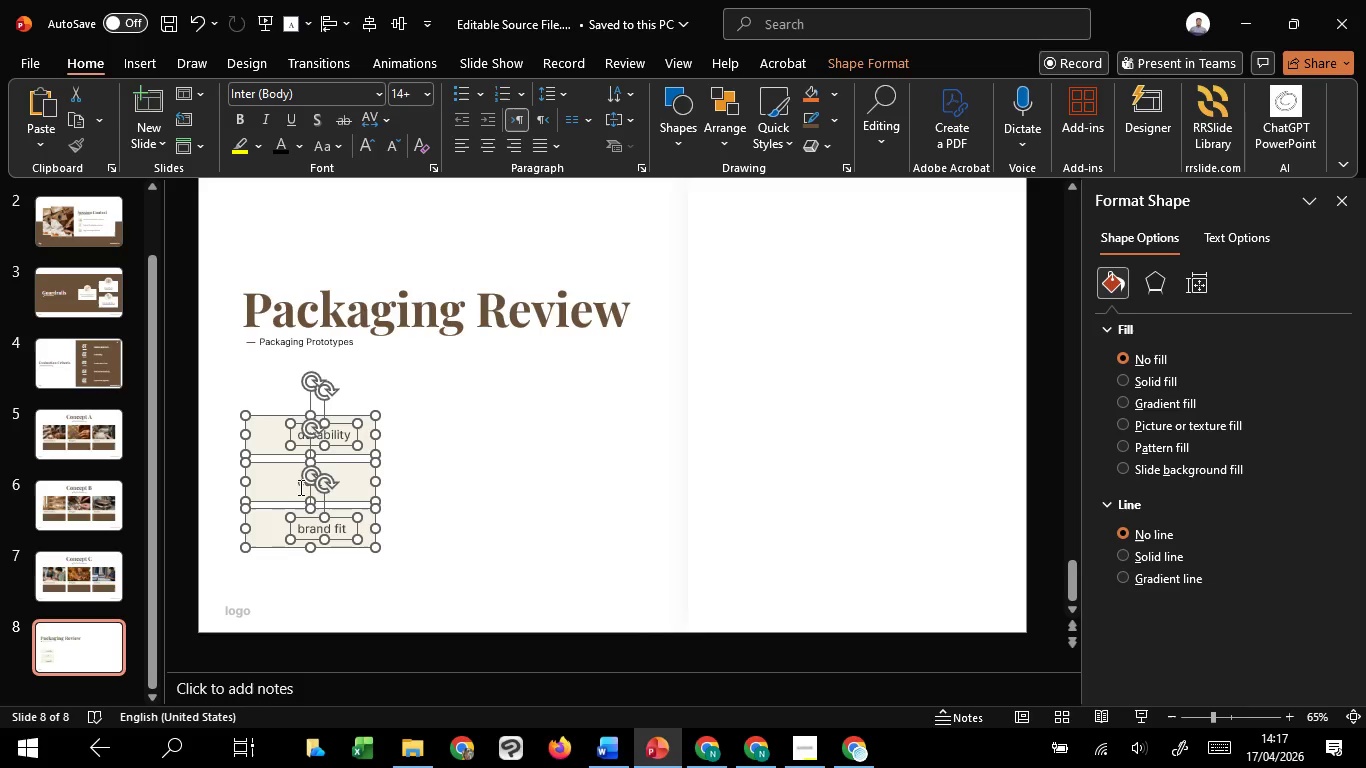 
hold_key(key=ShiftLeft, duration=1.5)
 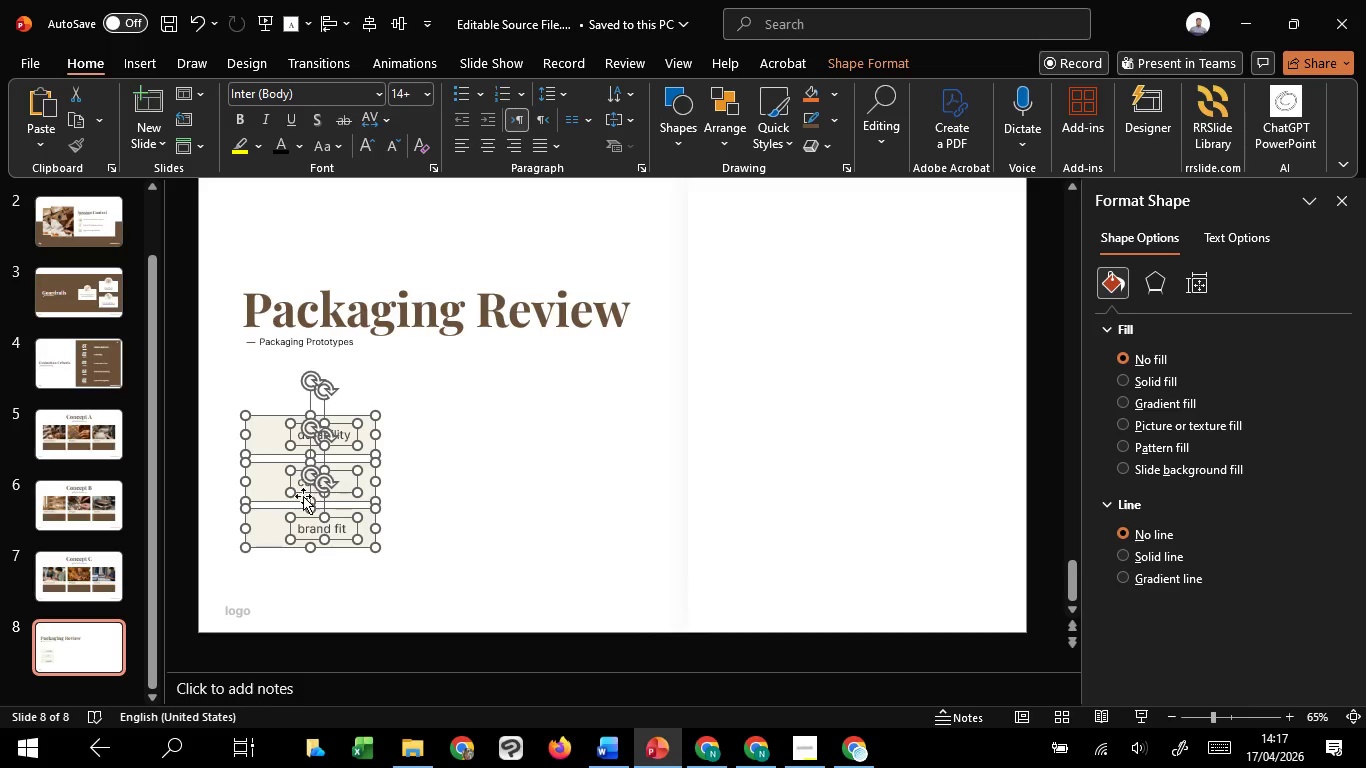 
hold_key(key=ShiftLeft, duration=1.12)
left_click([299, 484])
 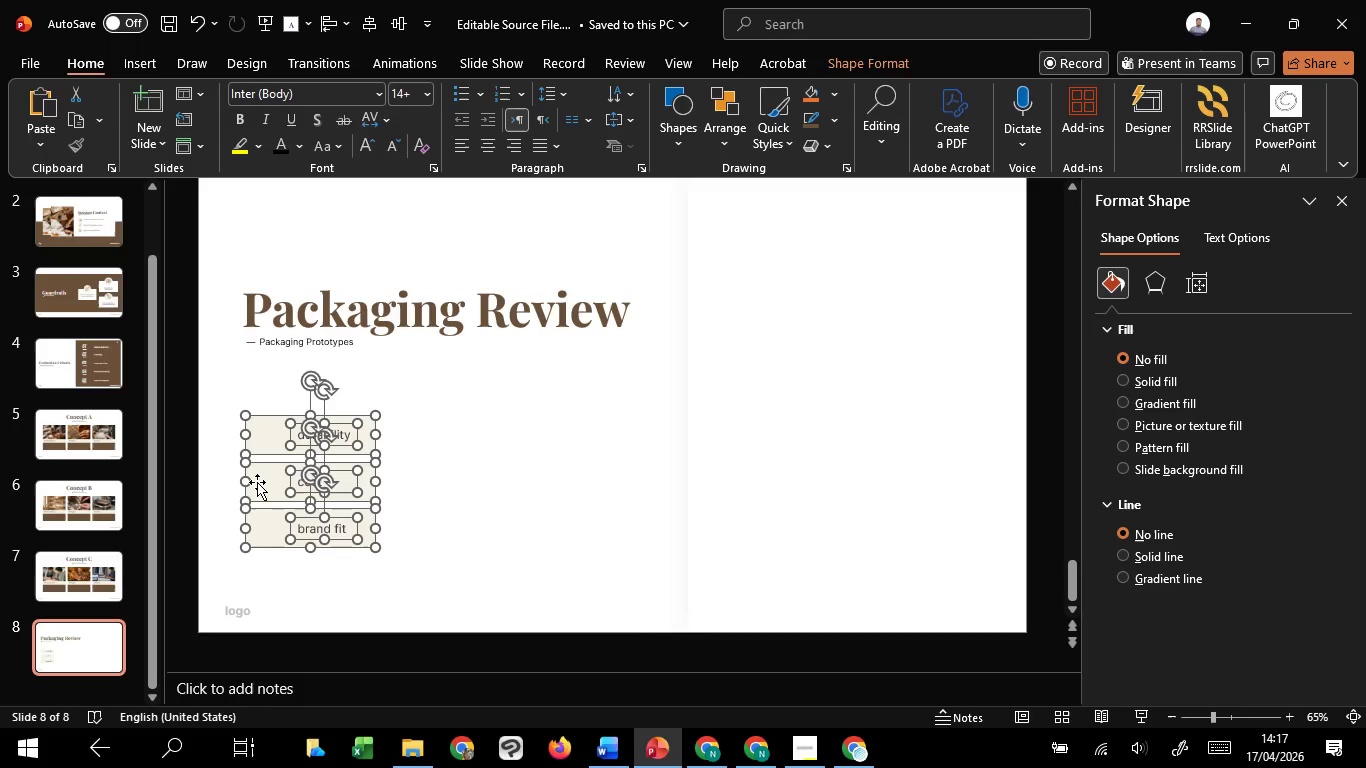 
left_click_drag(start_coordinate=[257, 482], to_coordinate=[272, 481])
 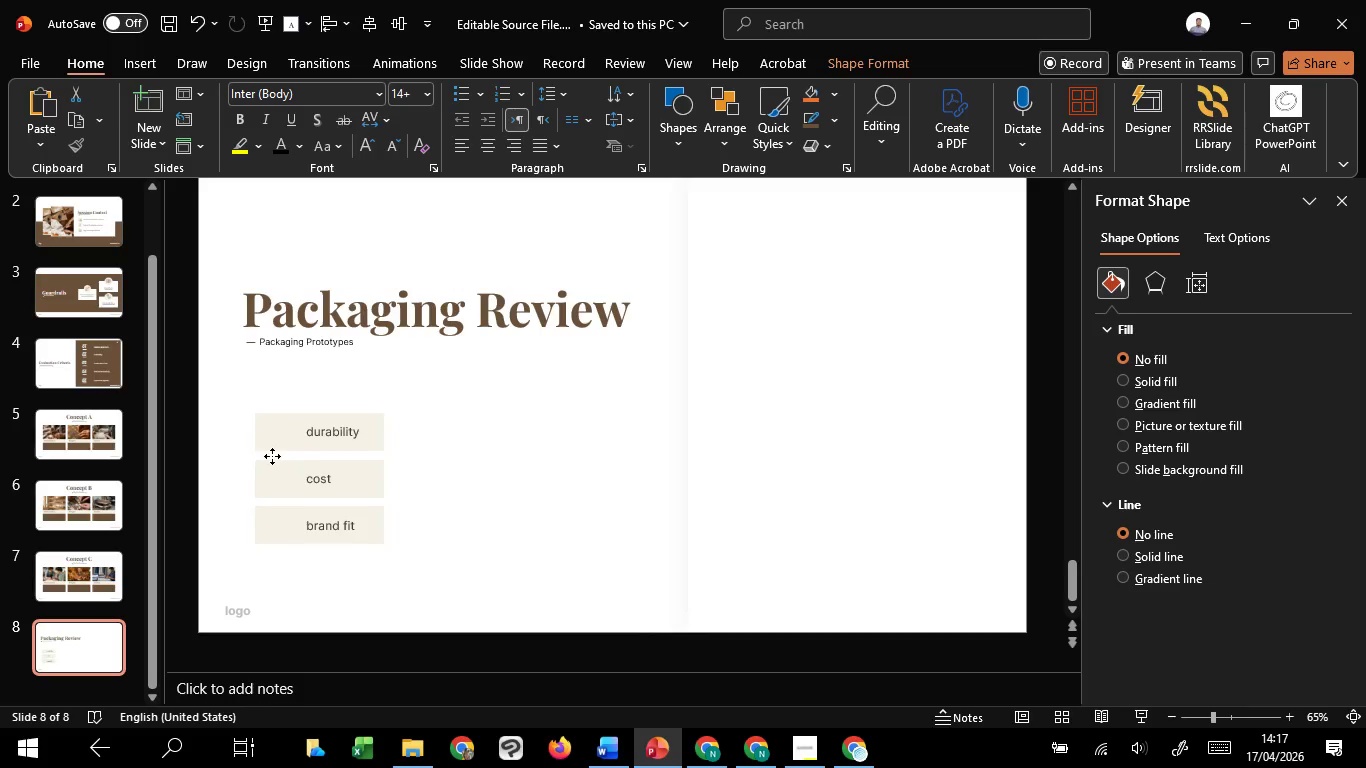 
hold_key(key=ShiftLeft, duration=0.58)
 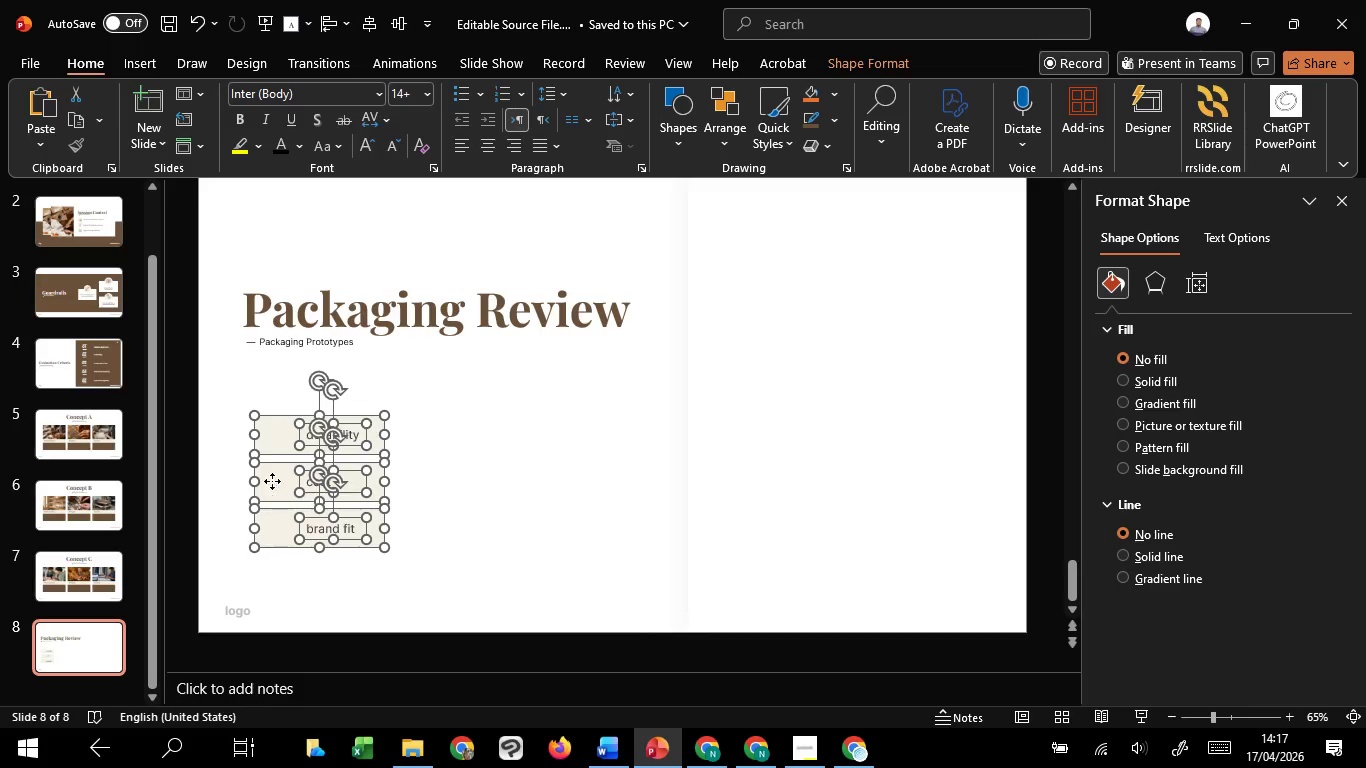 
left_click_drag(start_coordinate=[272, 481], to_coordinate=[270, 435])
 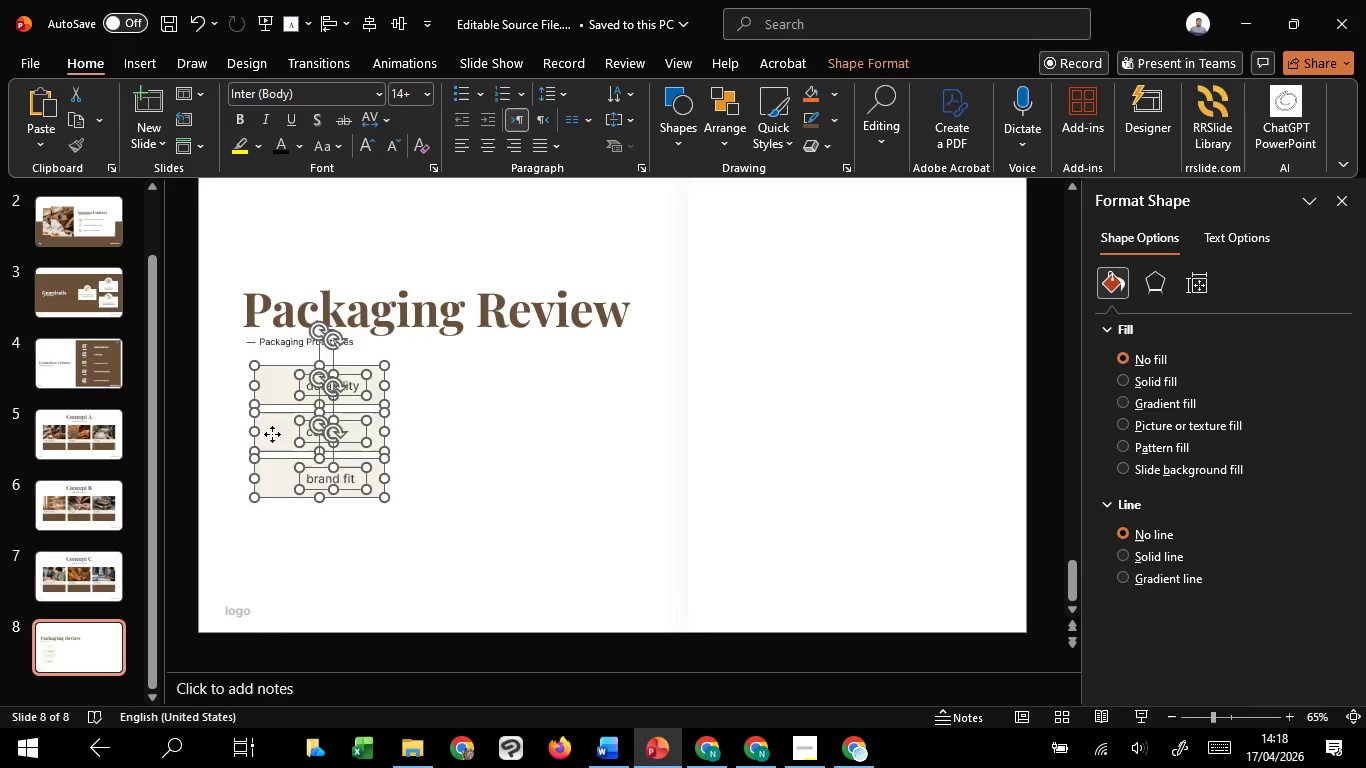 
hold_key(key=ShiftLeft, duration=1.11)
 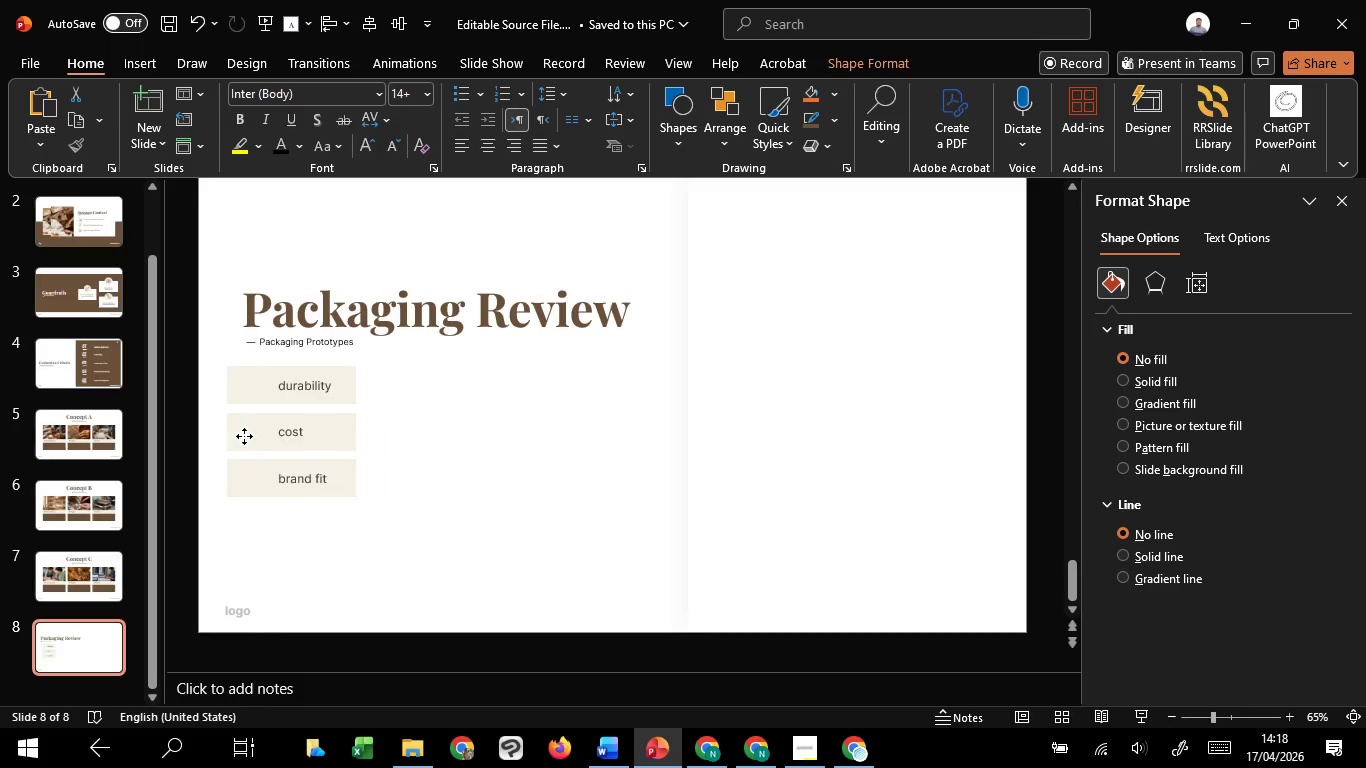 
left_click_drag(start_coordinate=[272, 434], to_coordinate=[259, 436])
 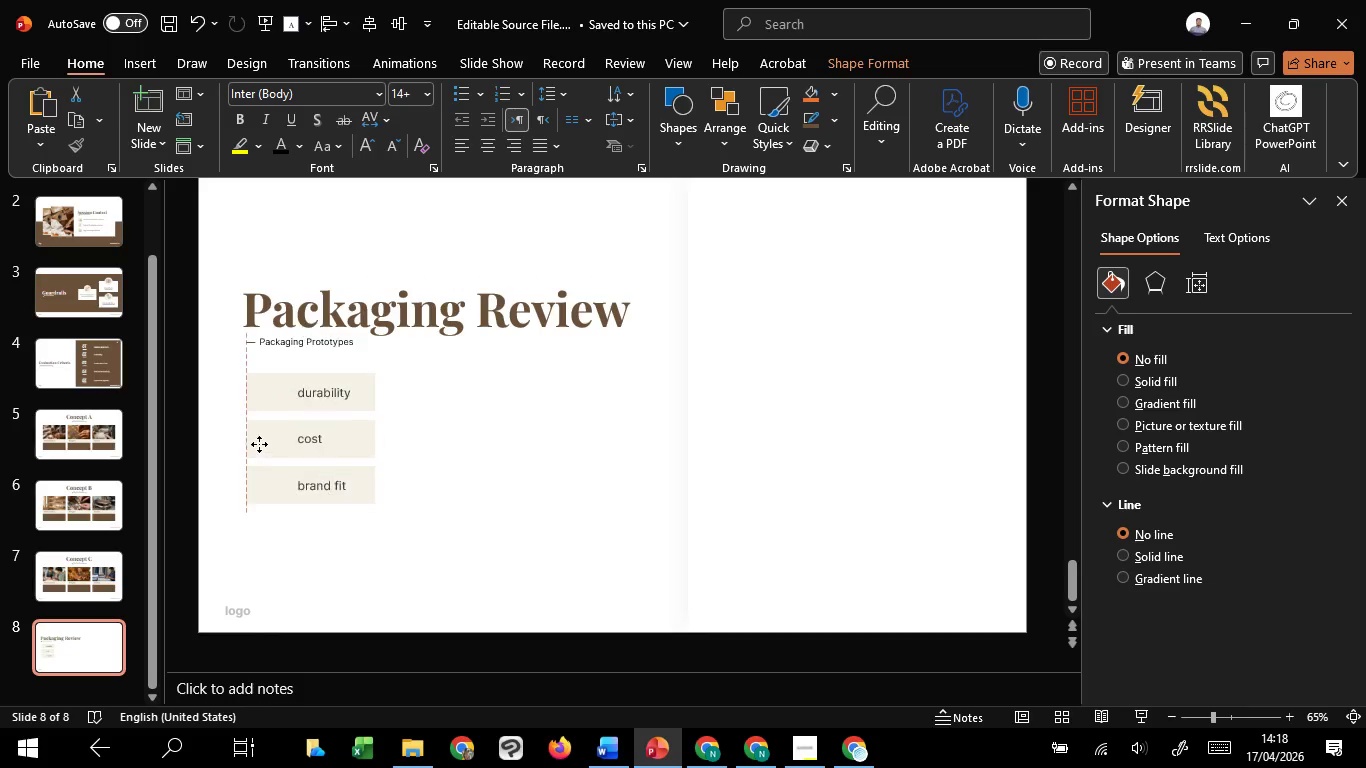 
hold_key(key=ShiftLeft, duration=1.52)
 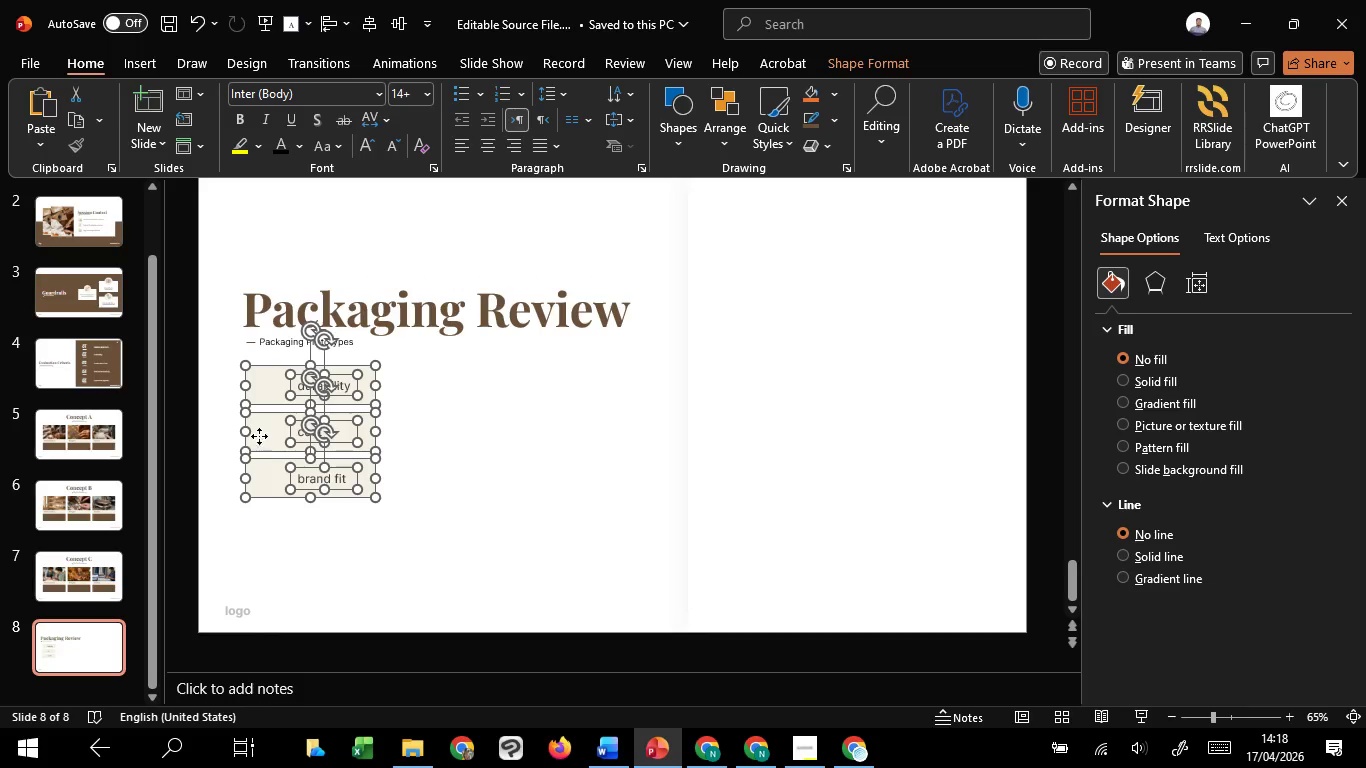 
key(Shift+ShiftLeft)
 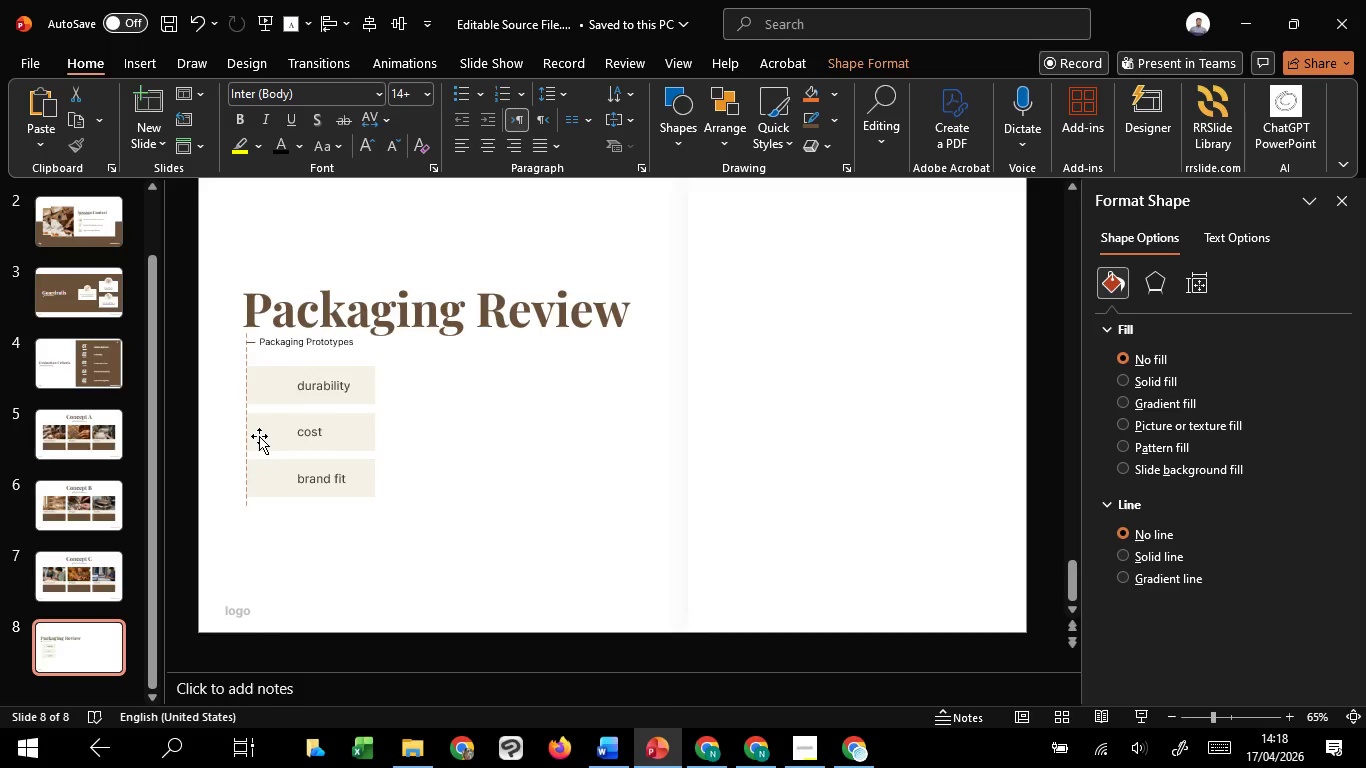 
key(Shift+ShiftLeft)
 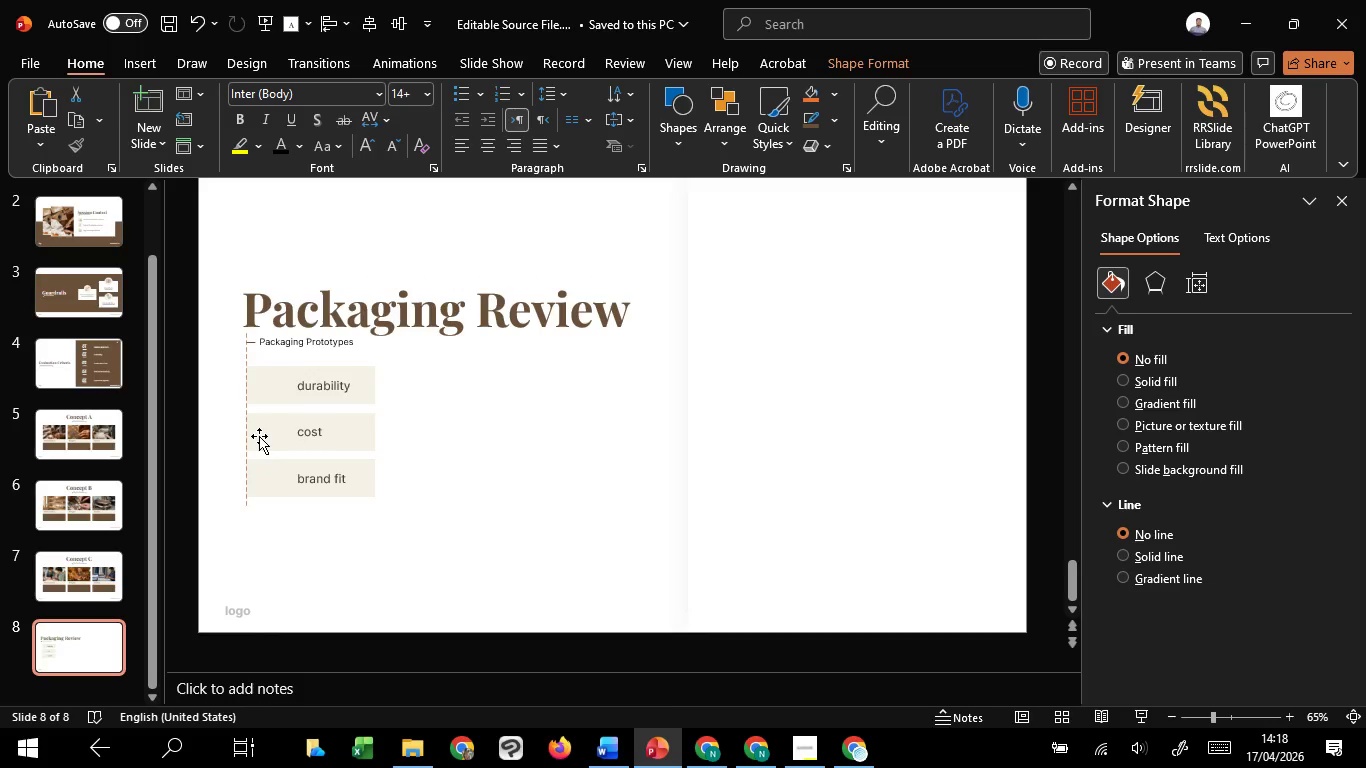 
key(Shift+ShiftLeft)
 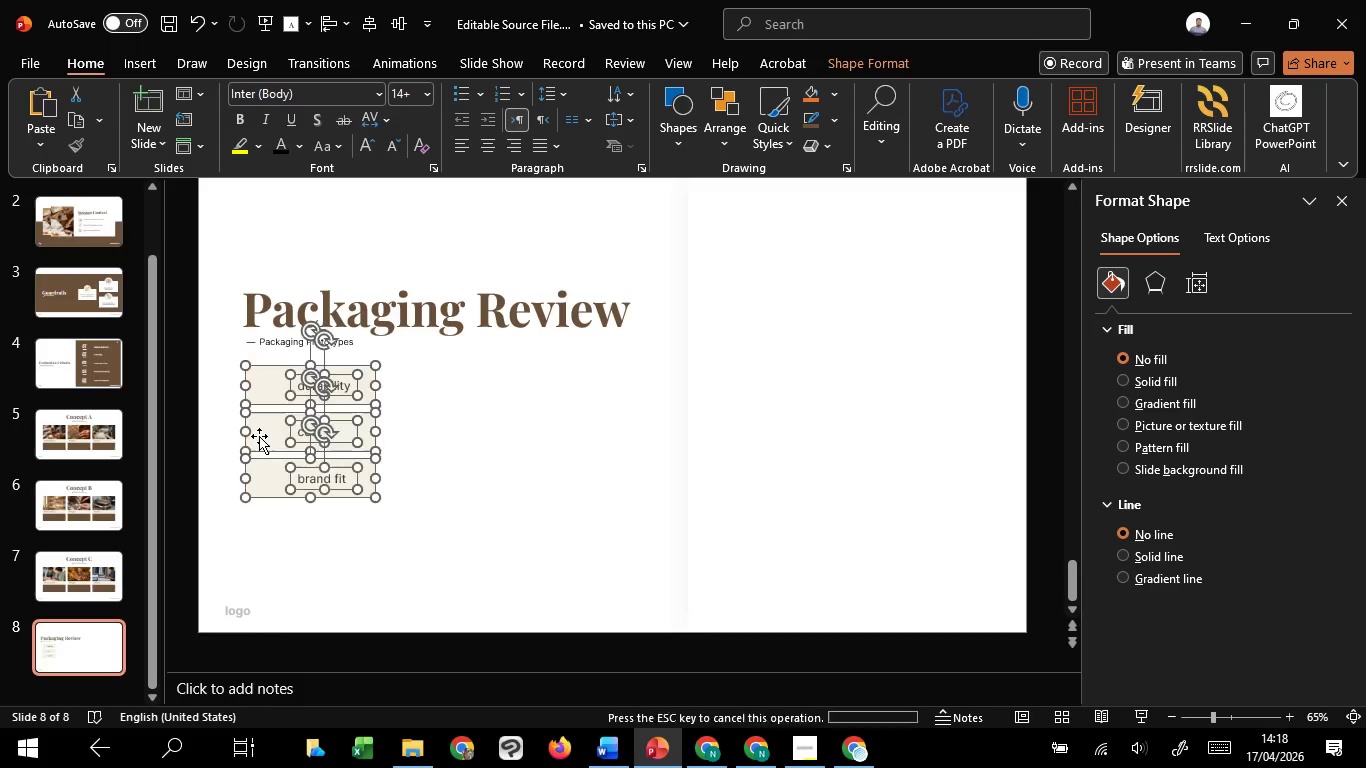 
key(Shift+ShiftLeft)
 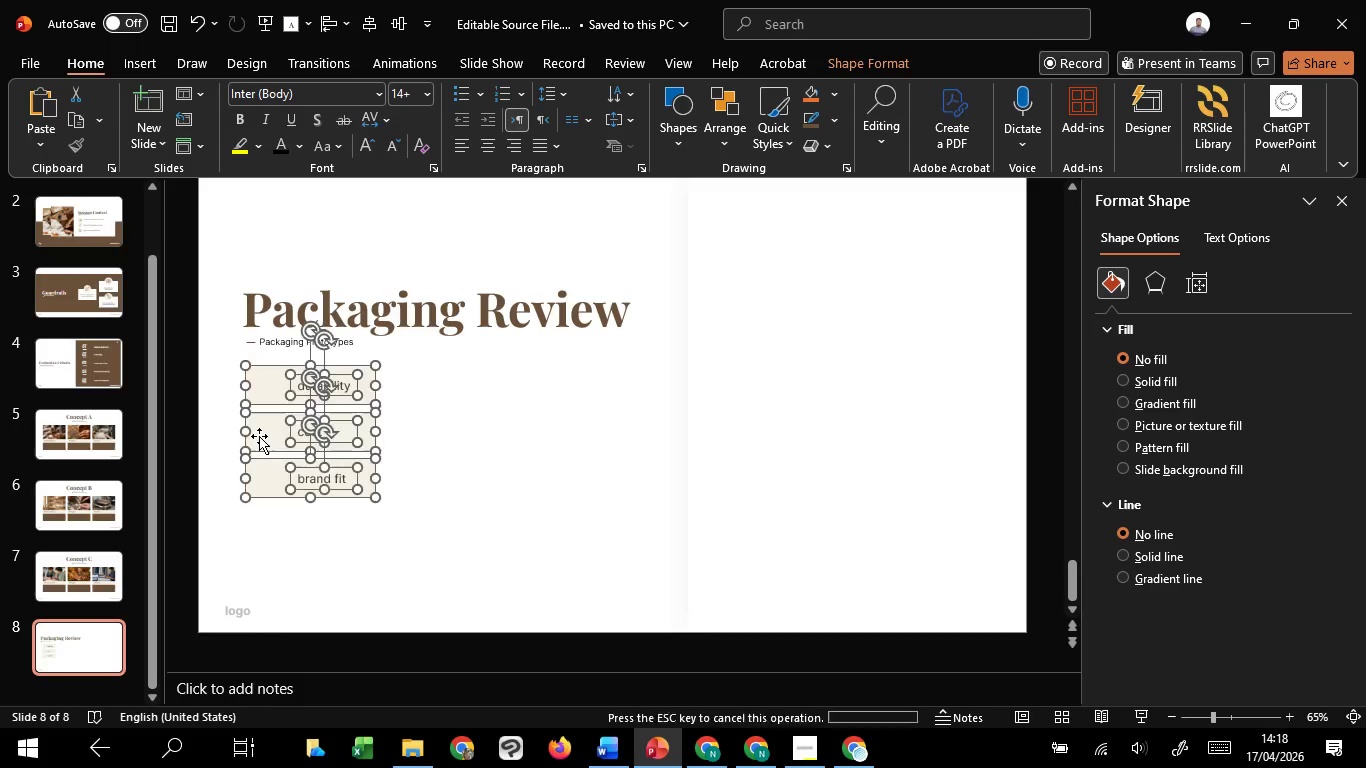 
key(Shift+ShiftLeft)
 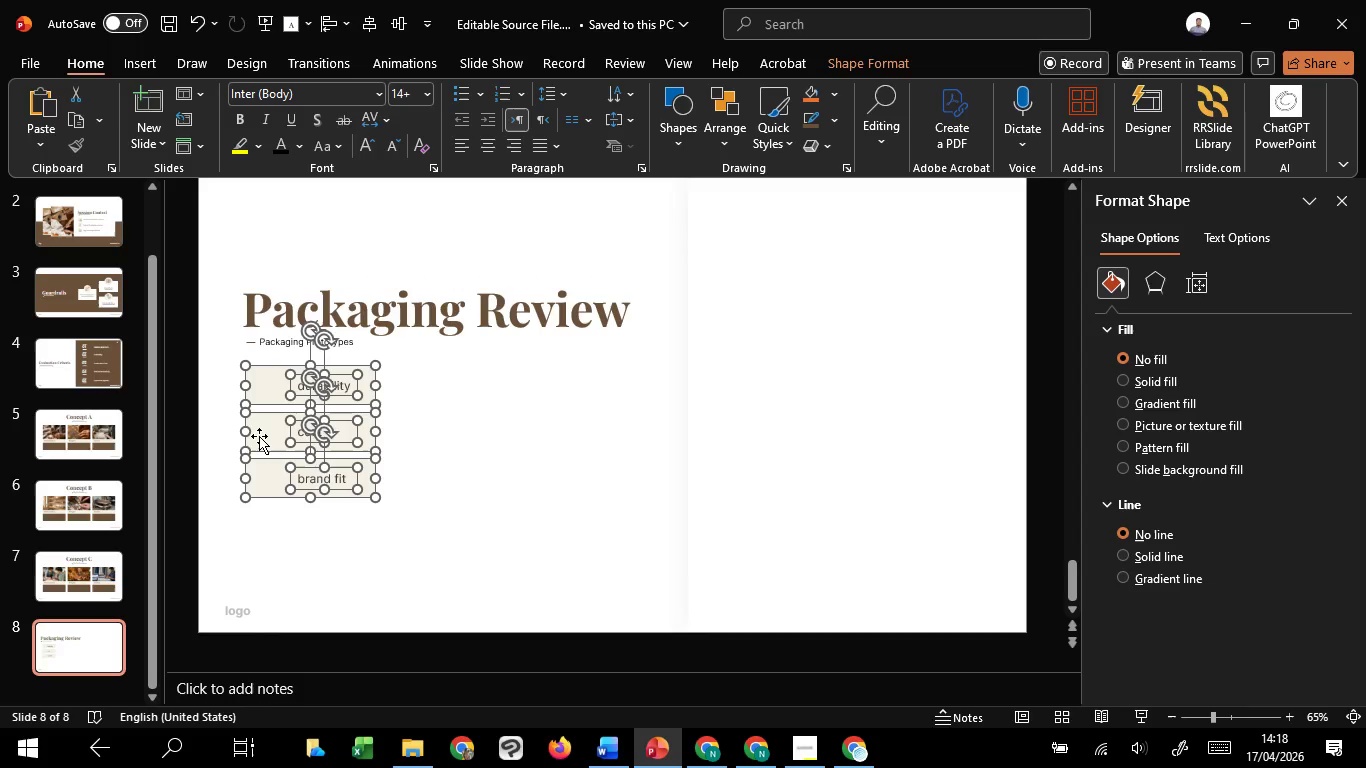 
key(Shift+ShiftLeft)
 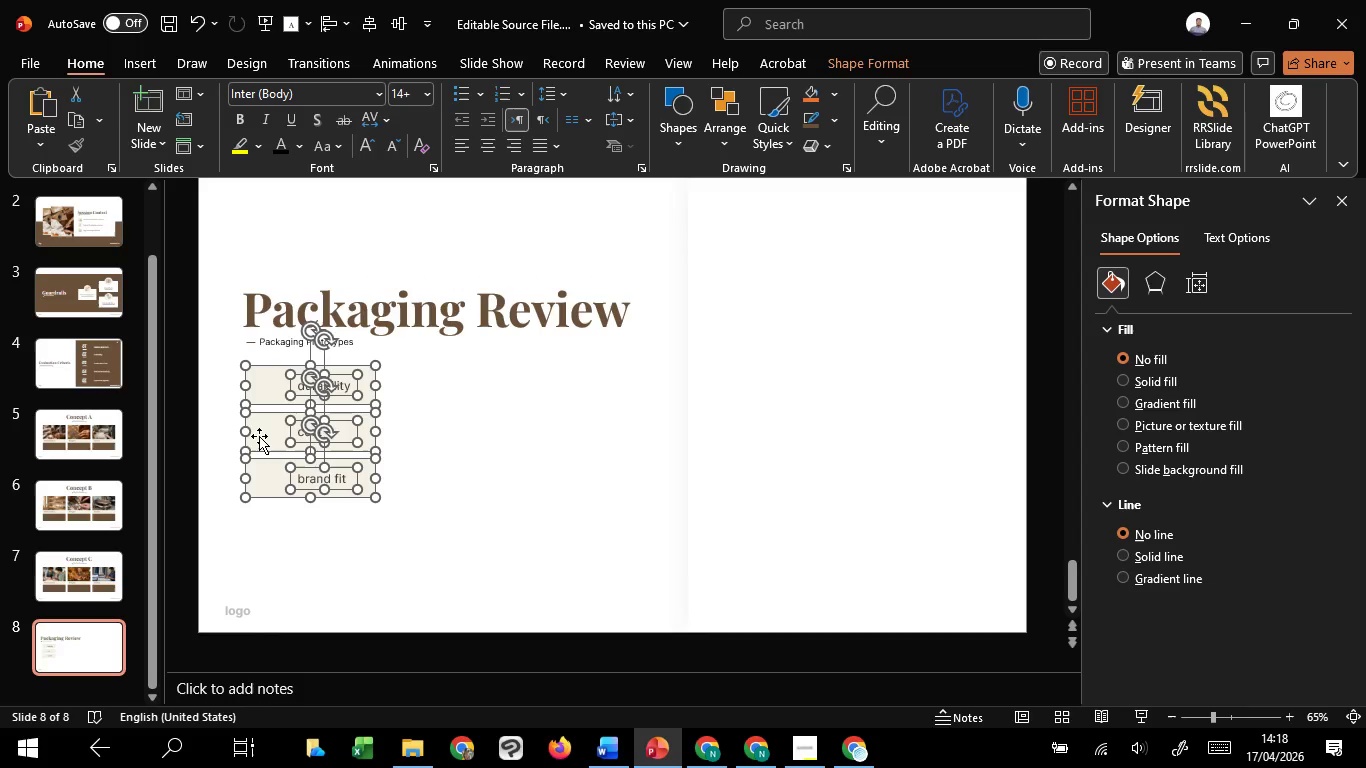 
key(Shift+ShiftLeft)
 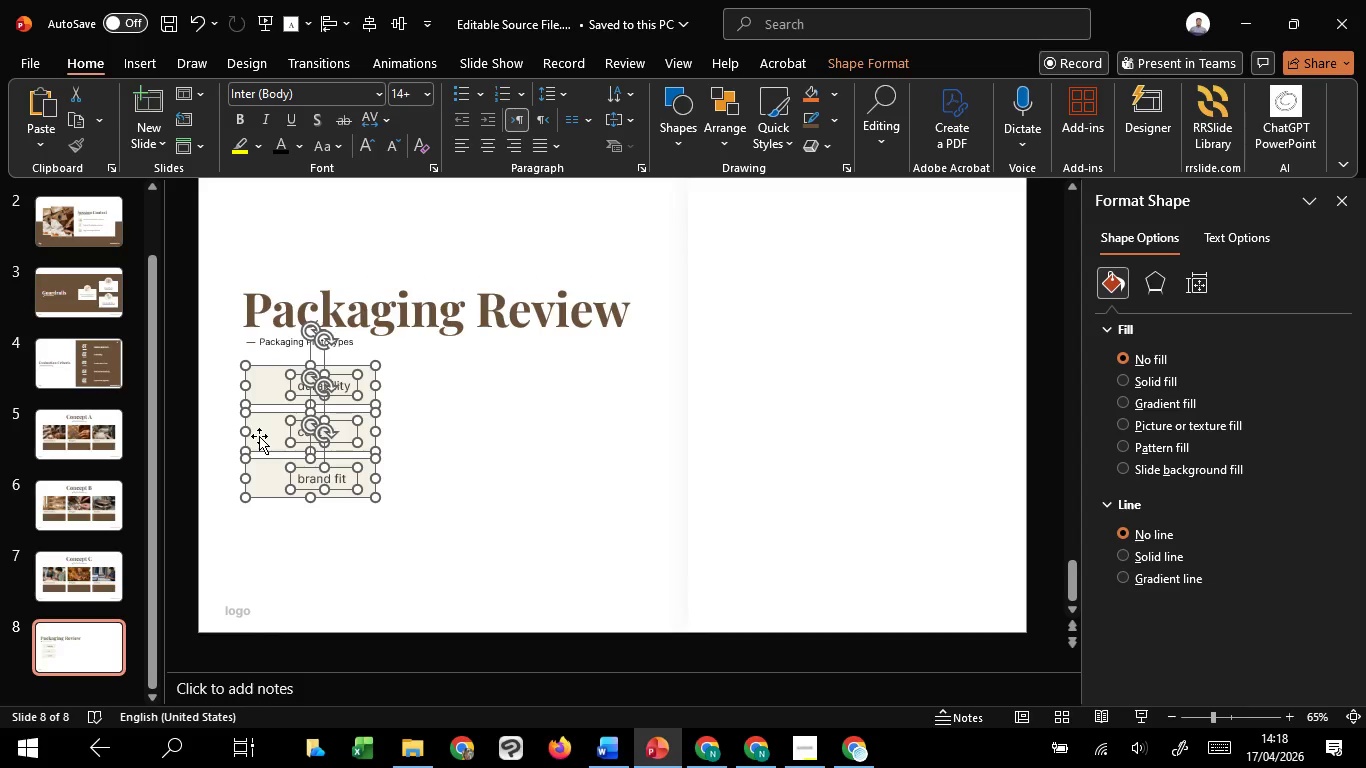 
key(Shift+ShiftLeft)
 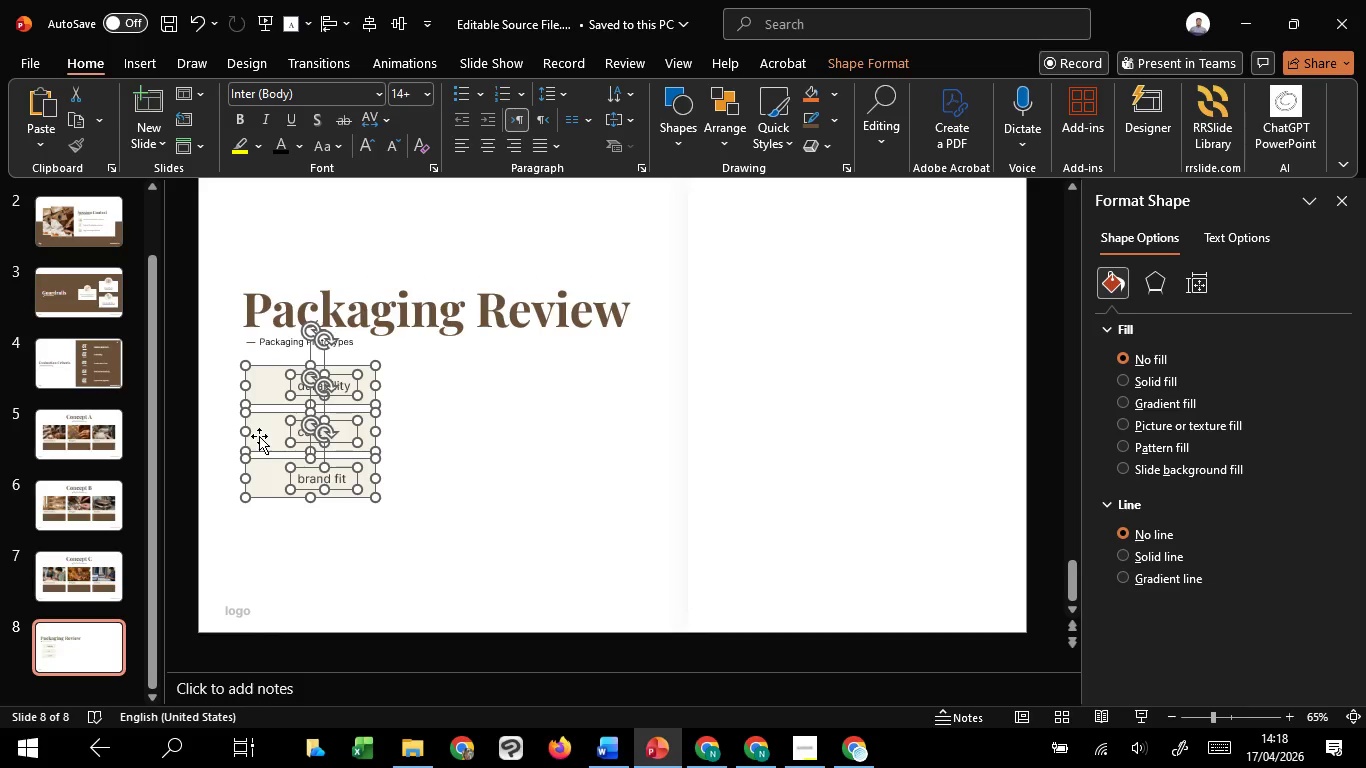 
left_click_drag(start_coordinate=[259, 436], to_coordinate=[259, 444])
 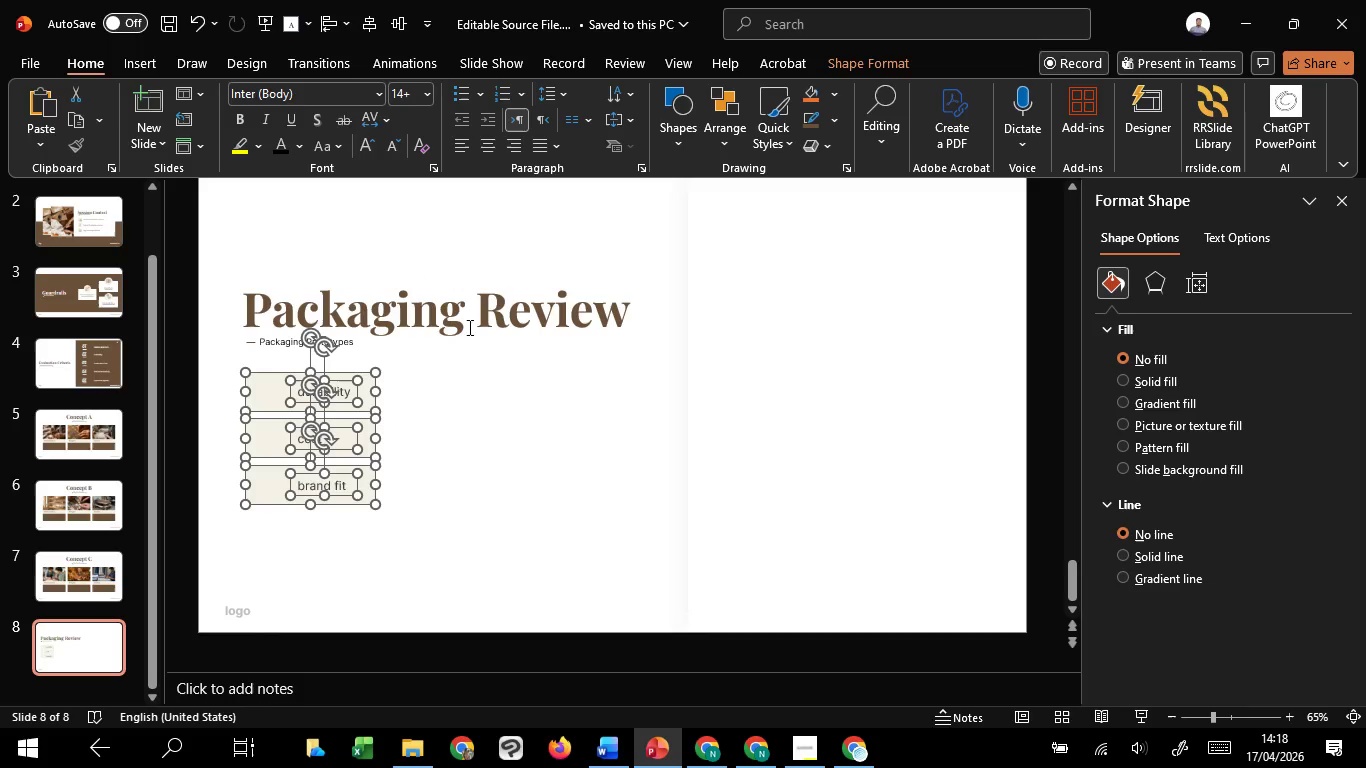 
hold_key(key=ShiftLeft, duration=1.09)
 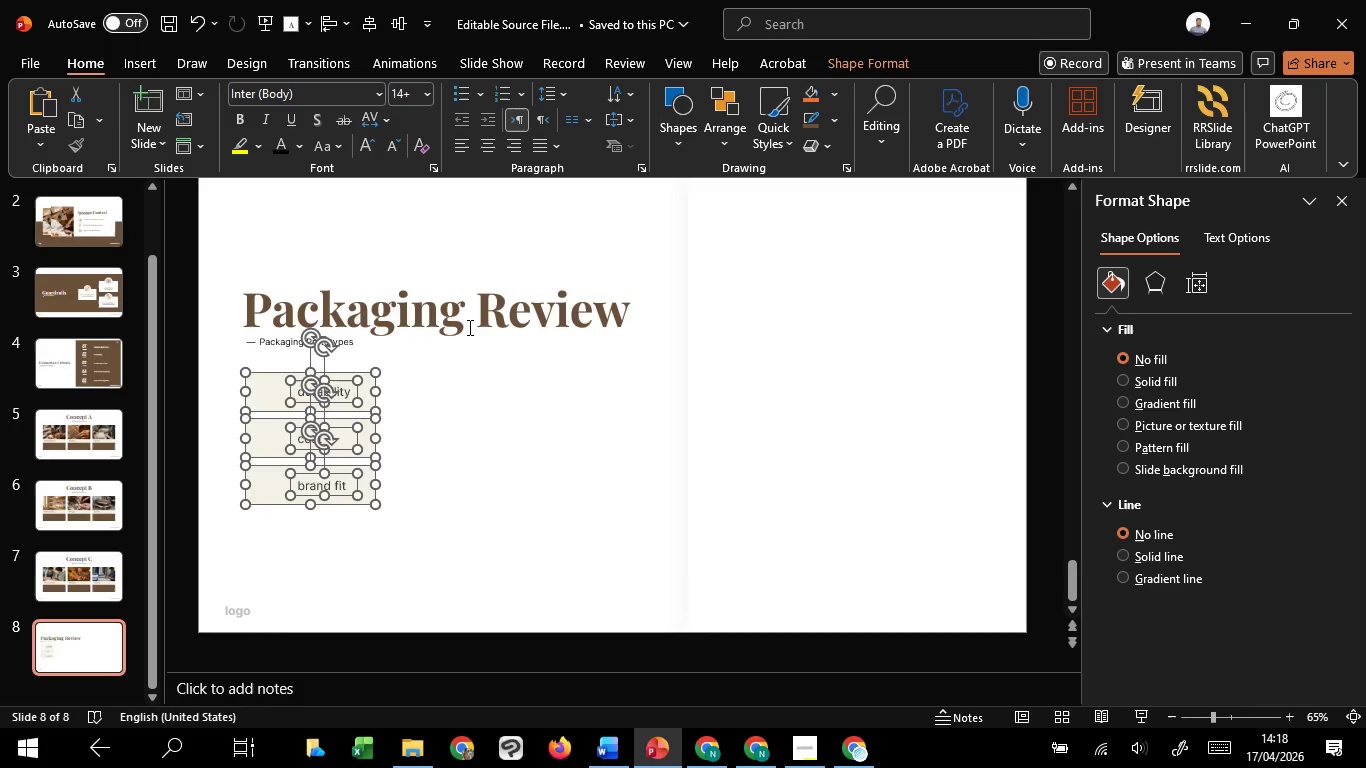 
hold_key(key=ShiftLeft, duration=0.53)
left_click([468, 327])
 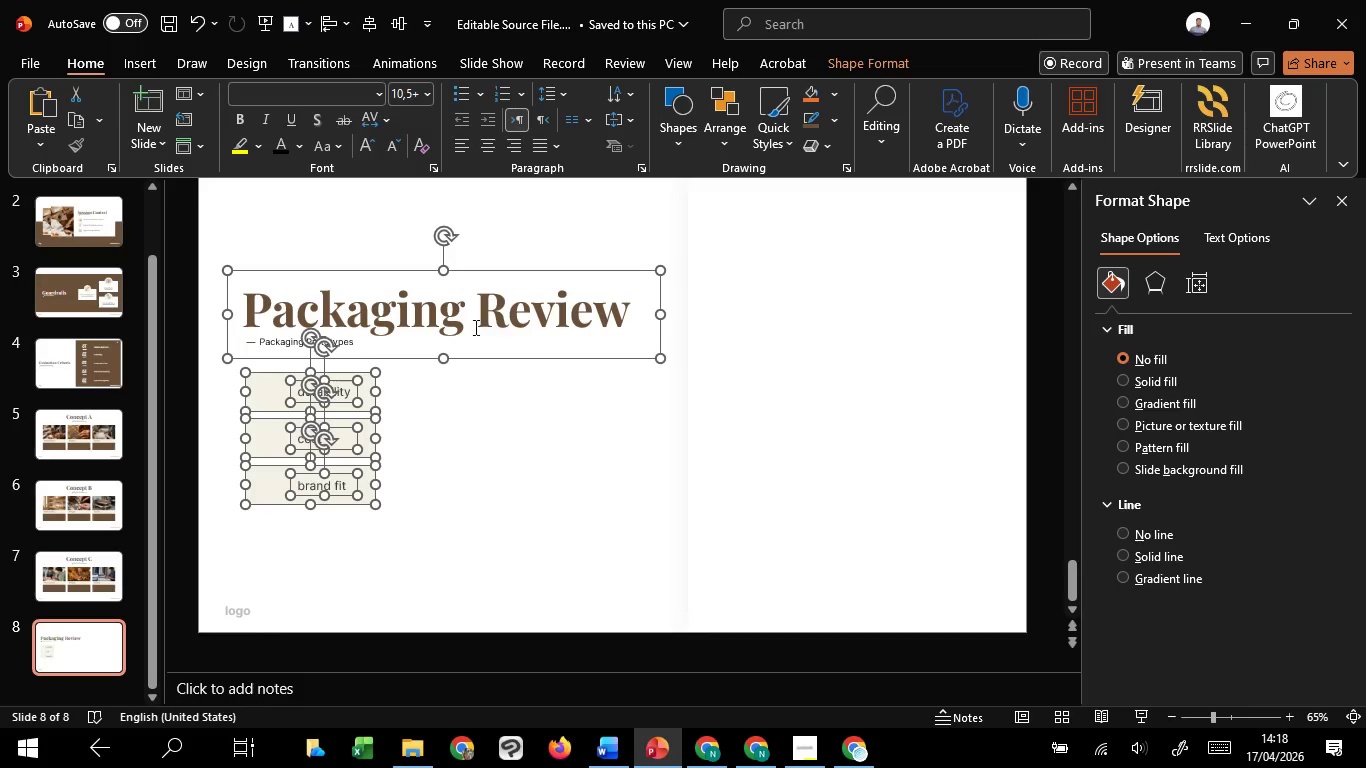 
hold_key(key=ControlLeft, duration=0.86)
scroll: coordinate [485, 332], scroll_direction: down, amount: 2.0
 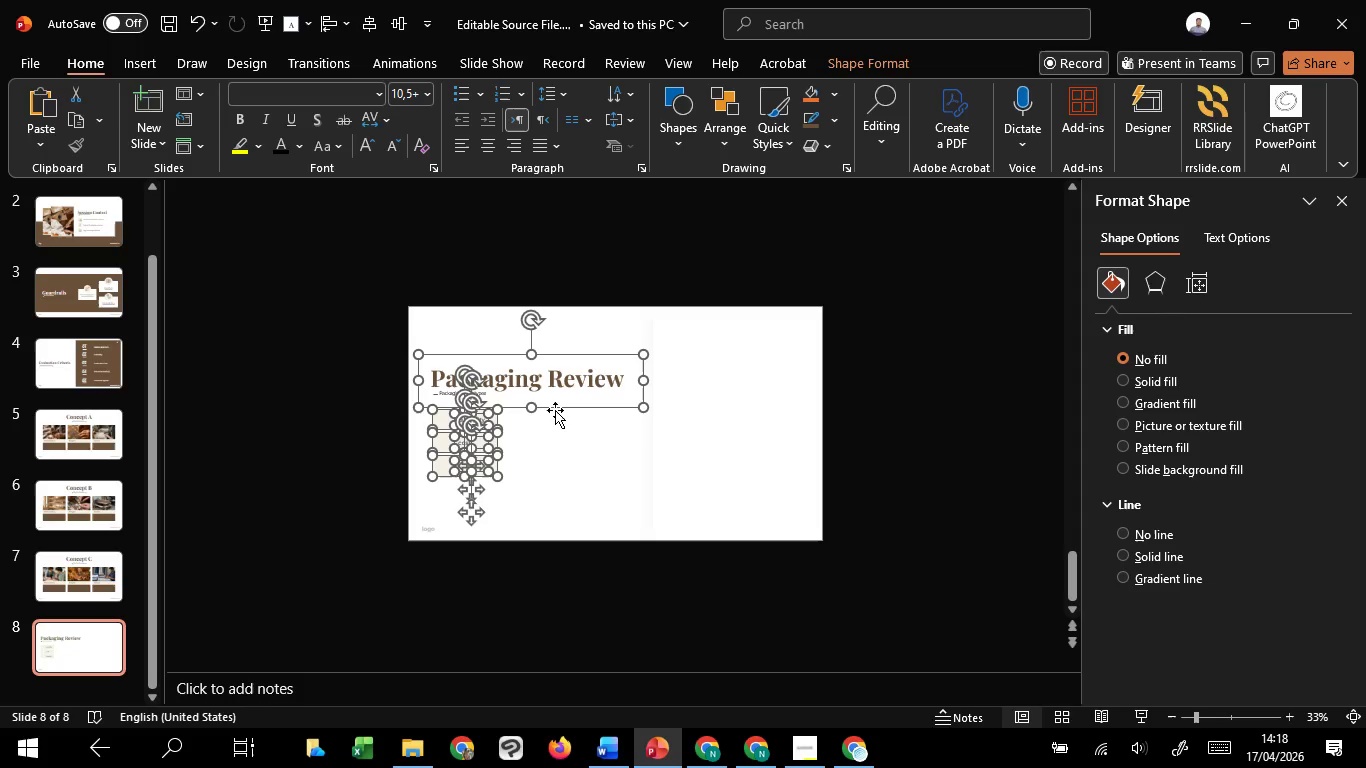 
hold_key(key=ShiftLeft, duration=1.5)
left_click_drag(start_coordinate=[555, 410], to_coordinate=[556, 426])
 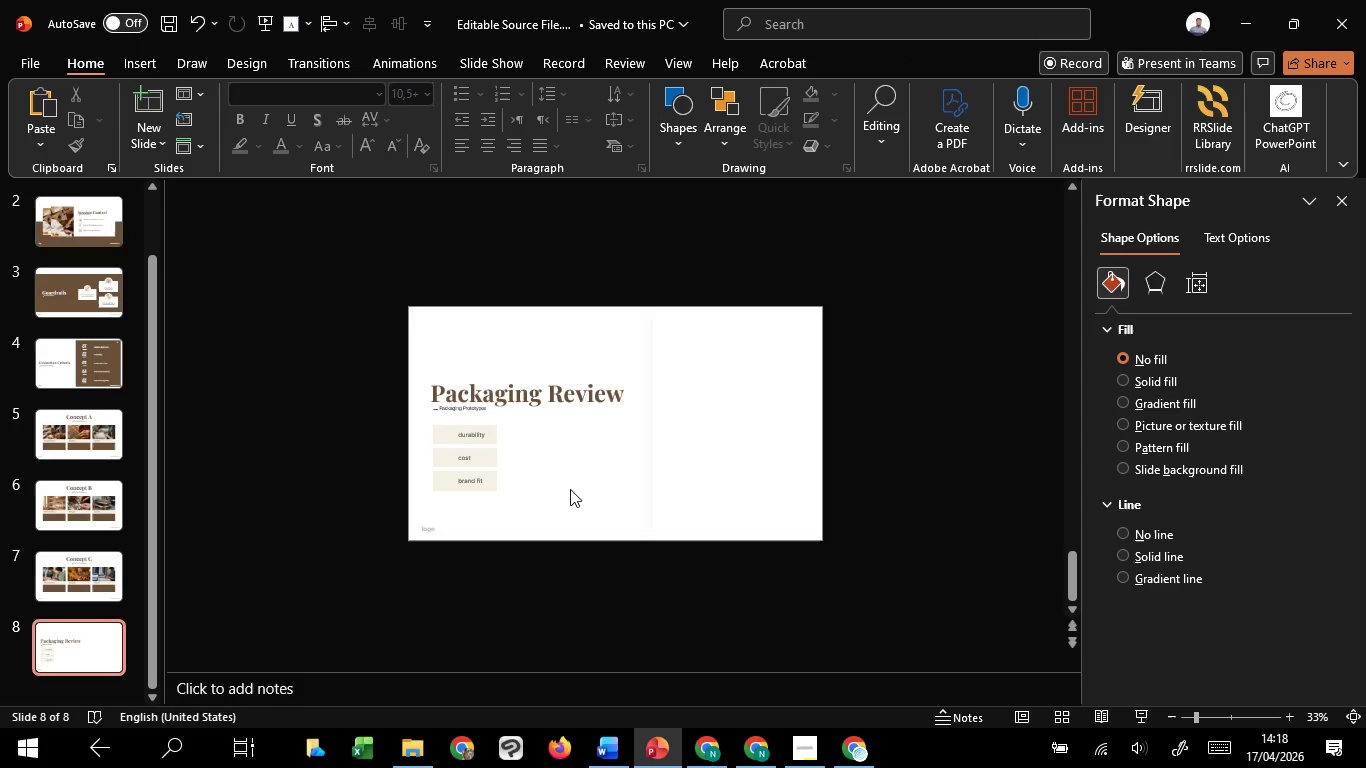 
hold_key(key=ShiftLeft, duration=0.44)
 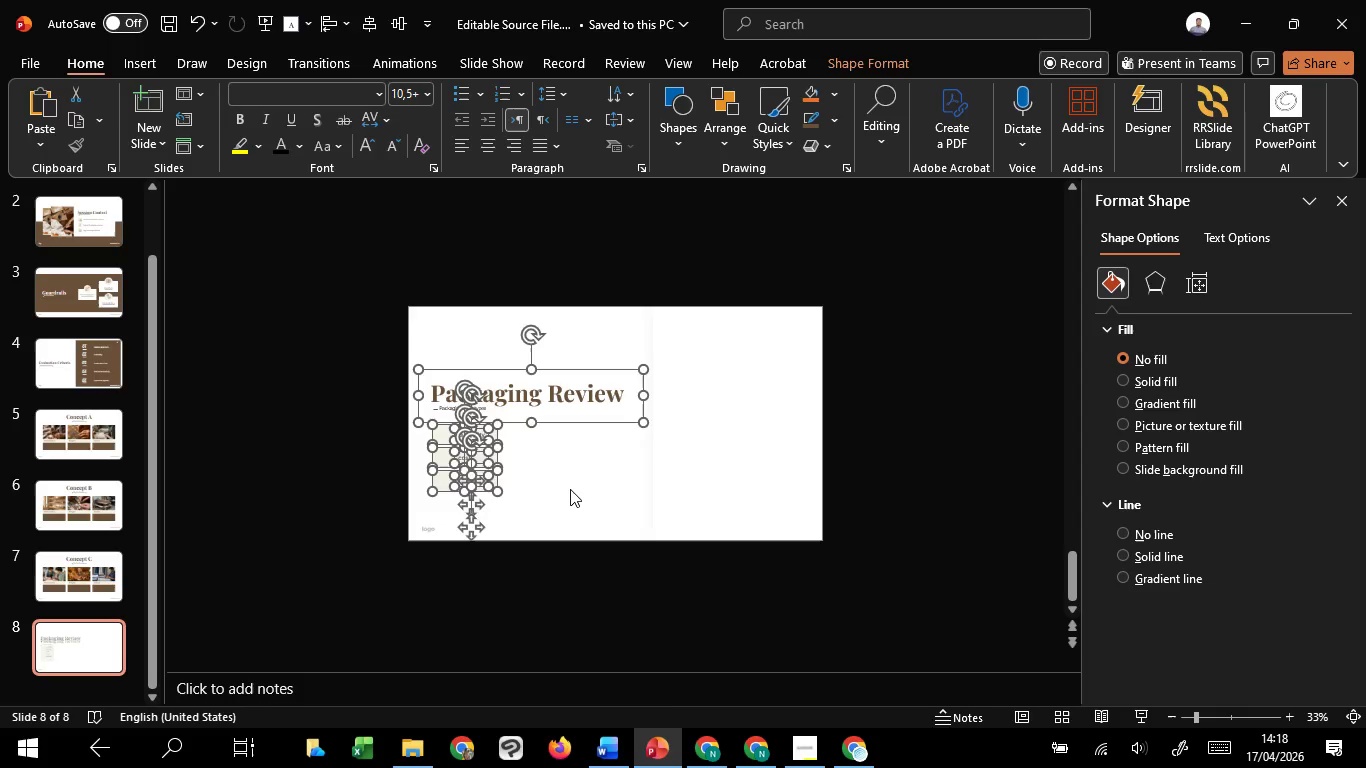 
left_click([570, 489])
 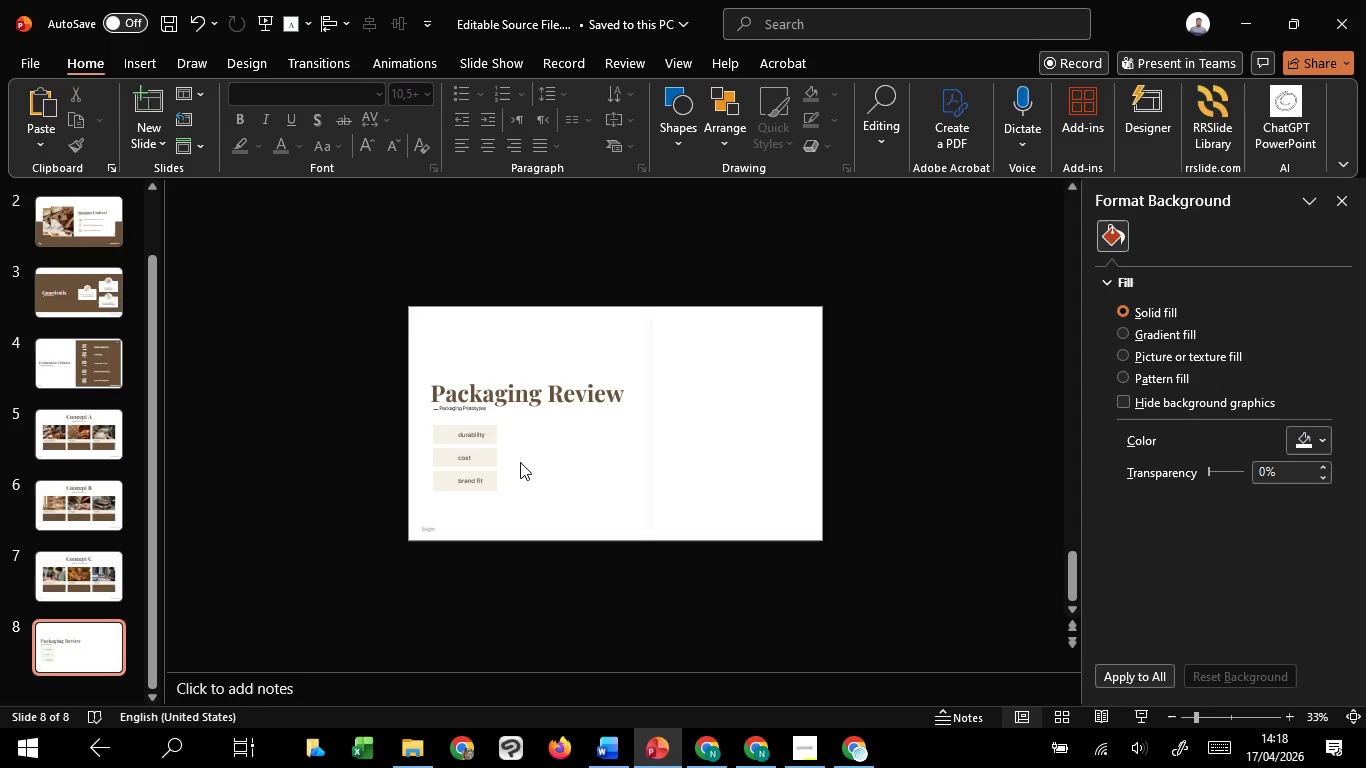 
hold_key(key=ControlLeft, duration=1.39)
scroll: coordinate [520, 462], scroll_direction: up, amount: 4.0
 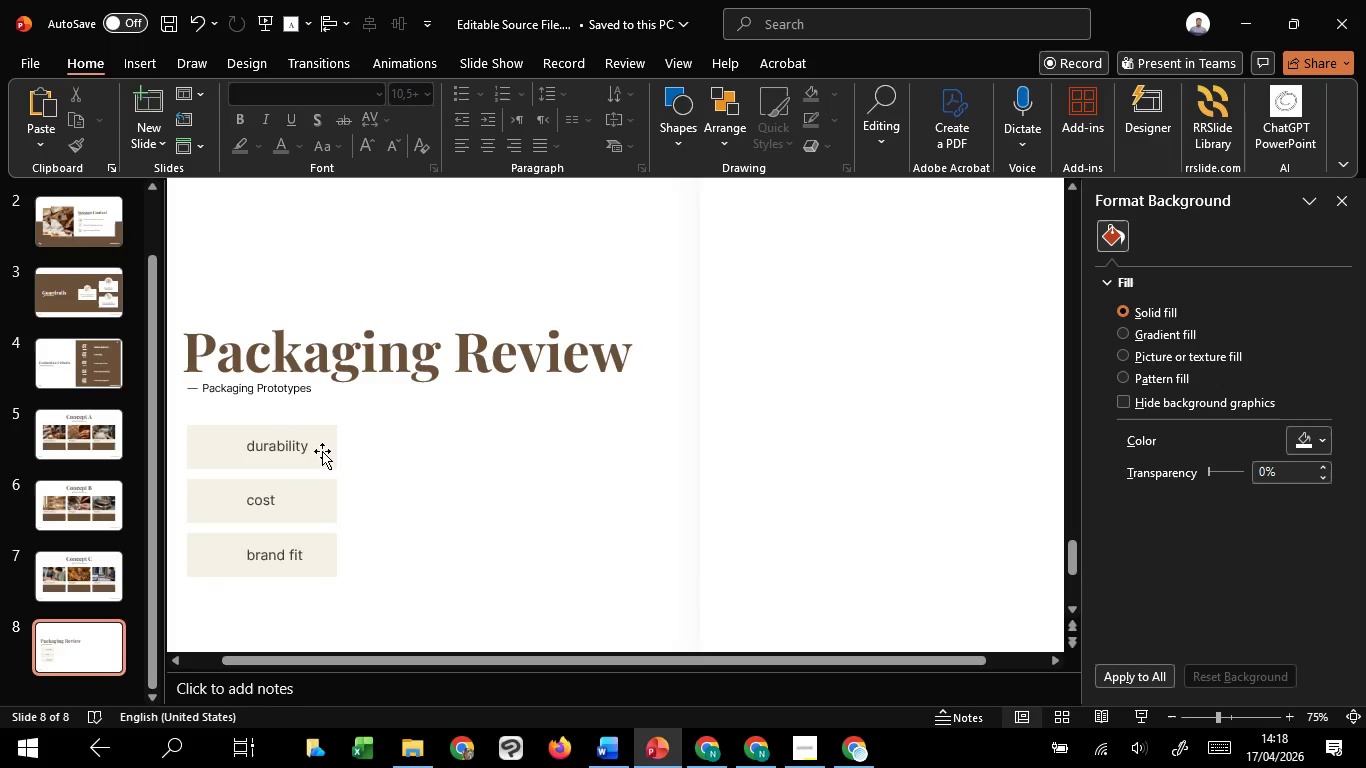 
left_click([325, 451])
 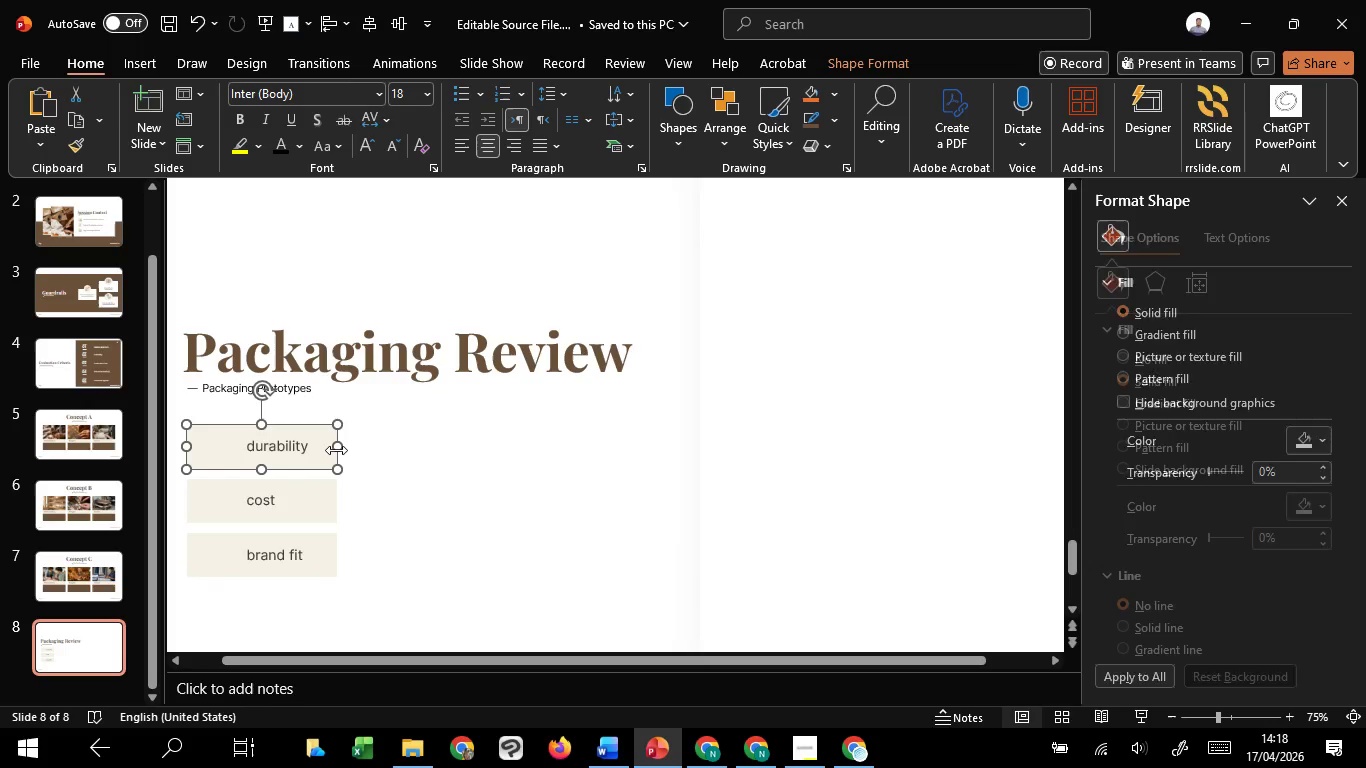 
hold_key(key=ShiftLeft, duration=1.52)
left_click_drag(start_coordinate=[336, 450], to_coordinate=[458, 476])
 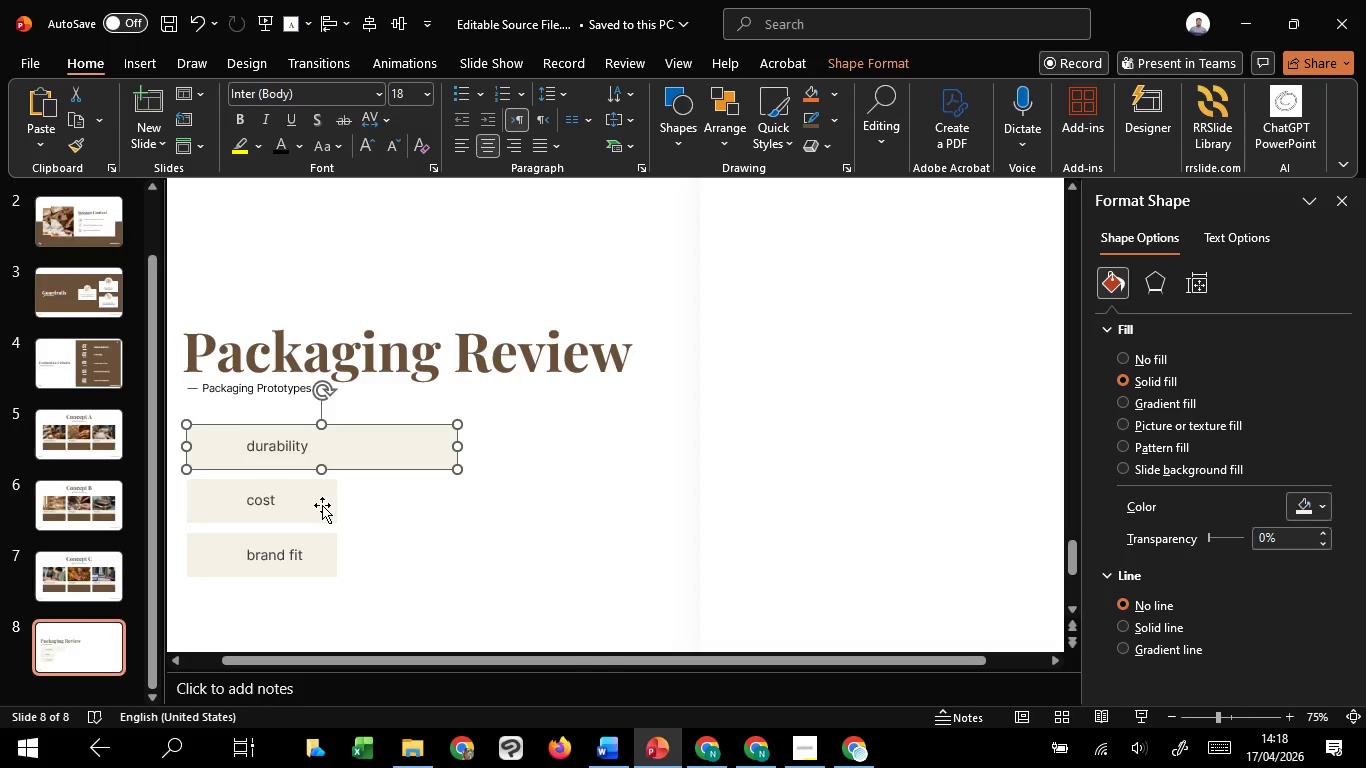 
hold_key(key=ShiftLeft, duration=1.51)
 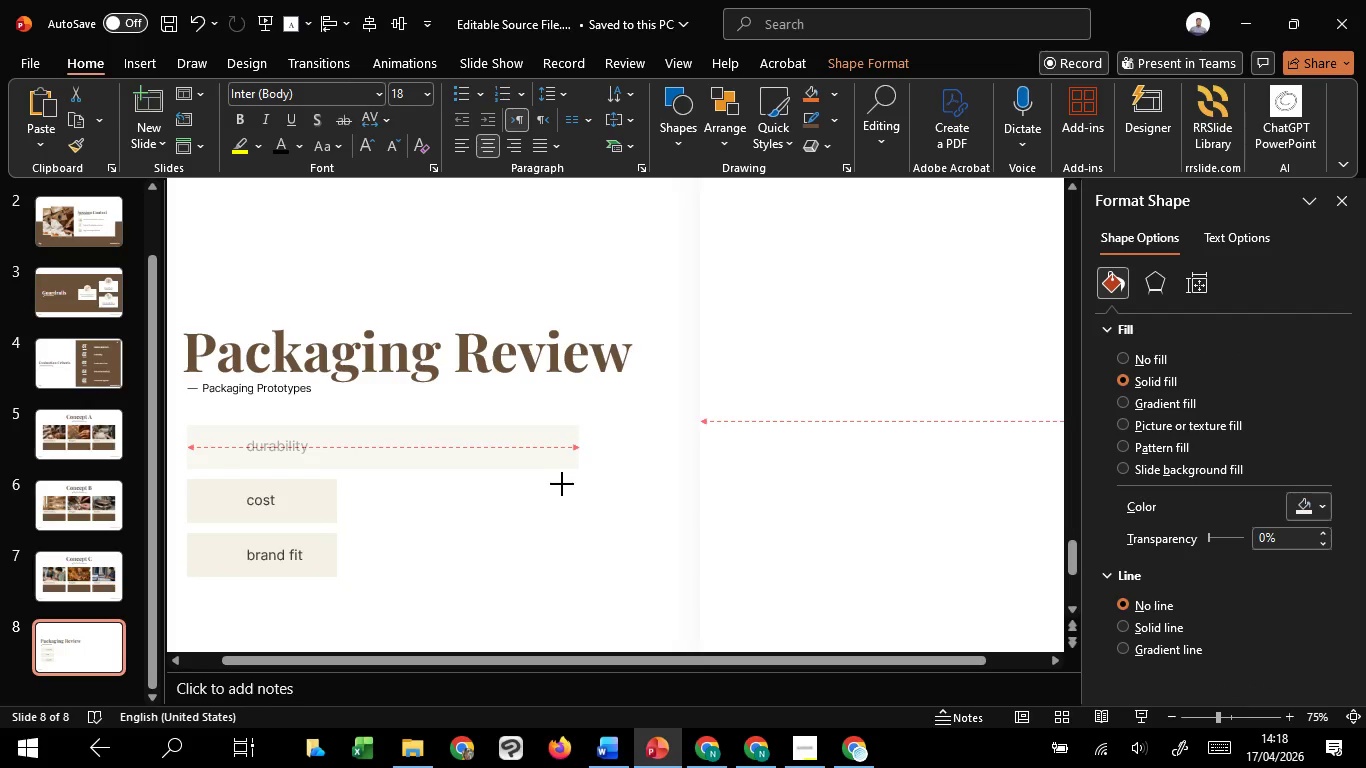 
hold_key(key=ShiftLeft, duration=1.5)
 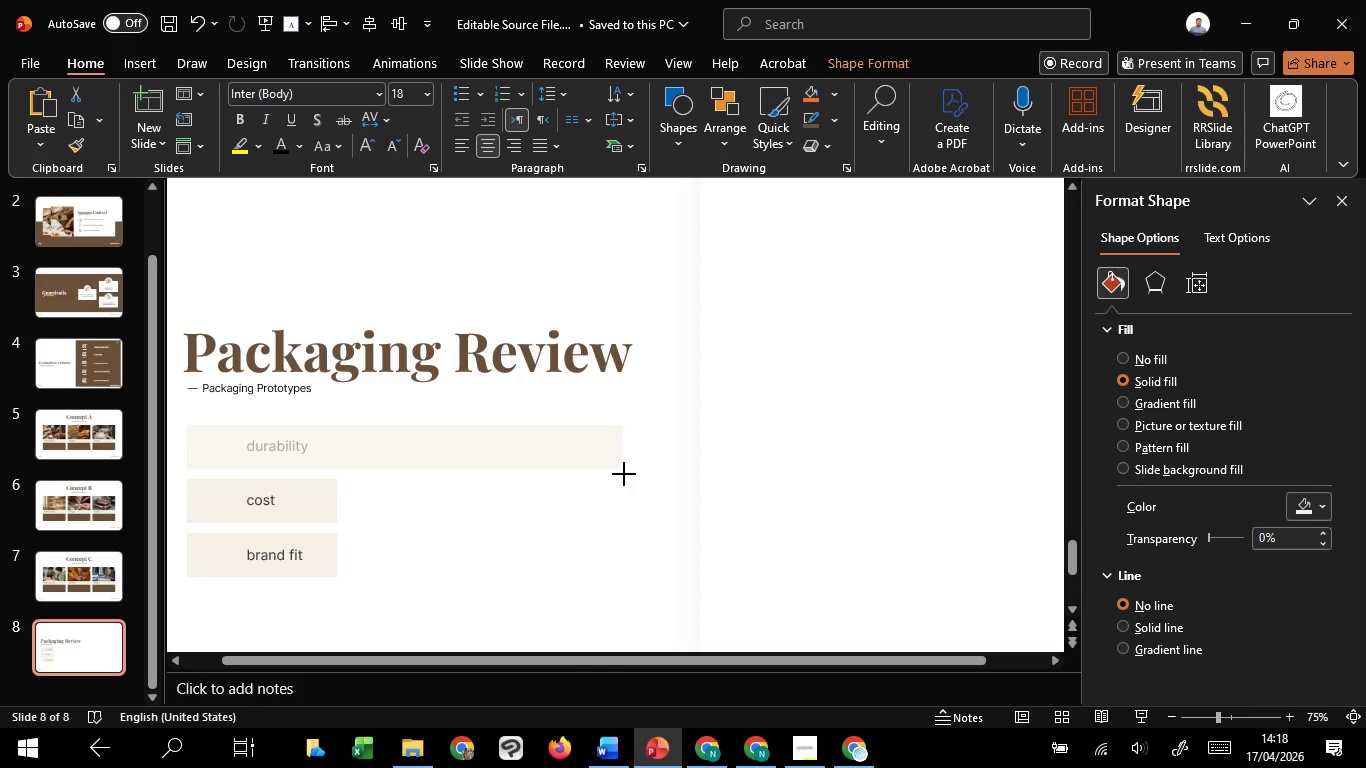 
hold_key(key=ShiftLeft, duration=1.53)
 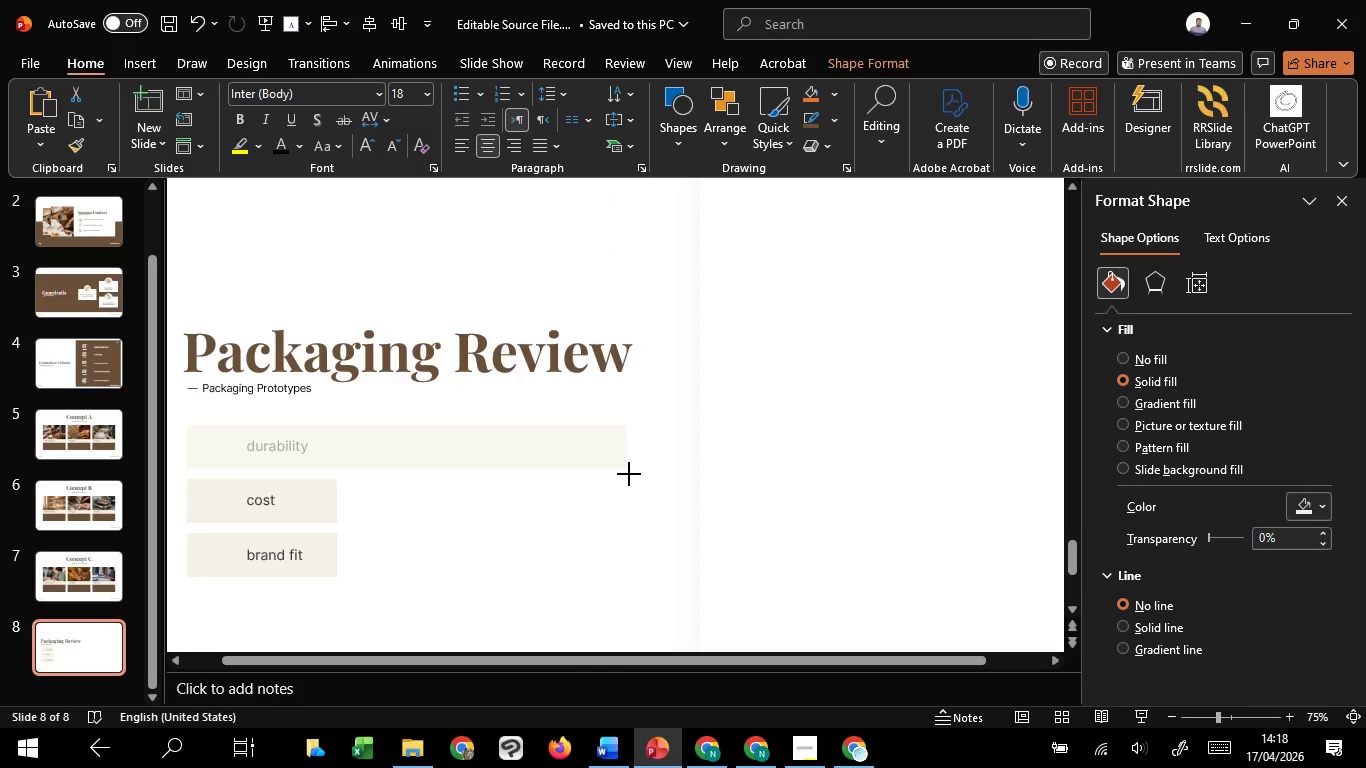 
hold_key(key=ShiftLeft, duration=1.51)
 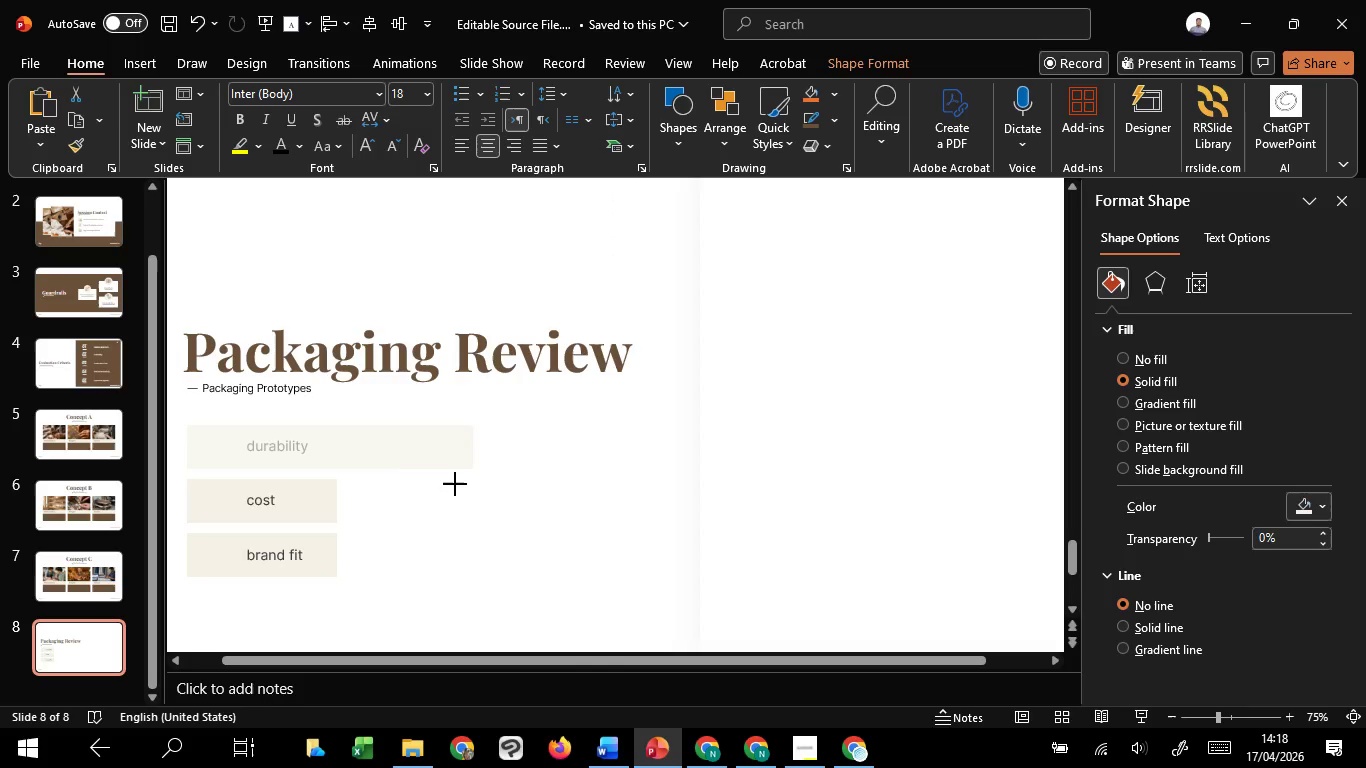 
hold_key(key=ShiftLeft, duration=1.5)
 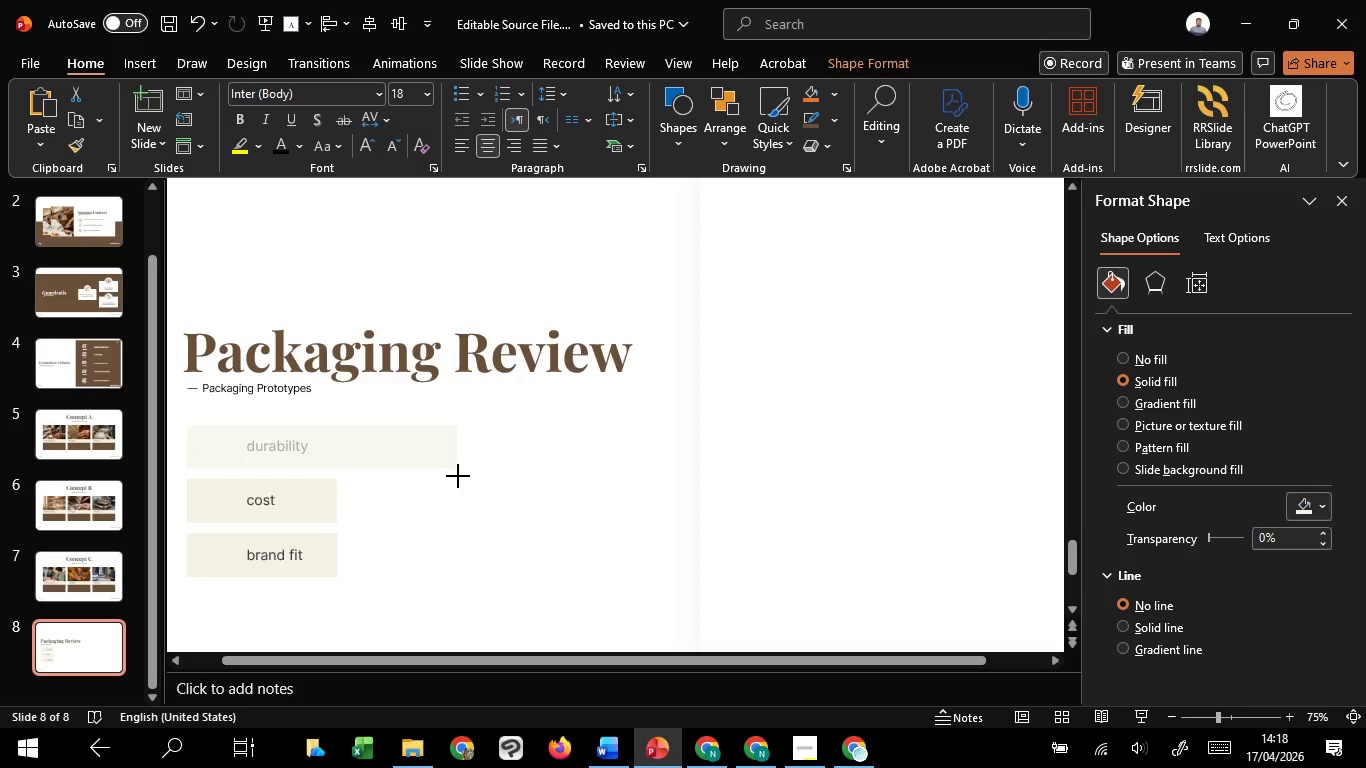 
hold_key(key=ShiftLeft, duration=1.52)
 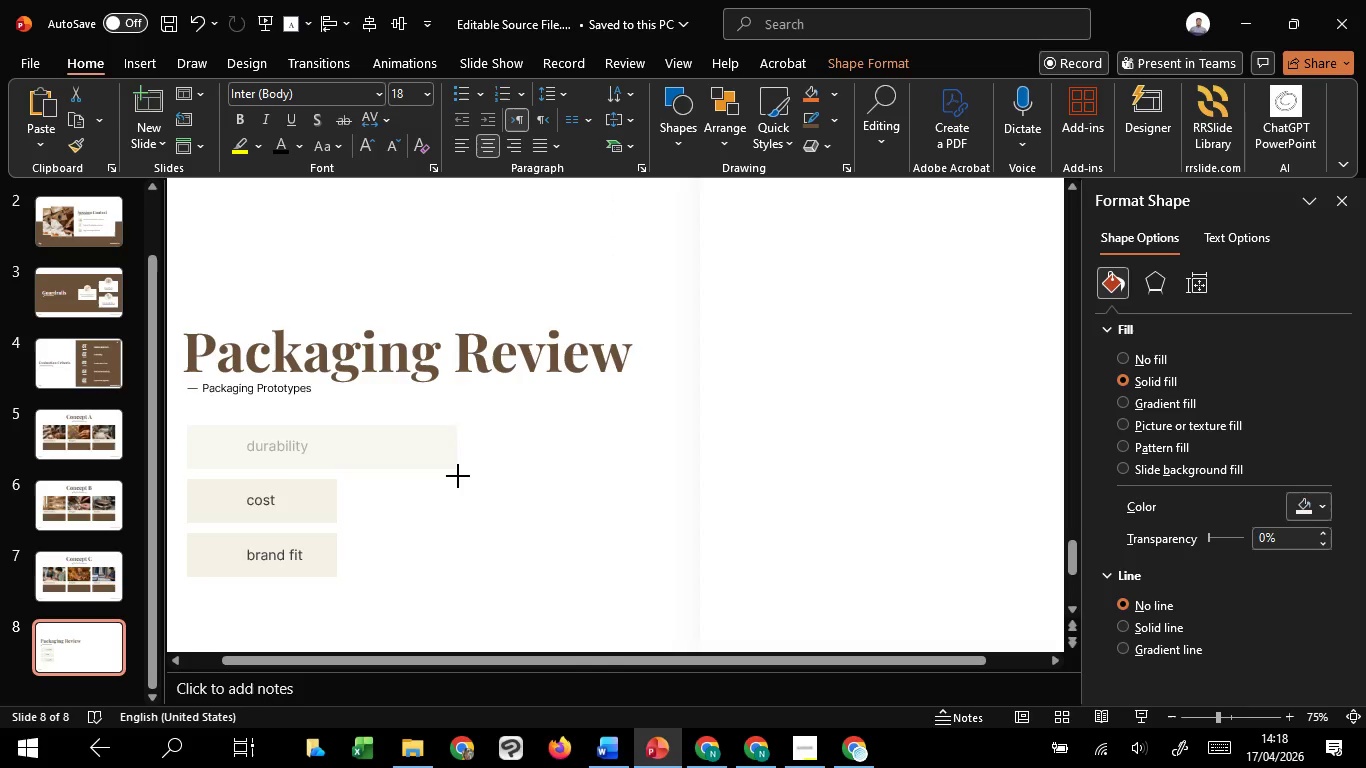 
hold_key(key=ShiftLeft, duration=0.75)
 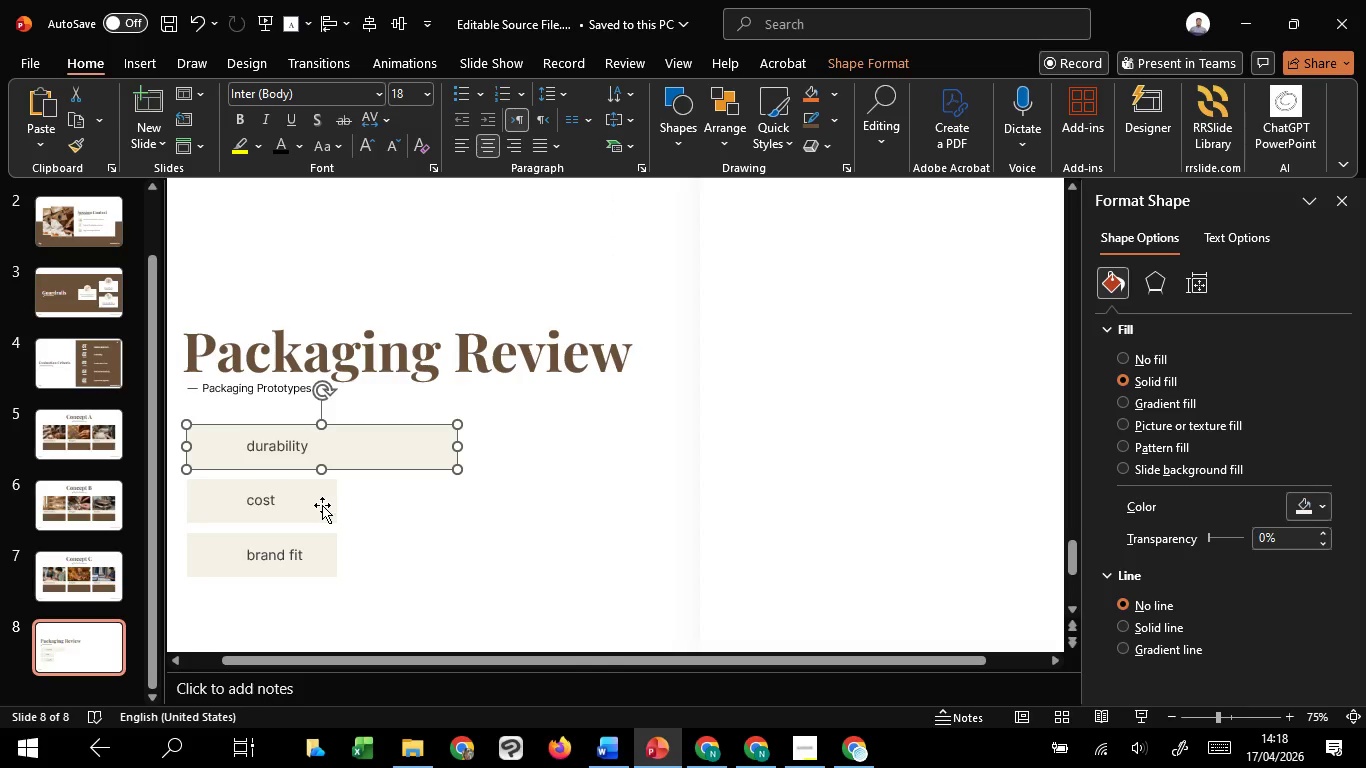 
left_click([322, 505])
 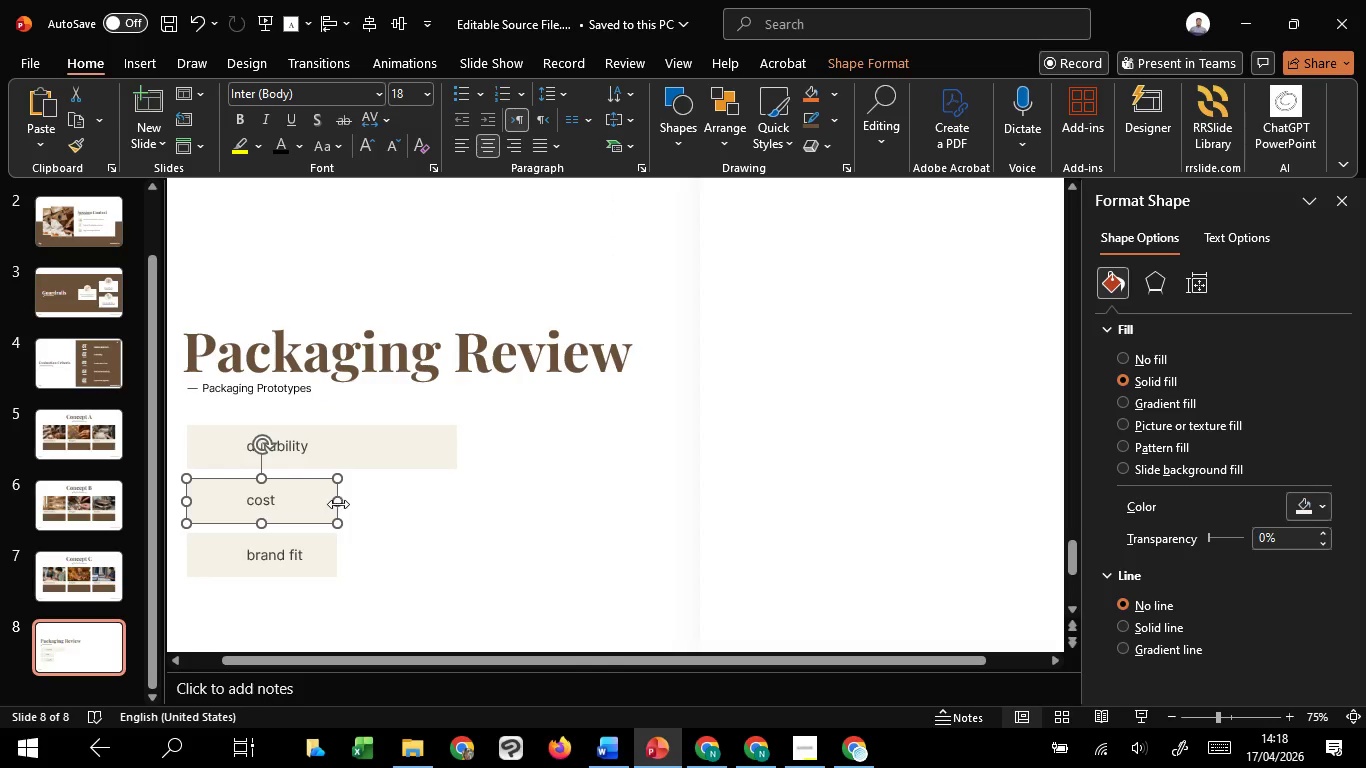 
left_click_drag(start_coordinate=[338, 504], to_coordinate=[461, 502])
 